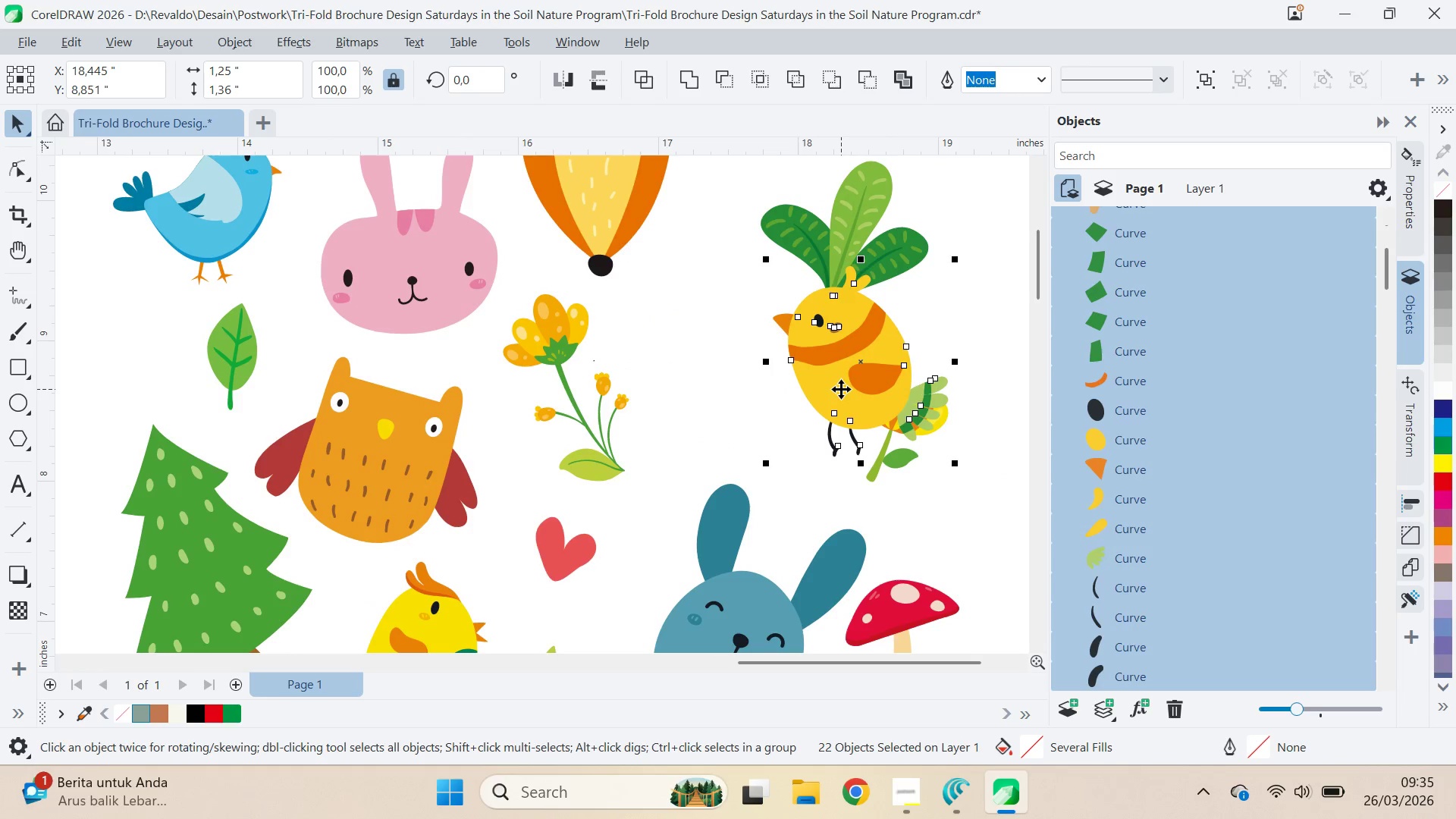 
key(Control+ControlLeft)
 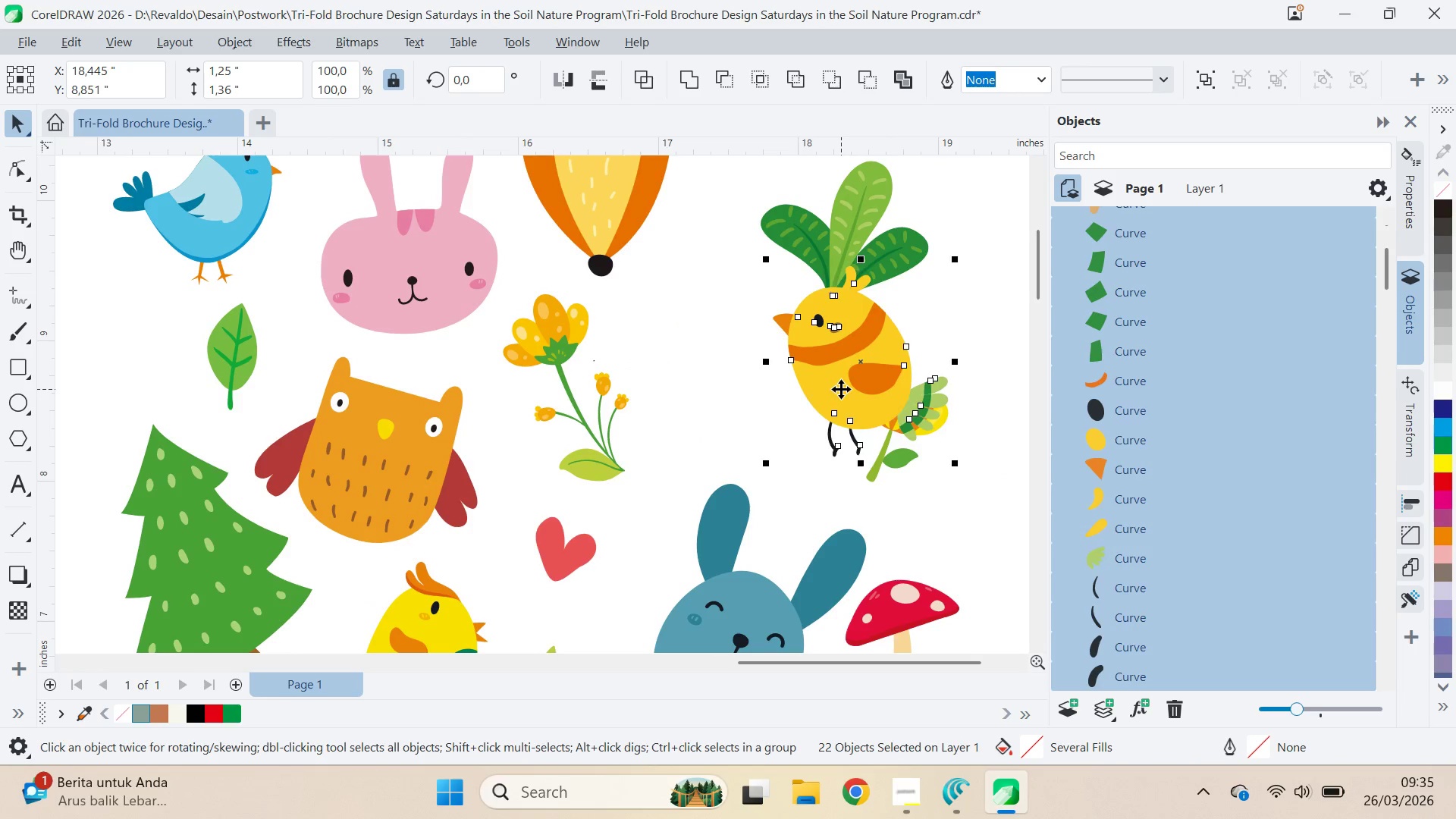 
key(Control+Z)
 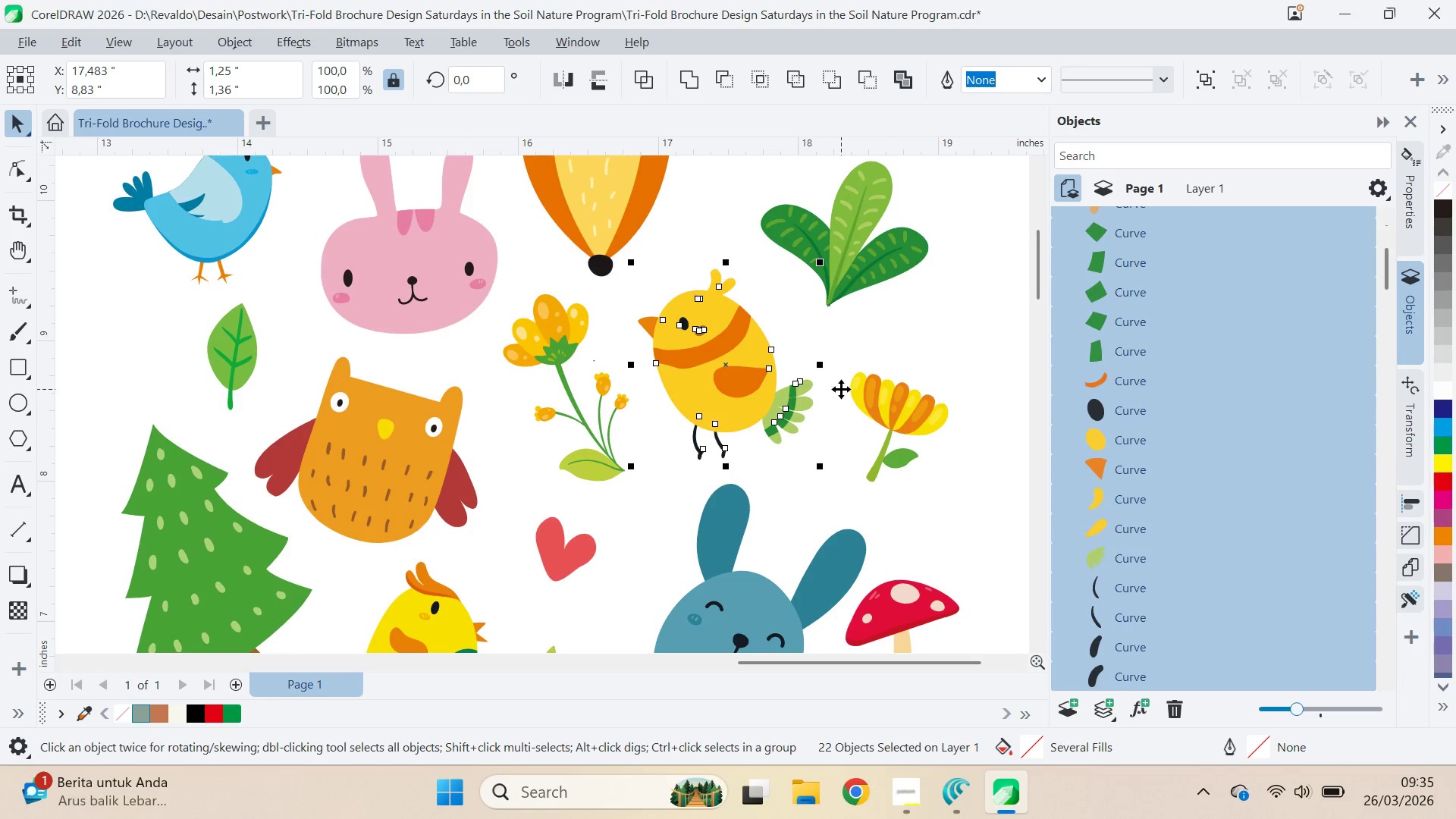 
key(Control+G)
 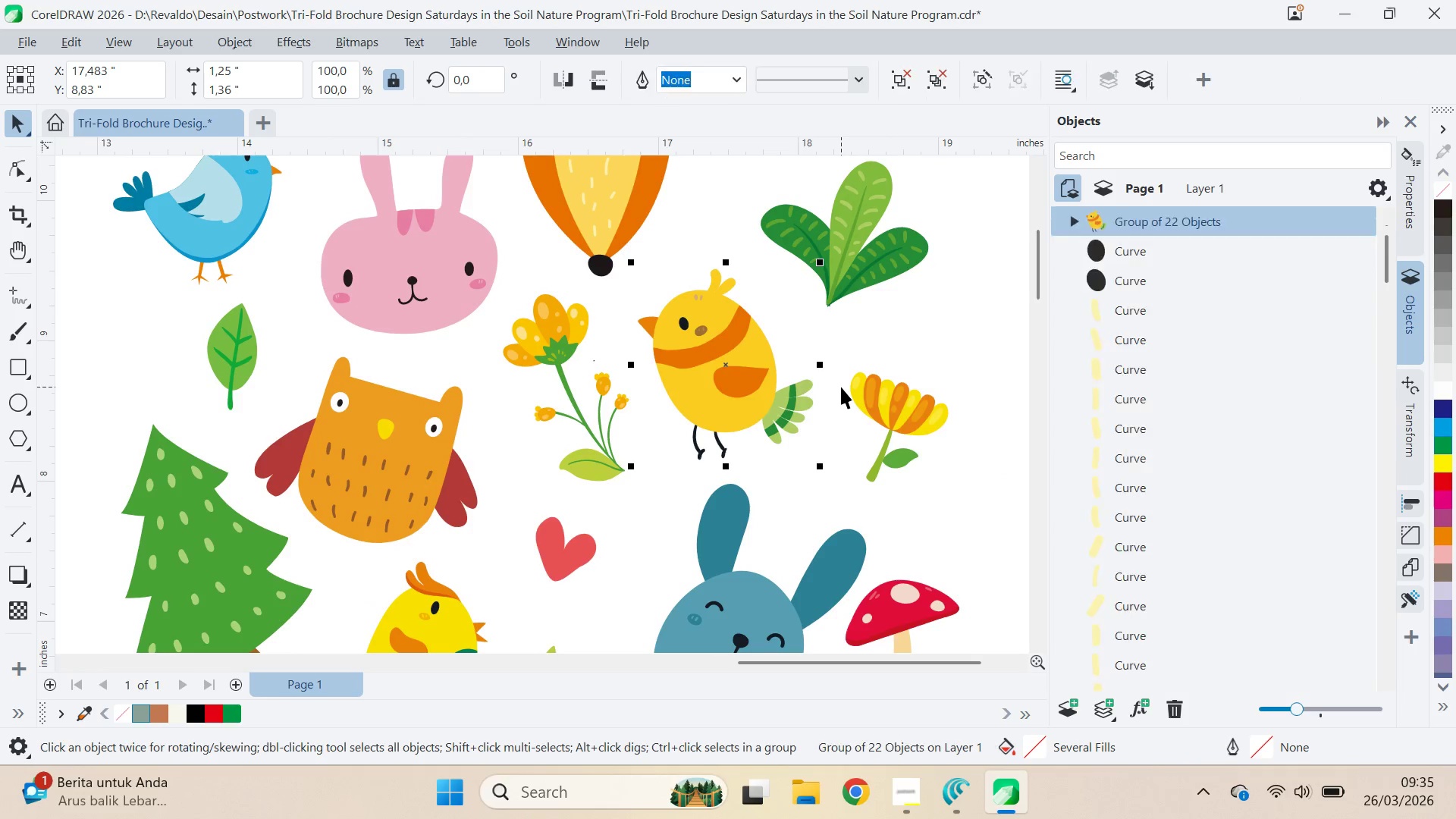 
key(Q)
 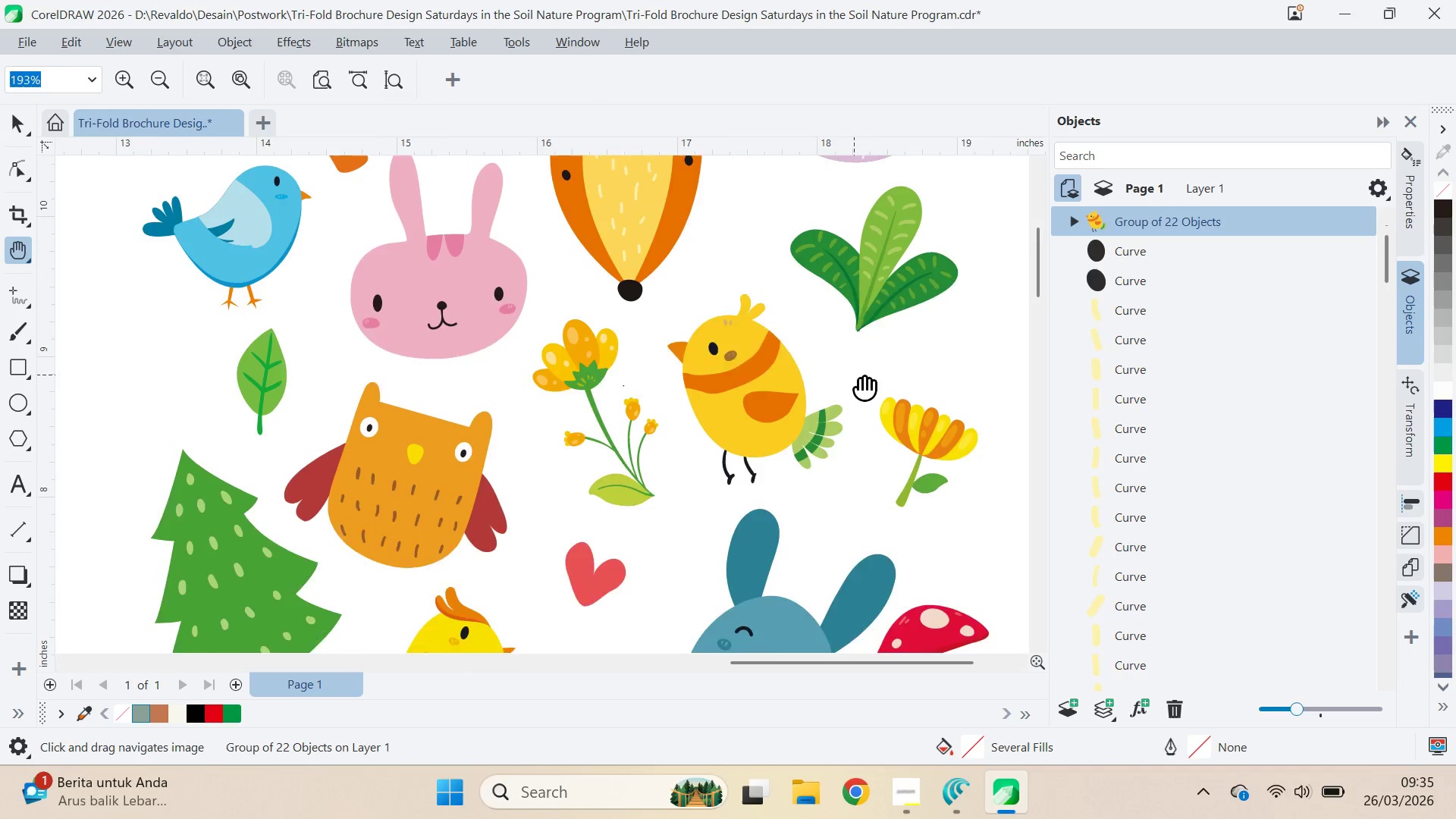 
left_click_drag(start_coordinate=[827, 352], to_coordinate=[883, 400])
 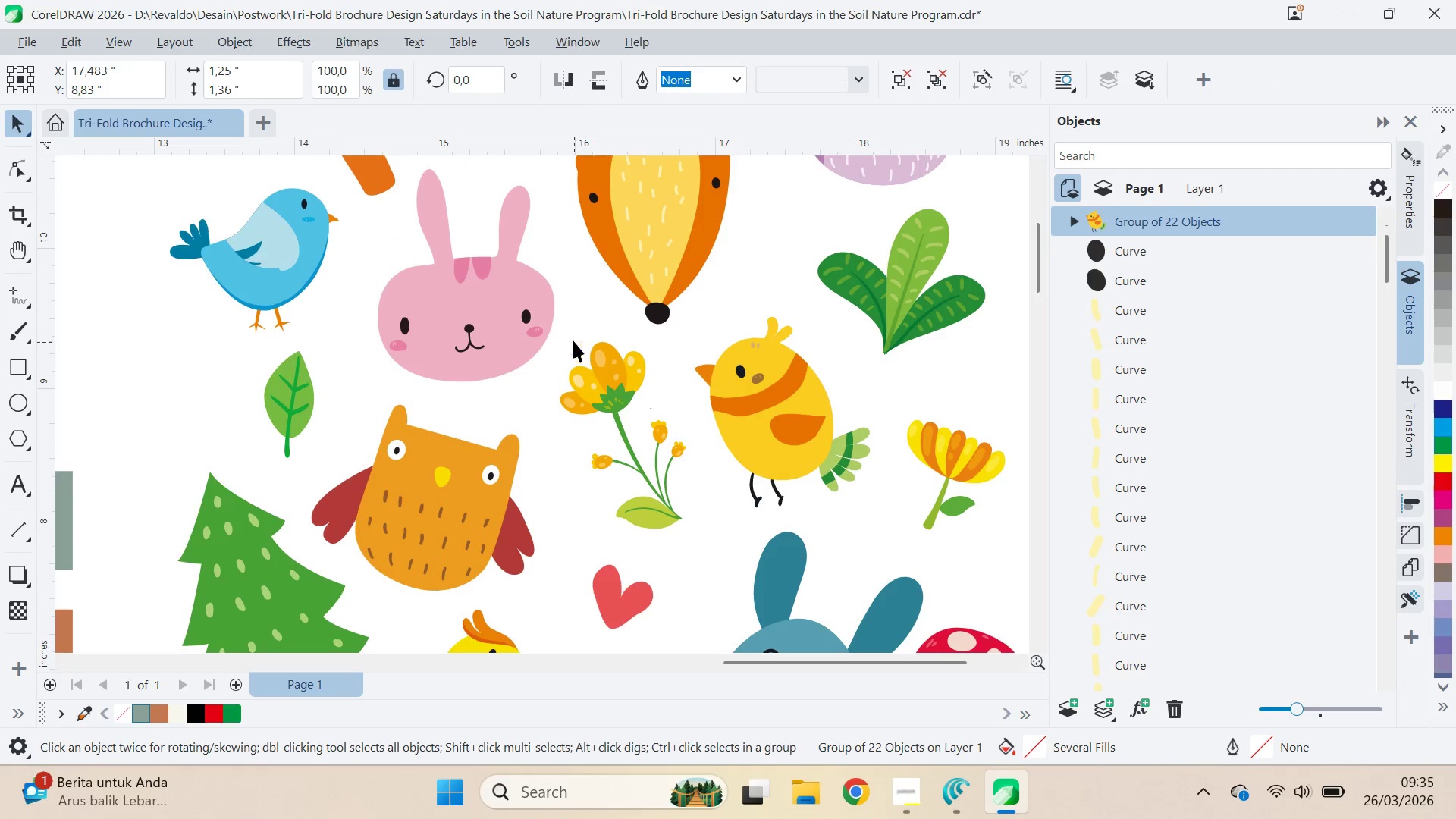 
key(V)
 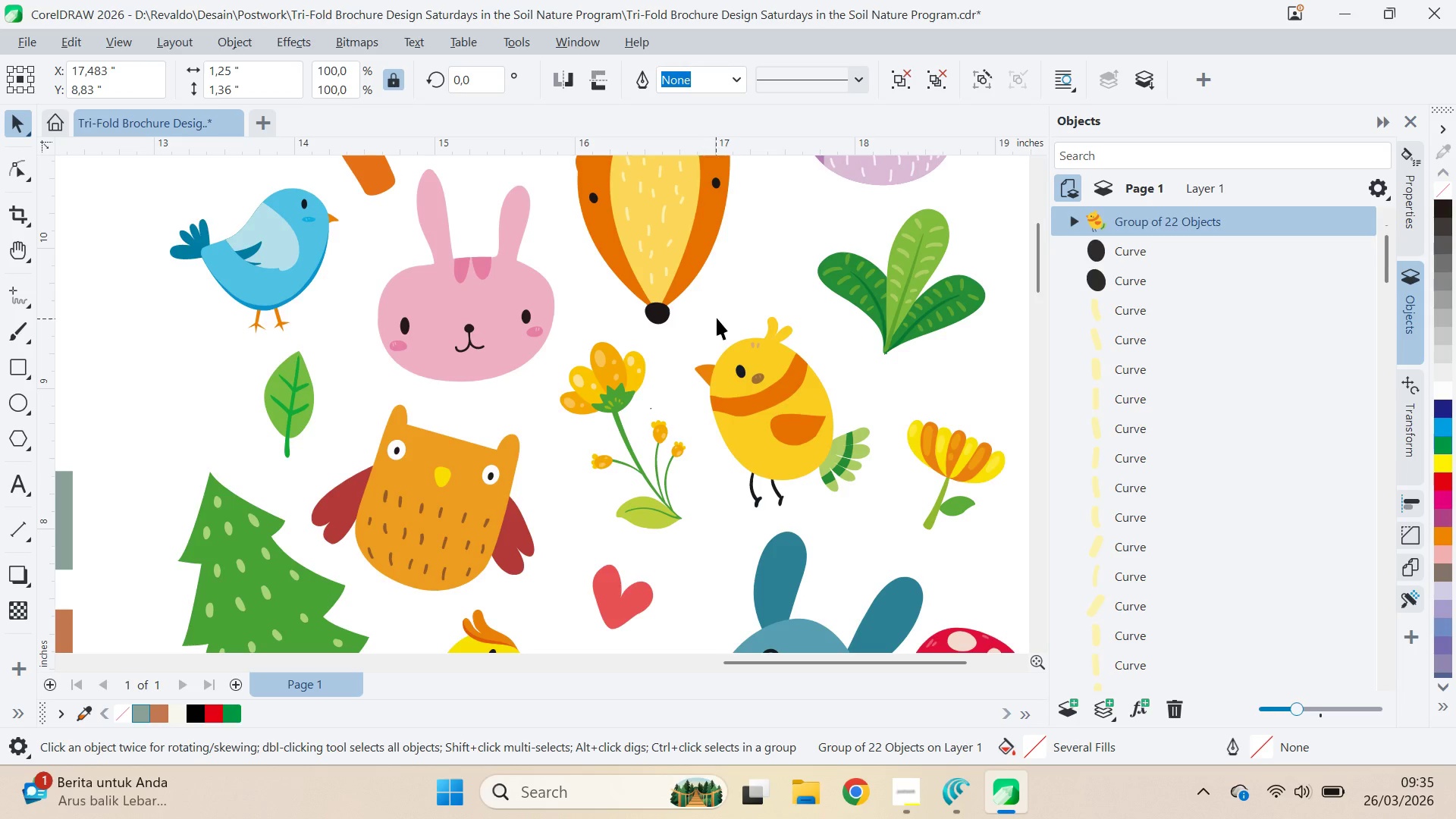 
left_click_drag(start_coordinate=[711, 315], to_coordinate=[531, 572])
 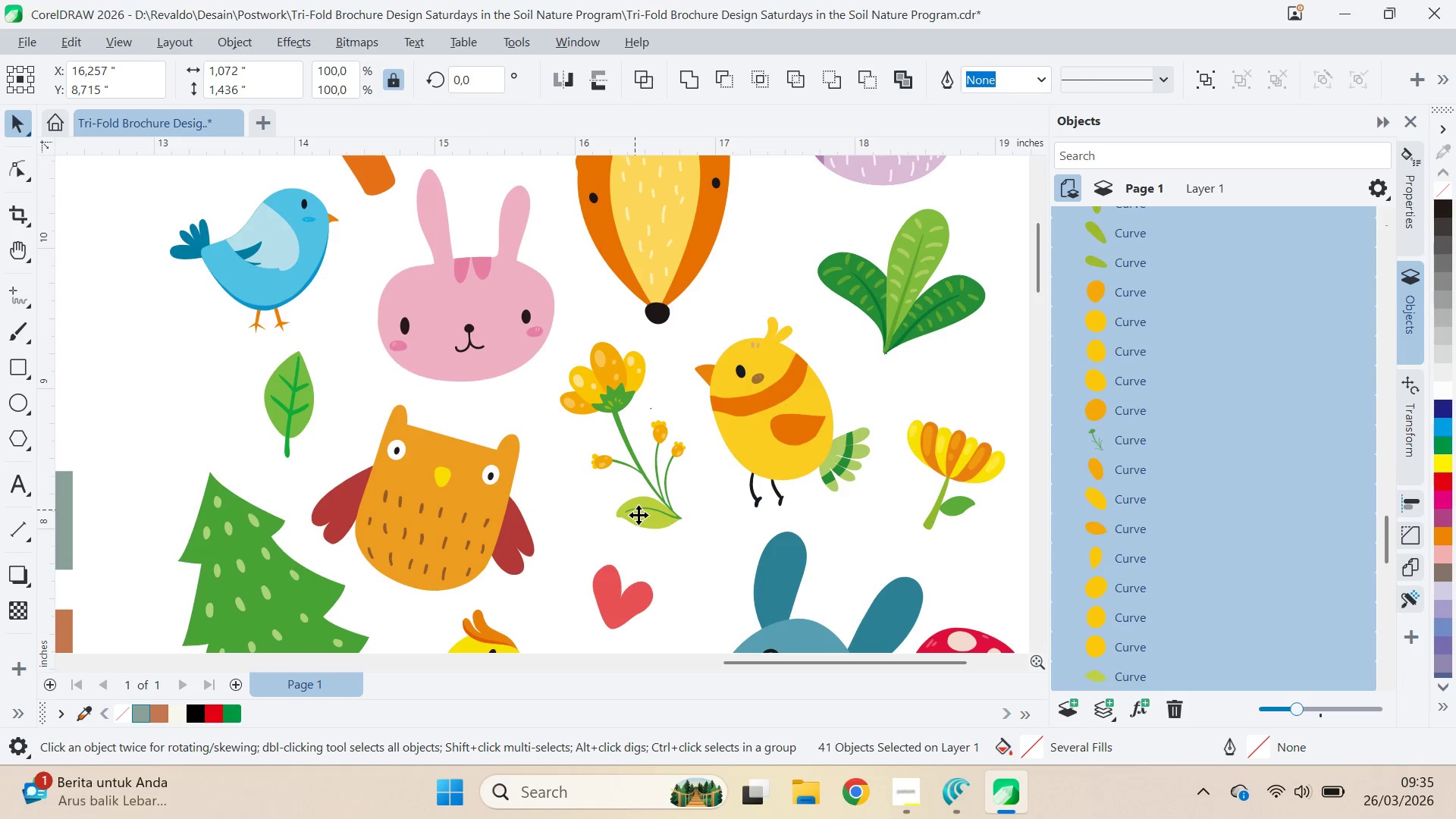 
key(Control+ControlLeft)
 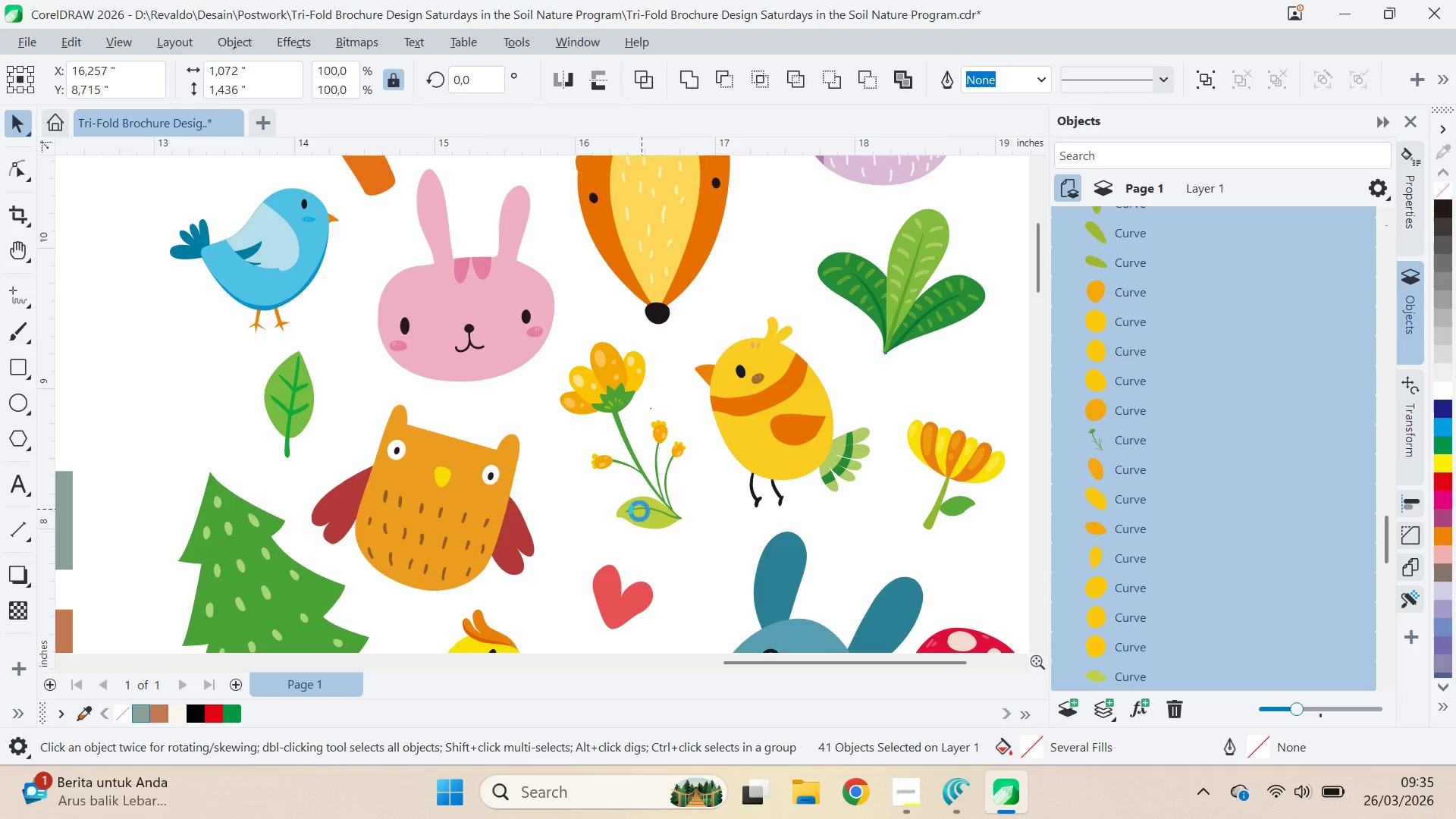 
key(Control+G)
 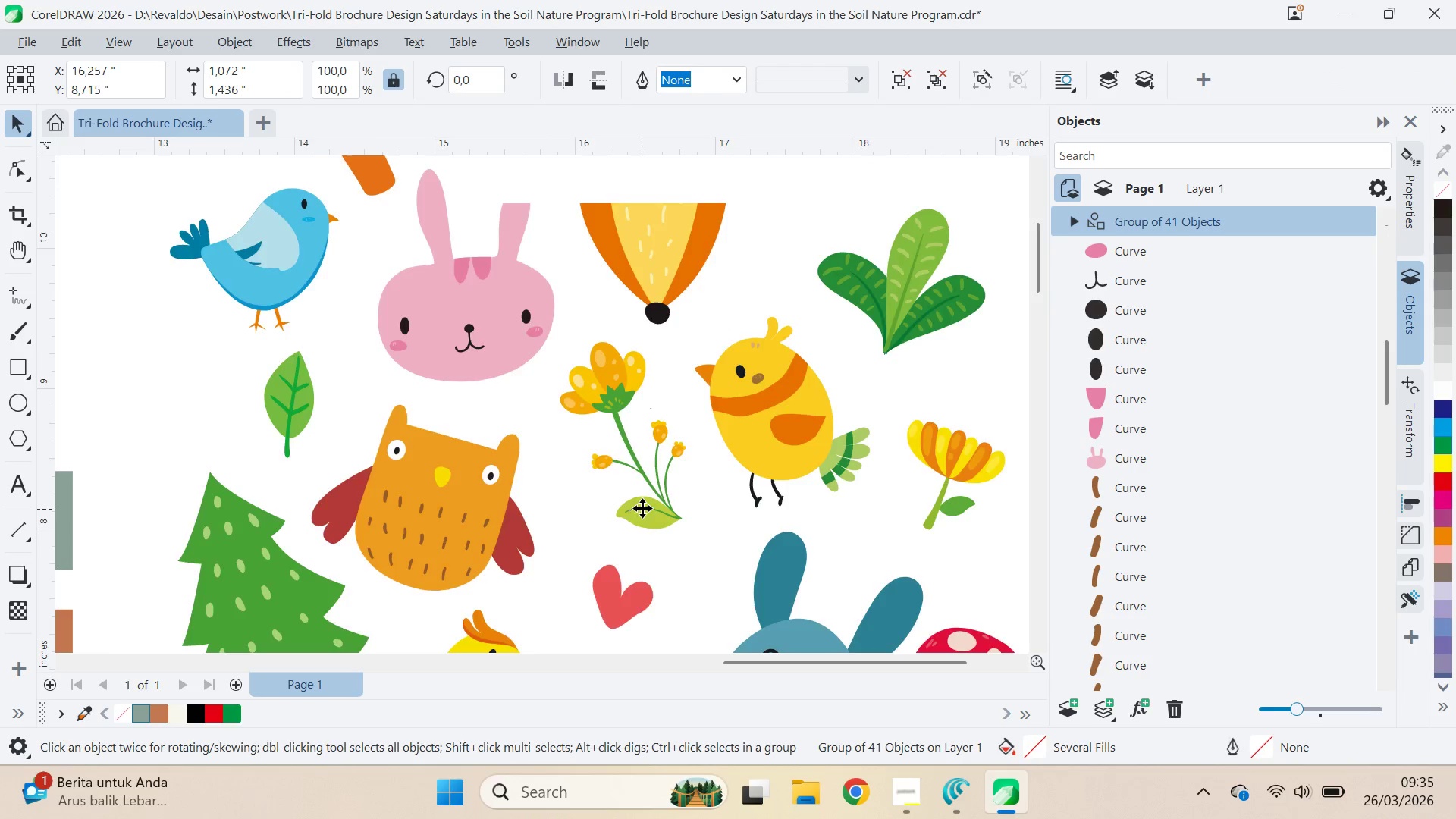 
key(Q)
 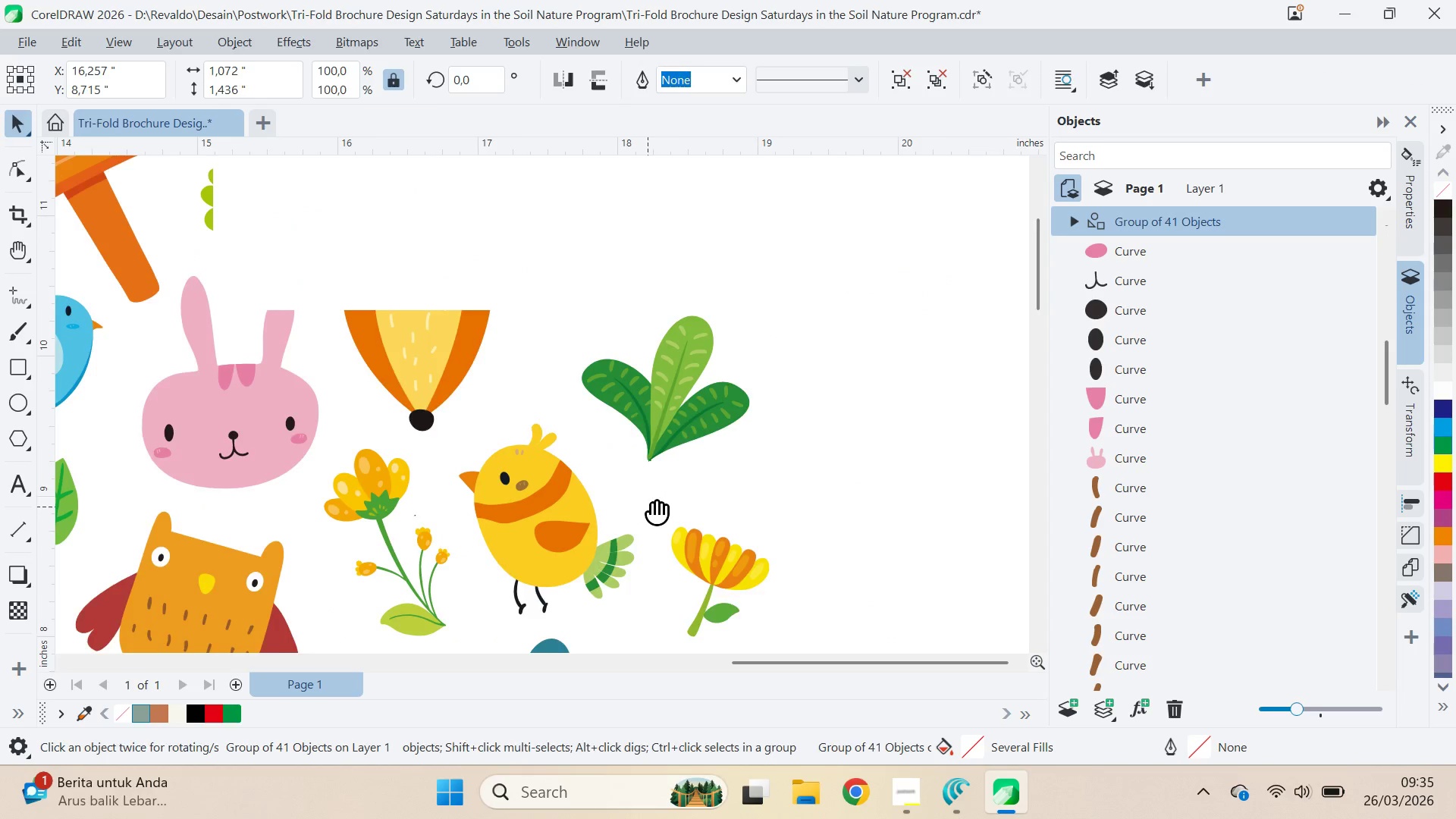 
left_click_drag(start_coordinate=[672, 488], to_coordinate=[821, 375])
 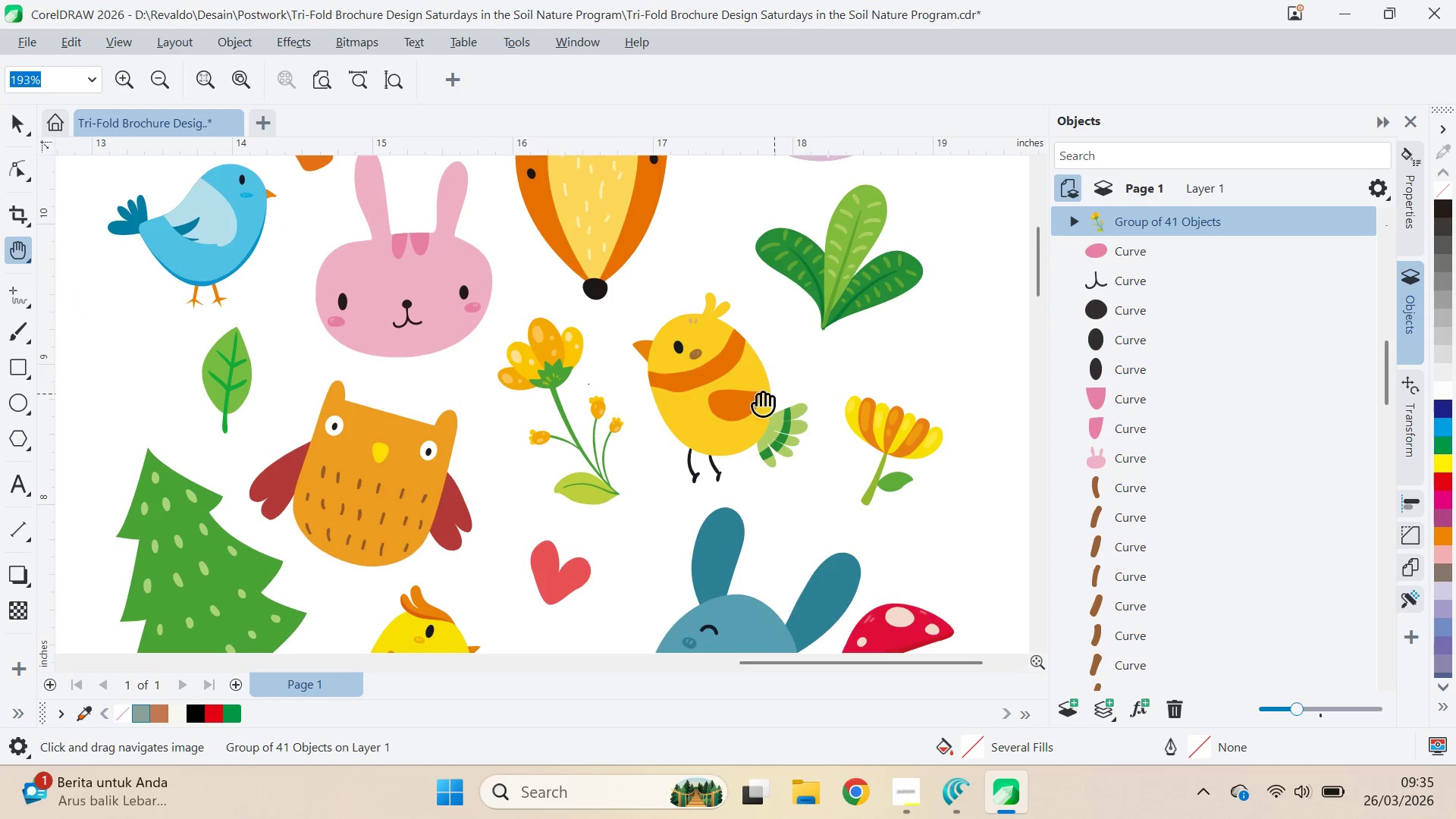 
type(cqv)
 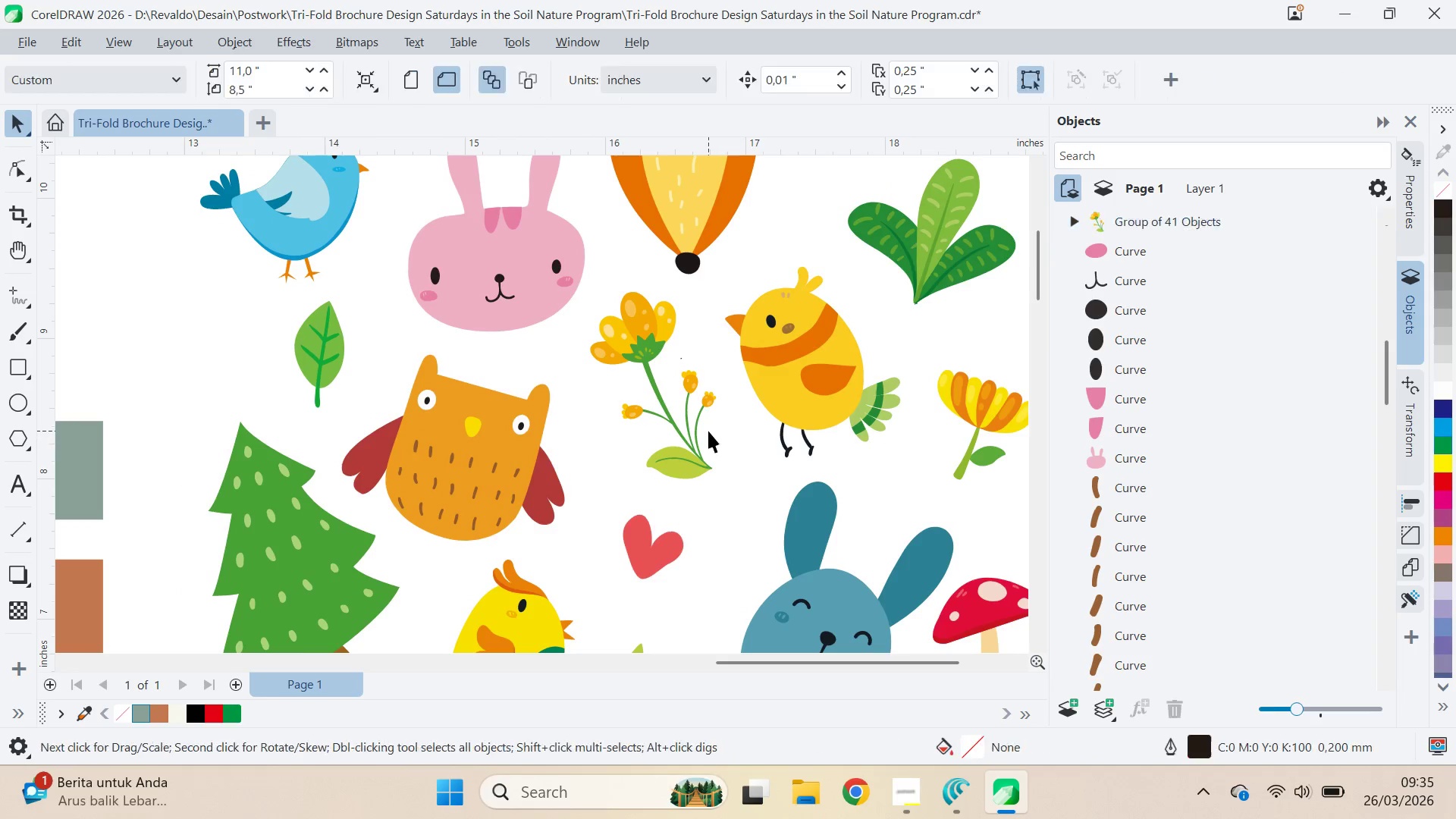 
left_click_drag(start_coordinate=[629, 437], to_coordinate=[722, 411])
 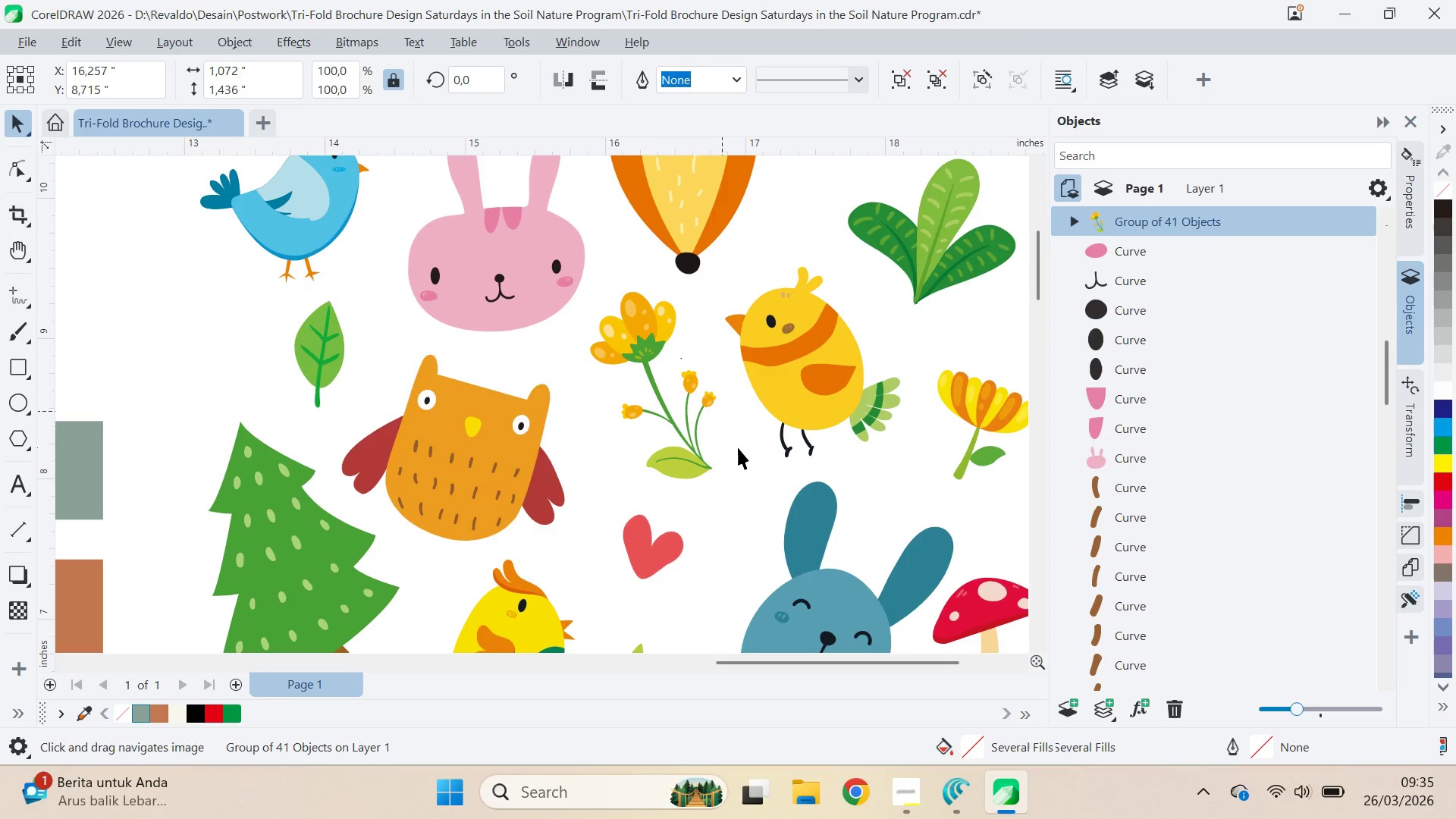 
left_click([738, 447])
 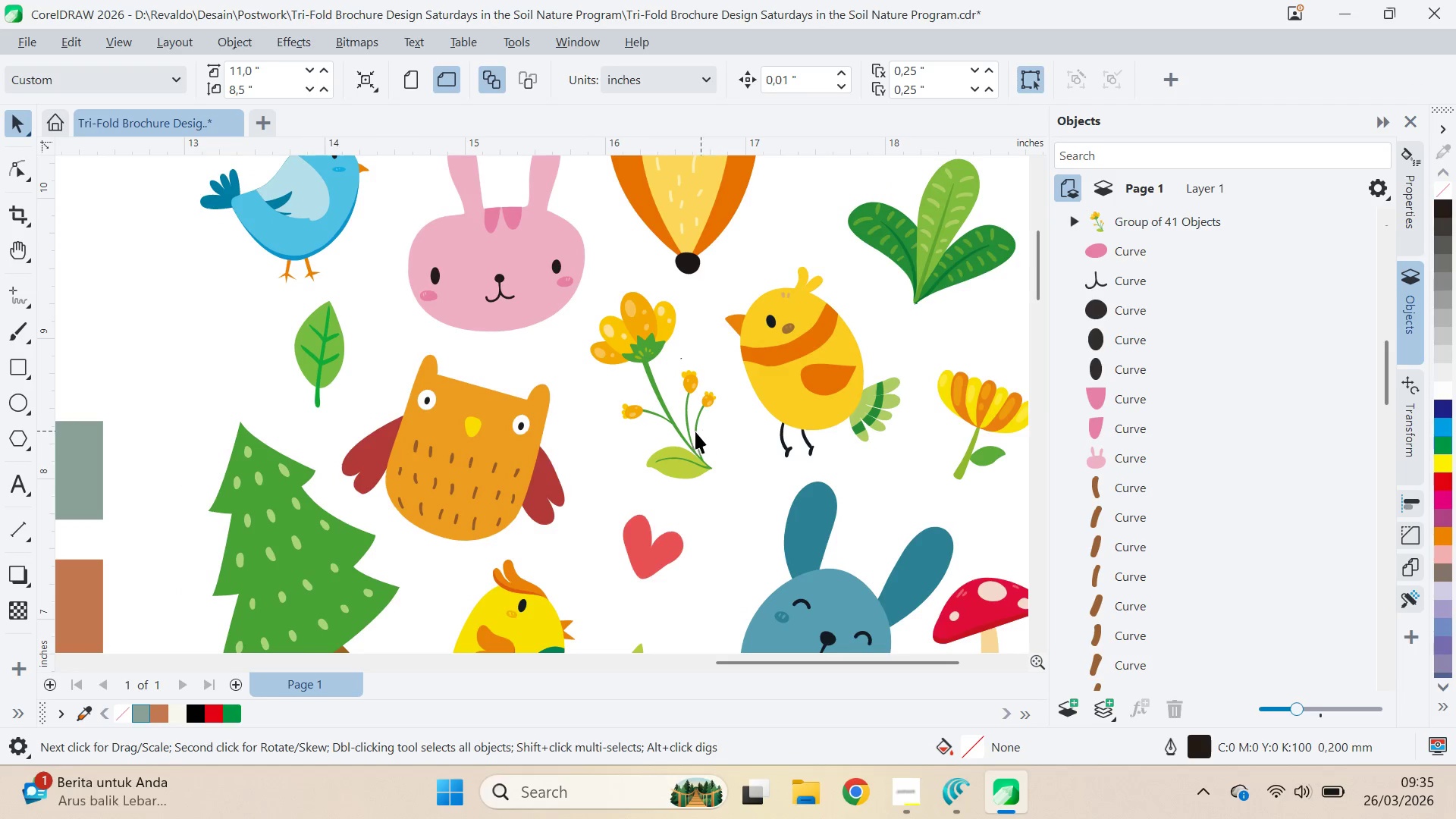 
left_click_drag(start_coordinate=[692, 432], to_coordinate=[749, 461])
 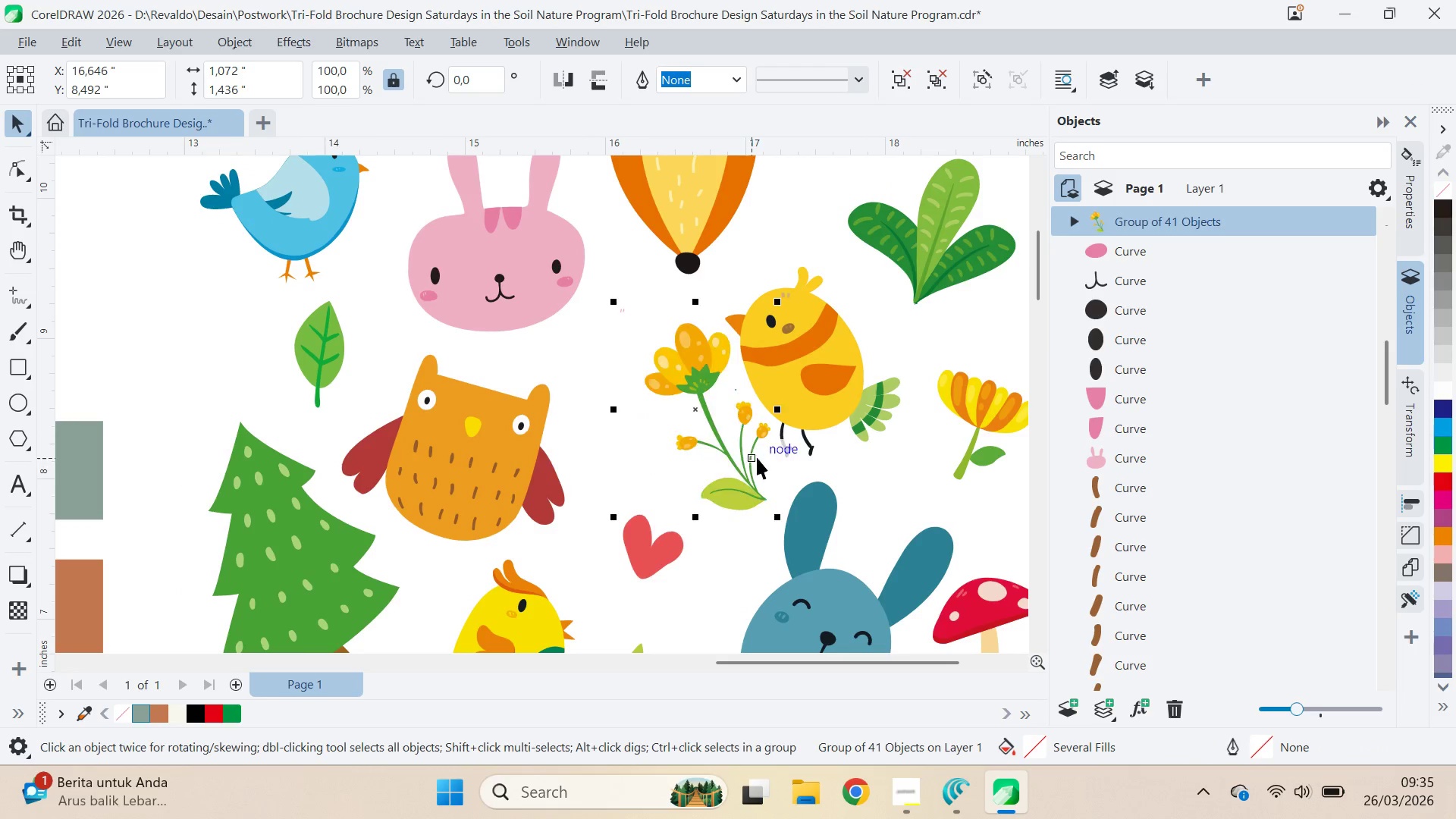 
key(Control+Z)
 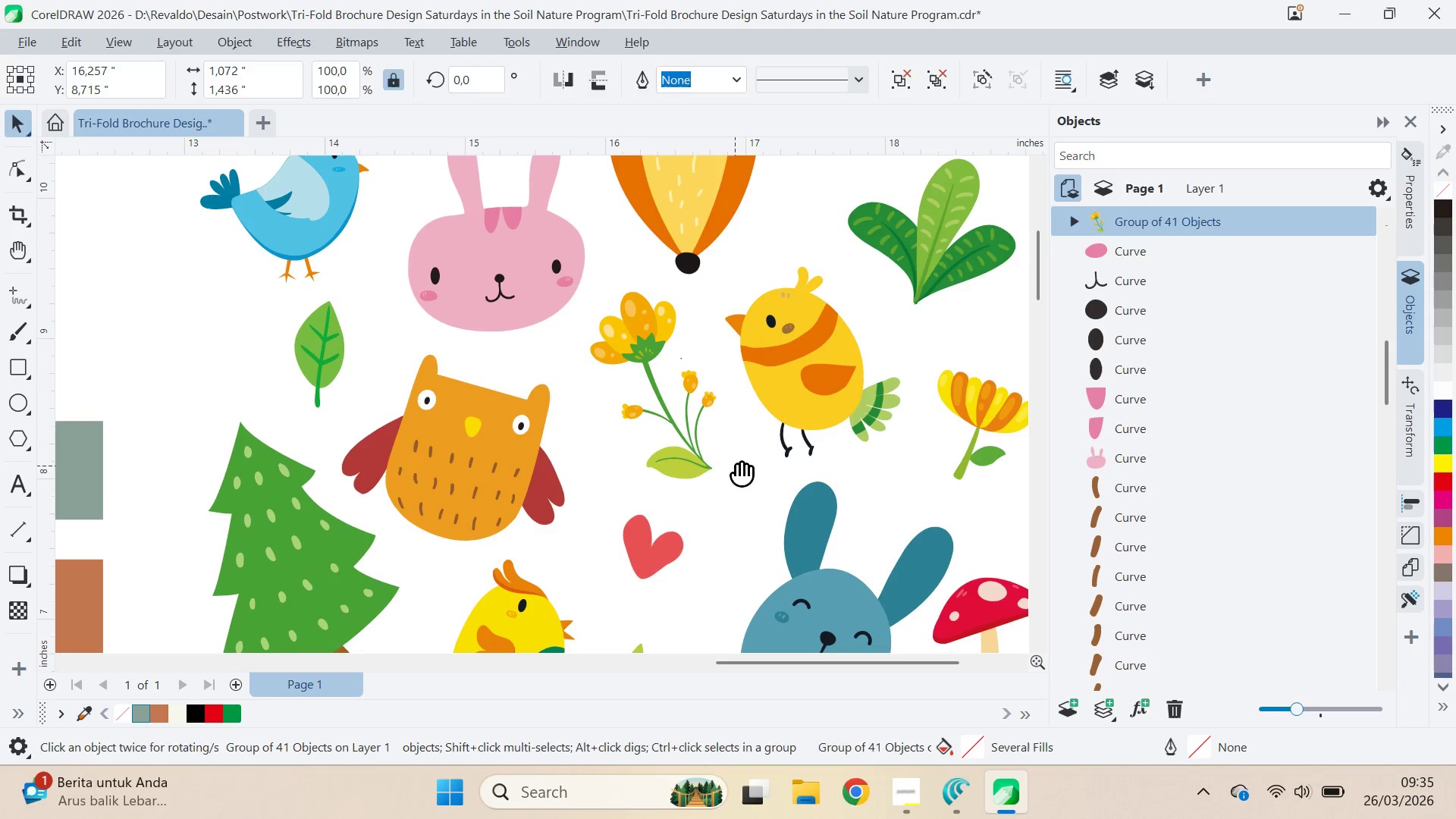 
type(qvqv)
 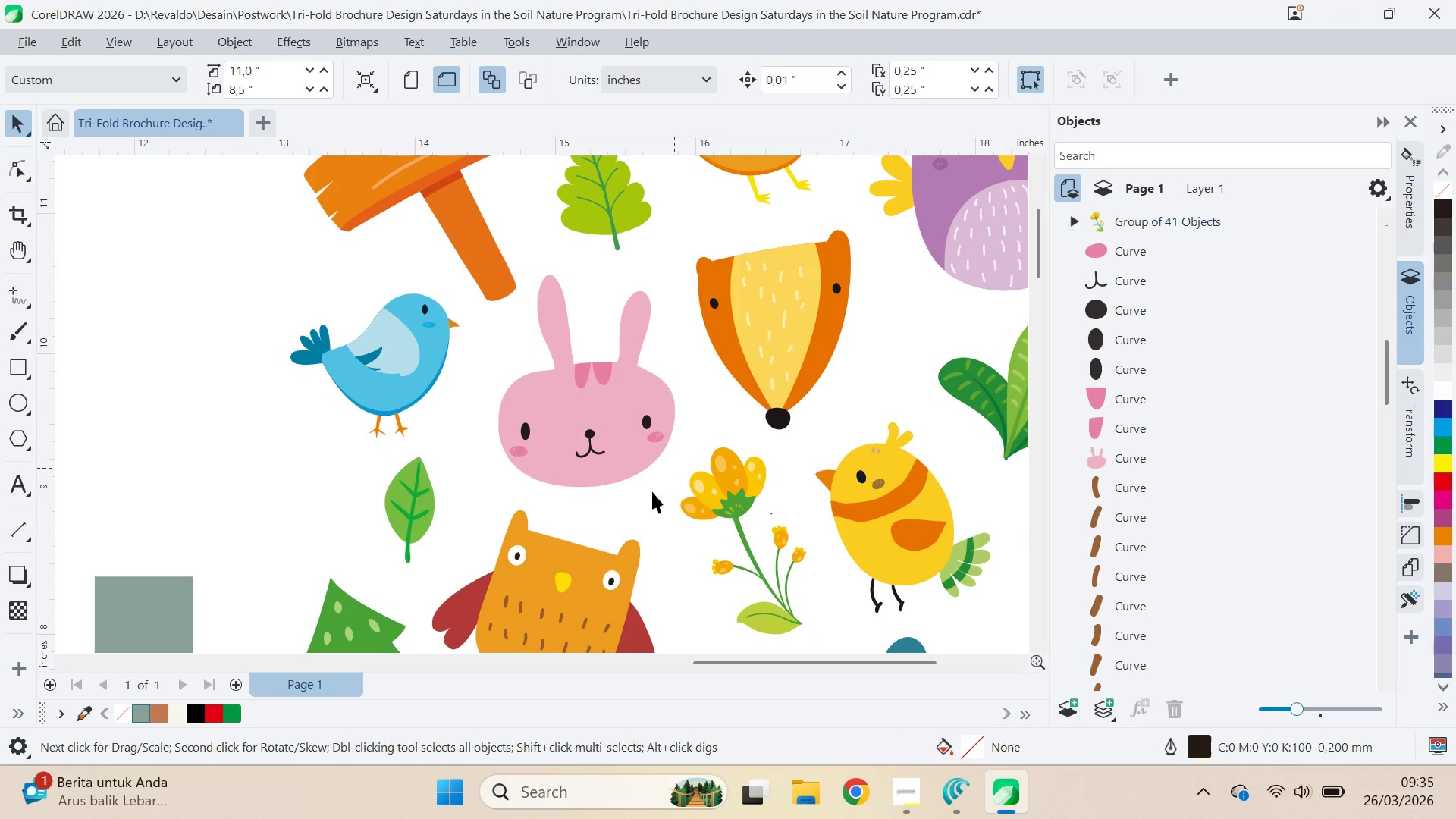 
left_click_drag(start_coordinate=[743, 458], to_coordinate=[783, 526])
 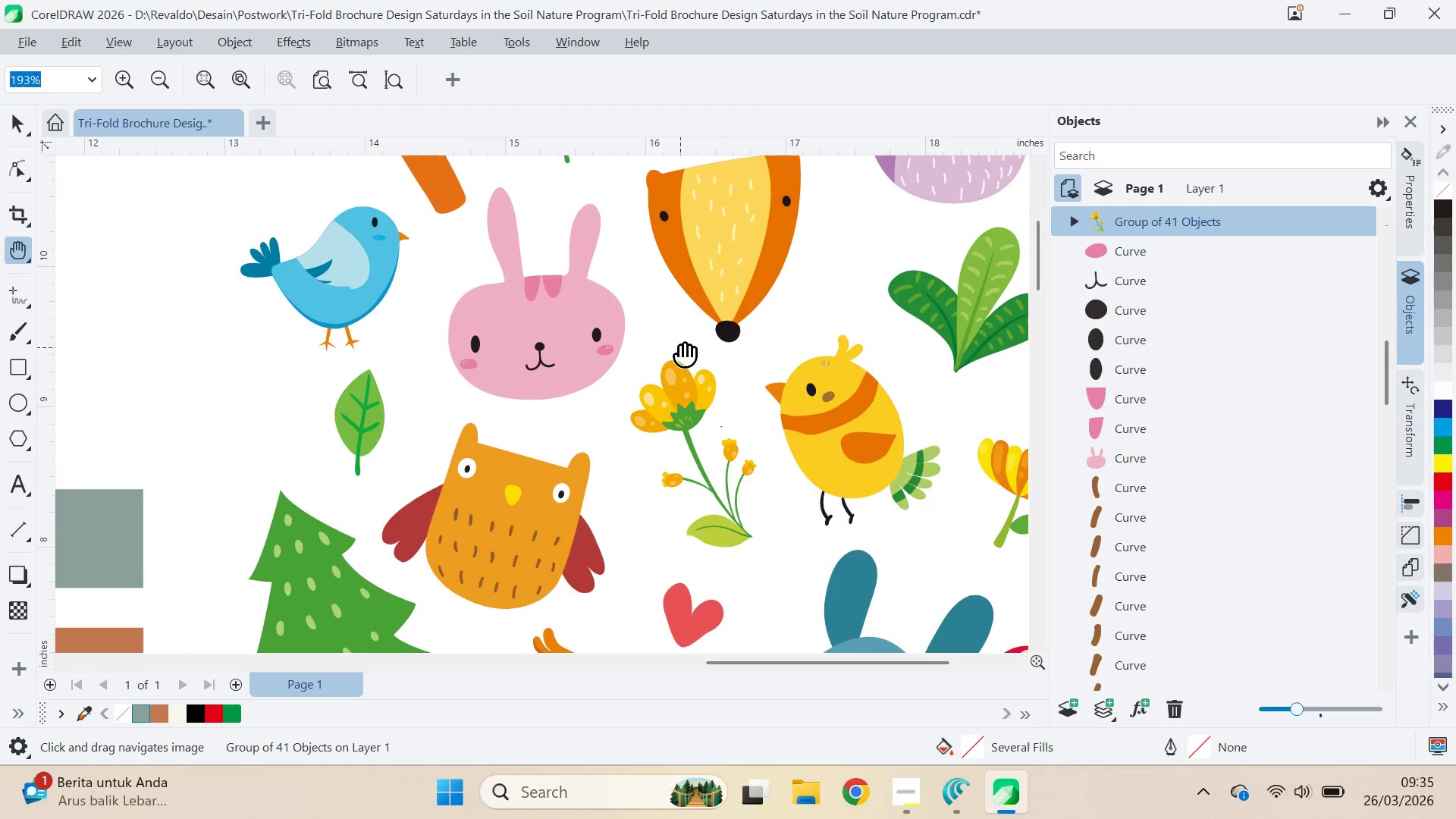 
left_click_drag(start_coordinate=[680, 347], to_coordinate=[730, 434])
 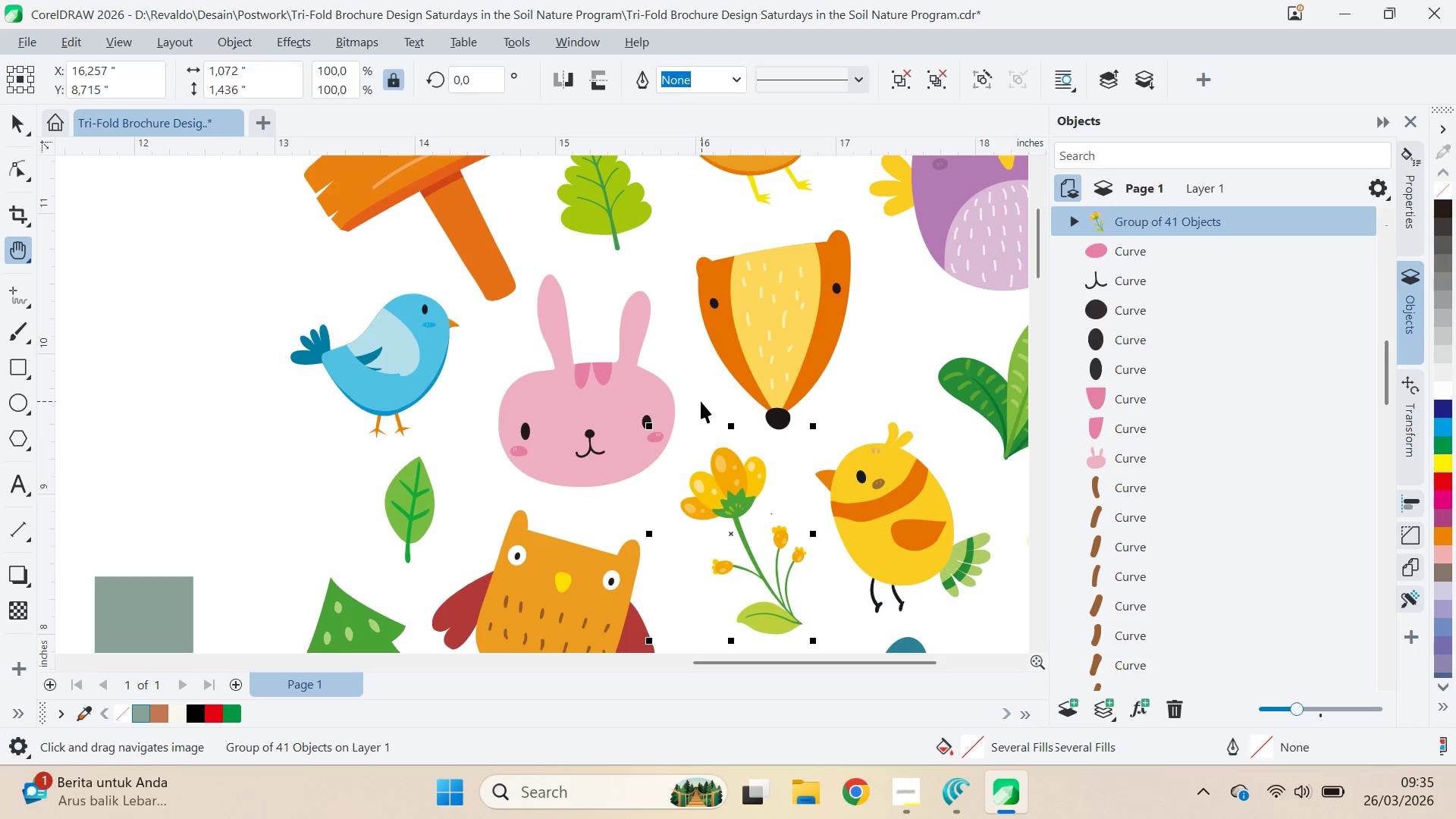 
left_click([701, 401])
 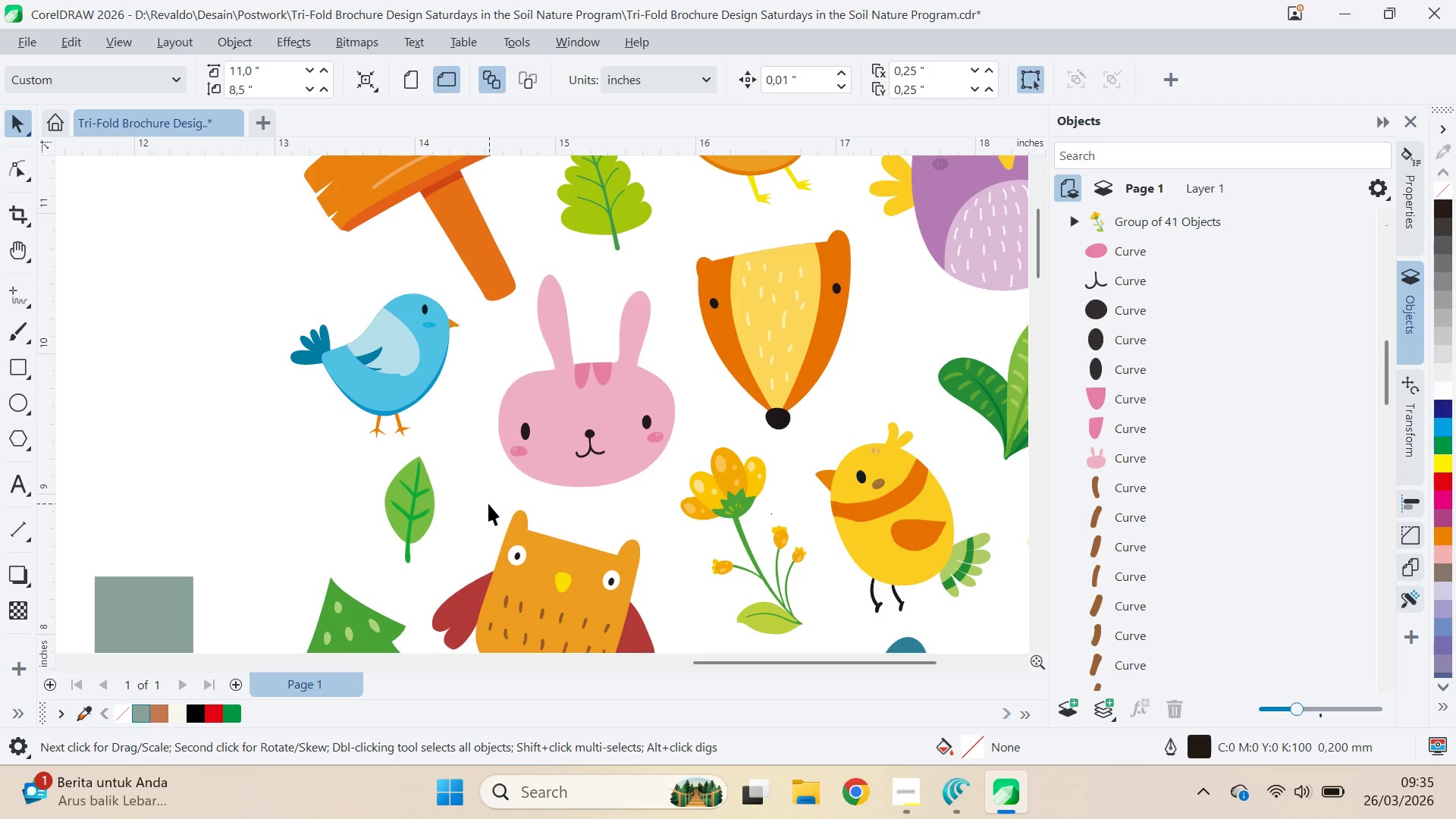 
left_click_drag(start_coordinate=[485, 513], to_coordinate=[693, 247])
 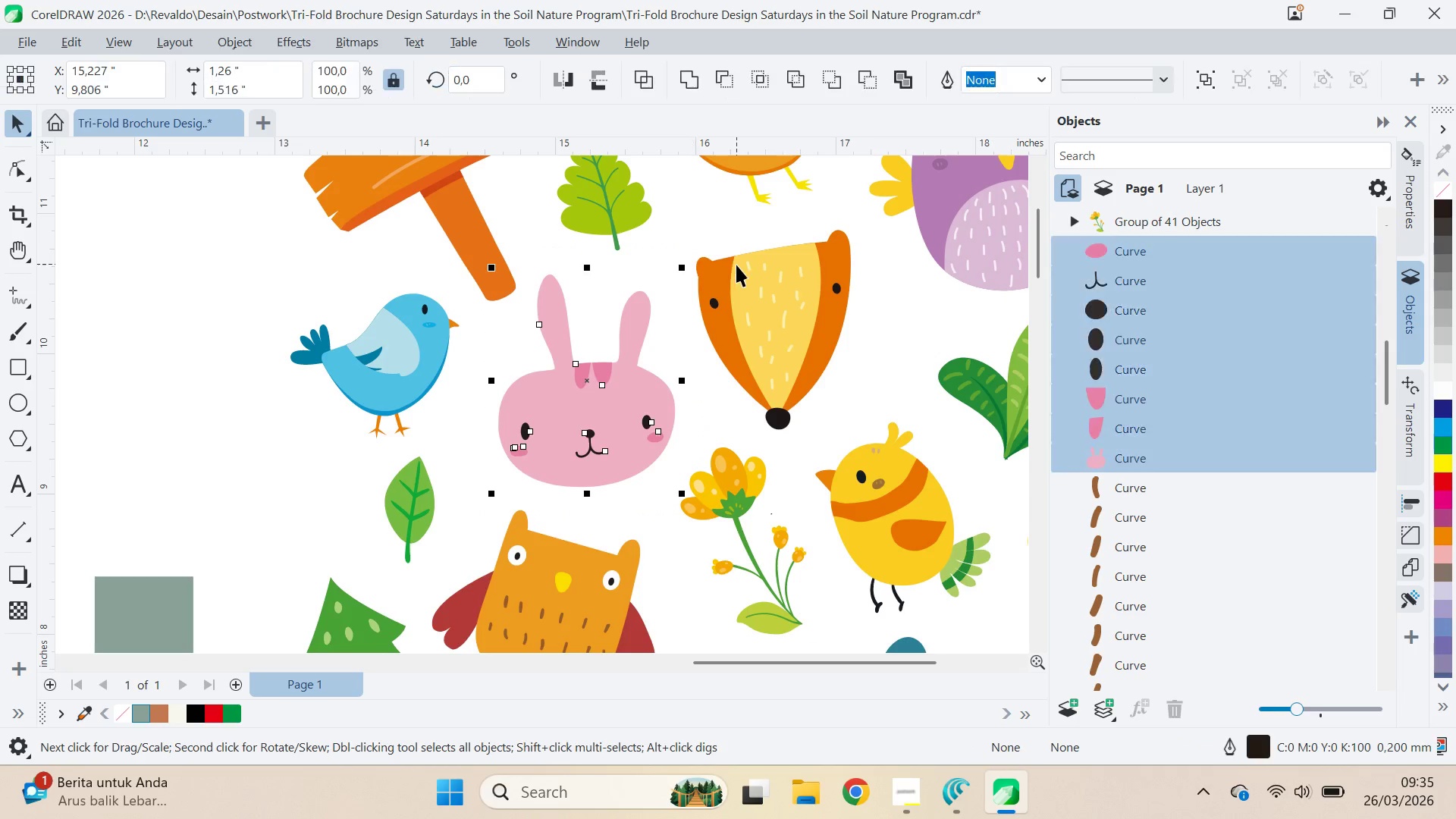 
key(Control+G)
 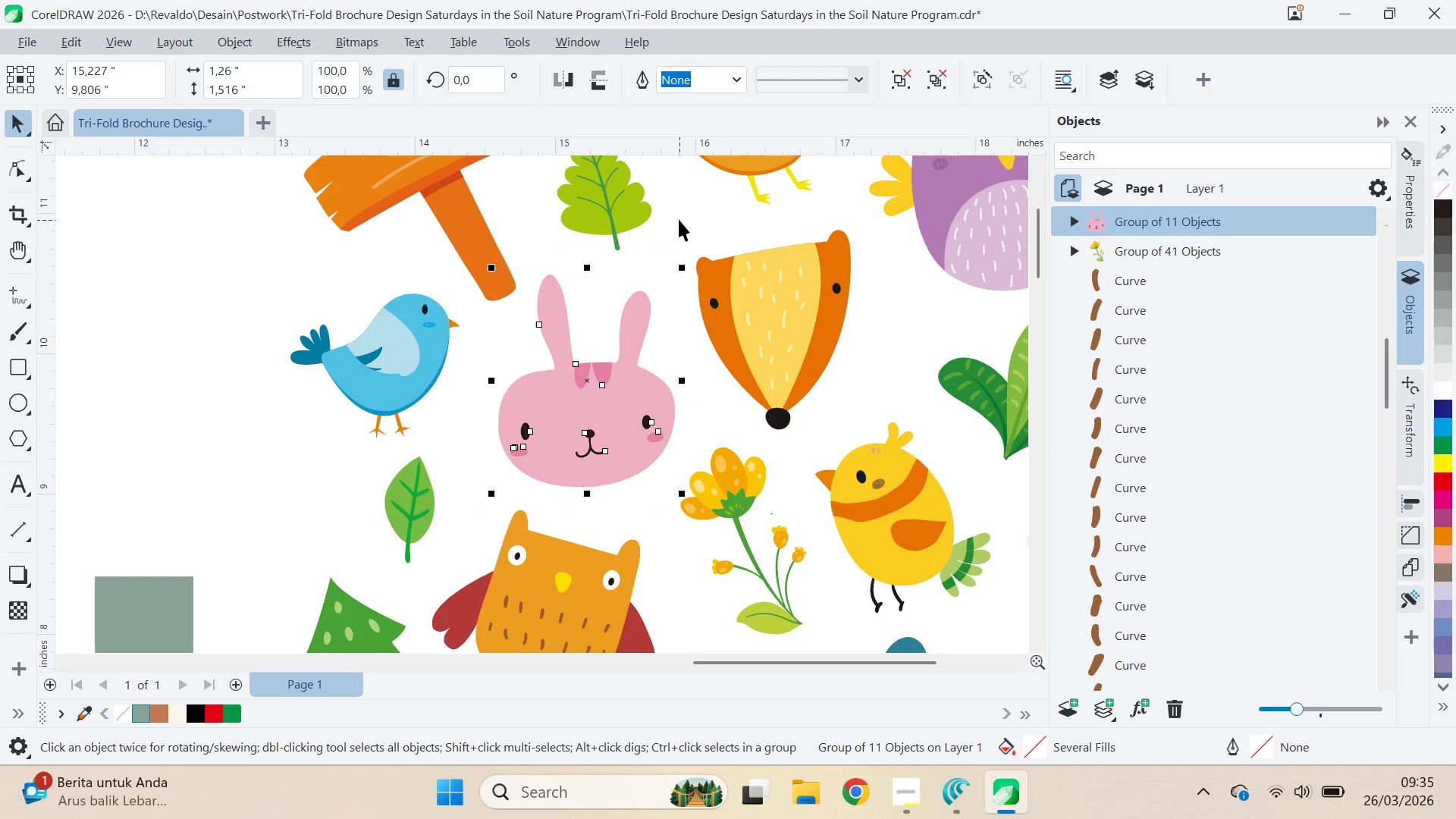 
left_click_drag(start_coordinate=[678, 215], to_coordinate=[817, 447])
 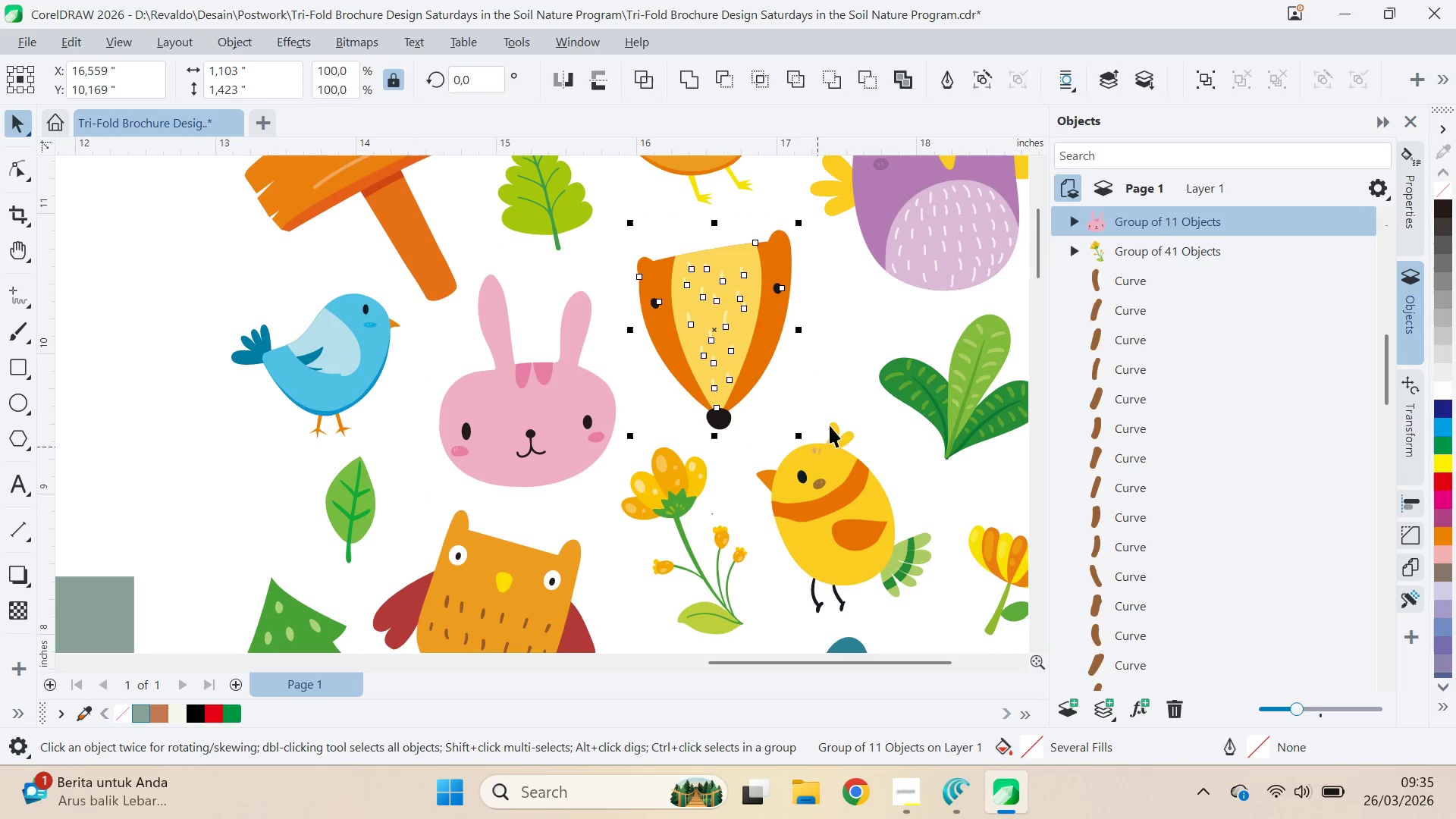 
key(Control+G)
 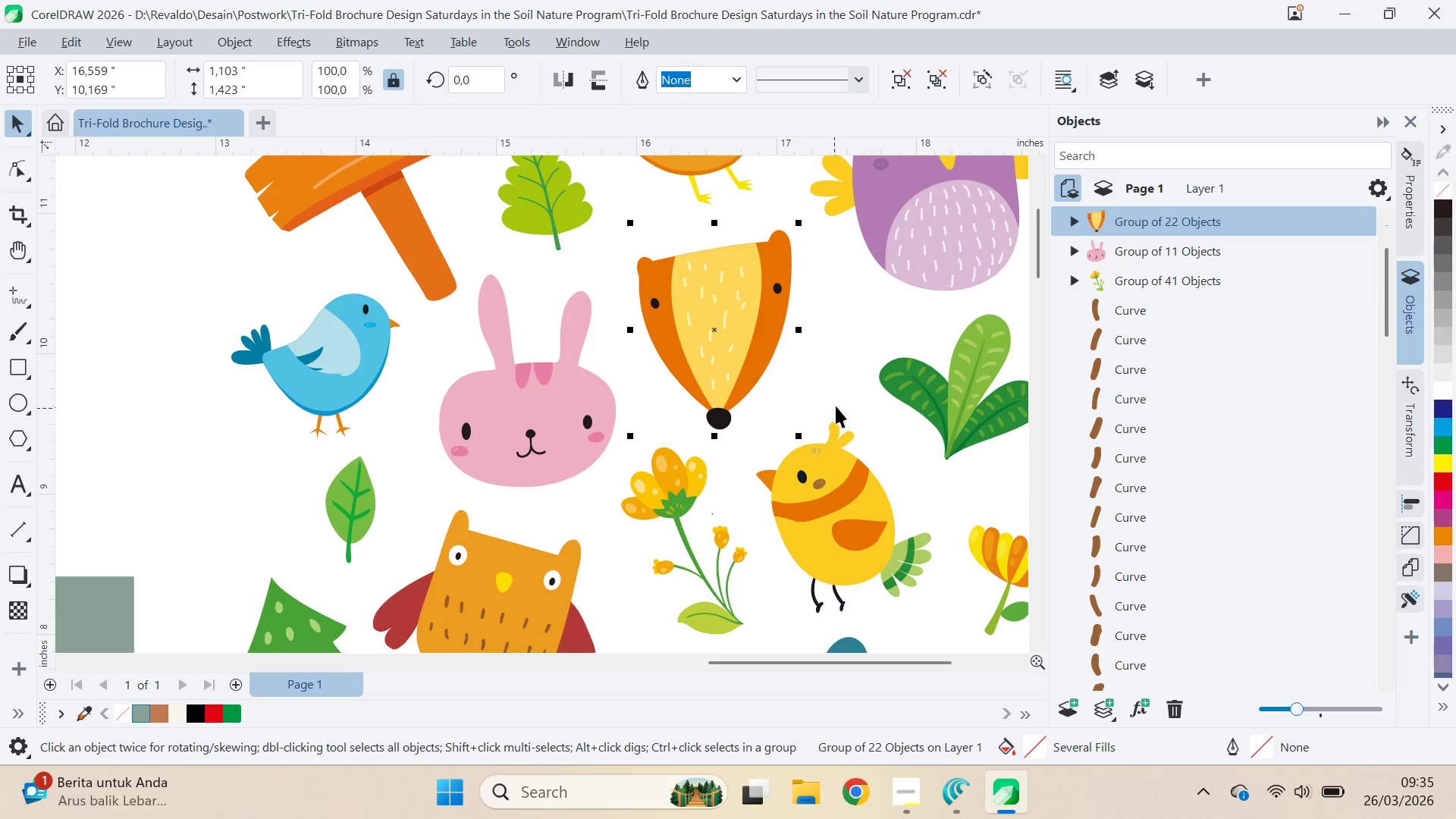 
key(Tab)
 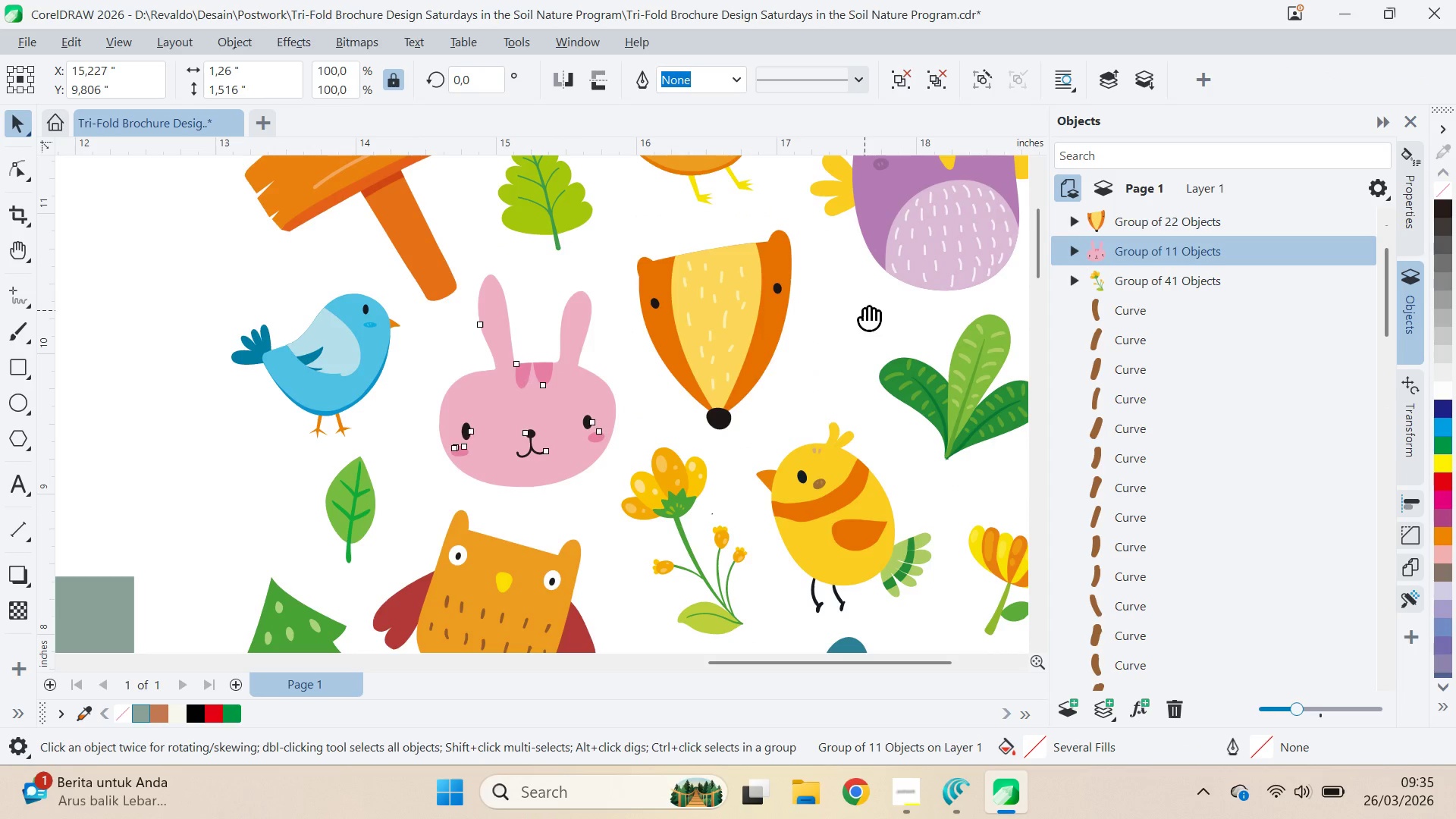 
key(Q)
 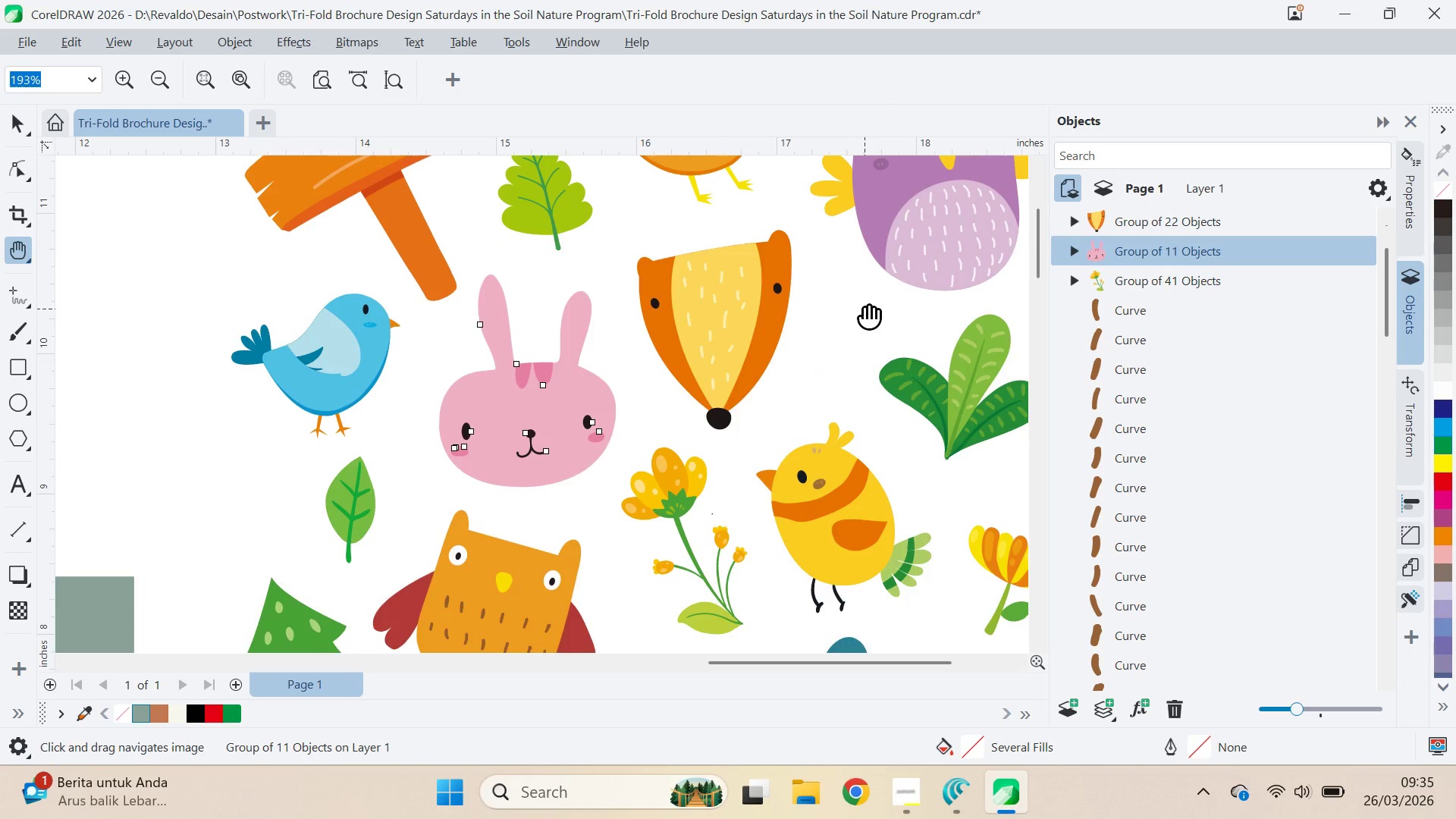 
left_click_drag(start_coordinate=[864, 309], to_coordinate=[830, 152])
 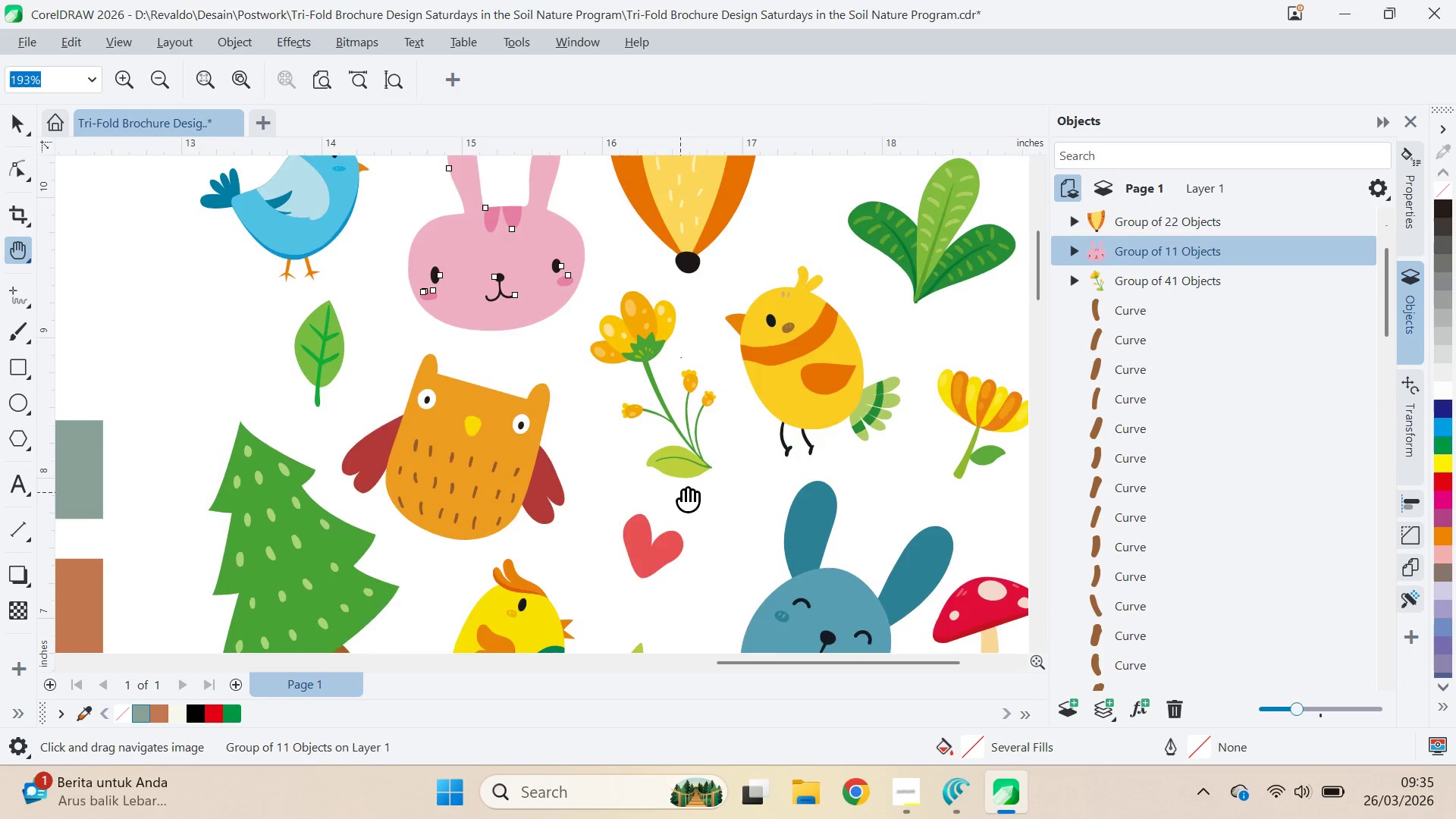 
left_click_drag(start_coordinate=[676, 492], to_coordinate=[890, 366])
 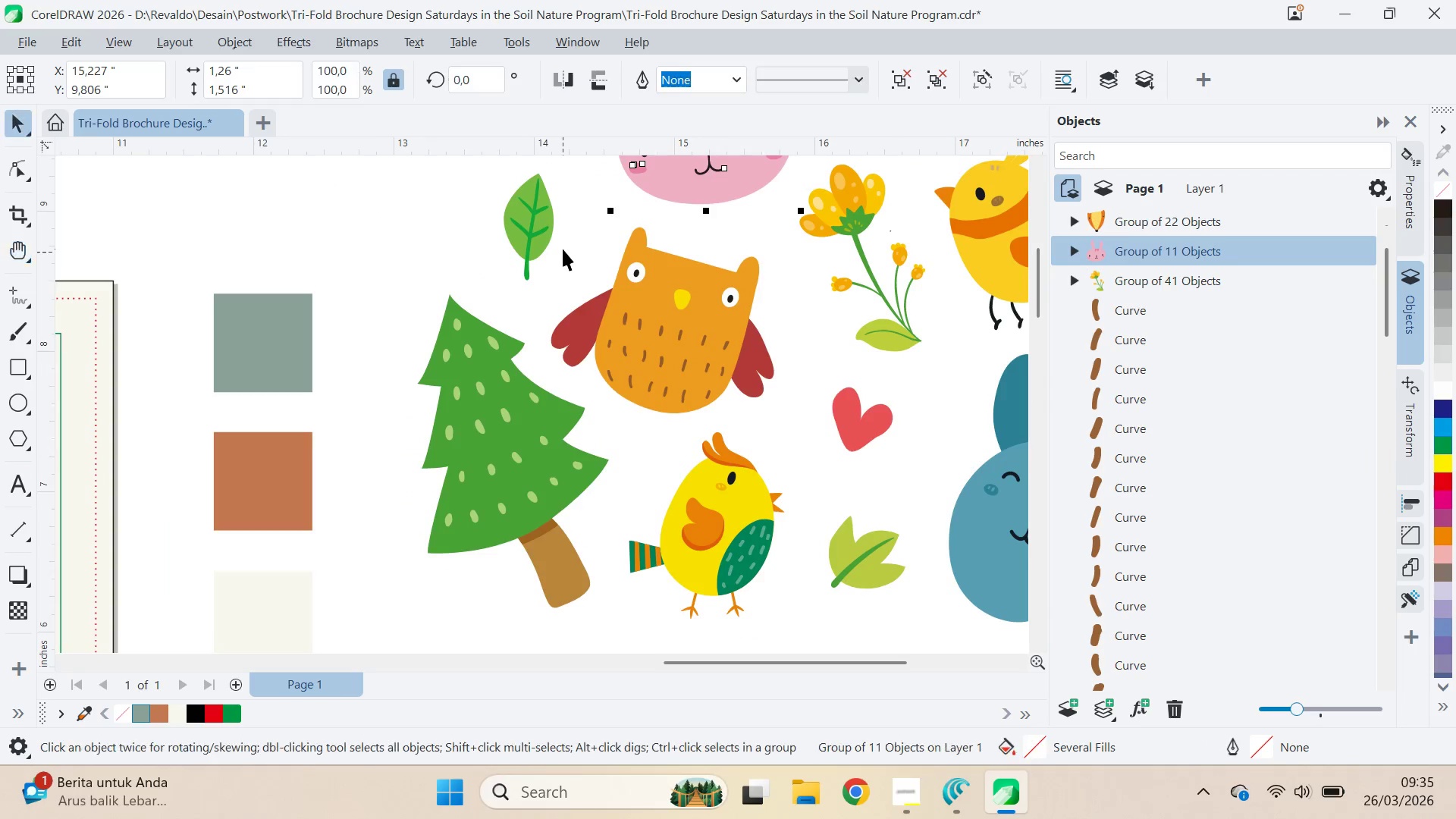 
key(V)
 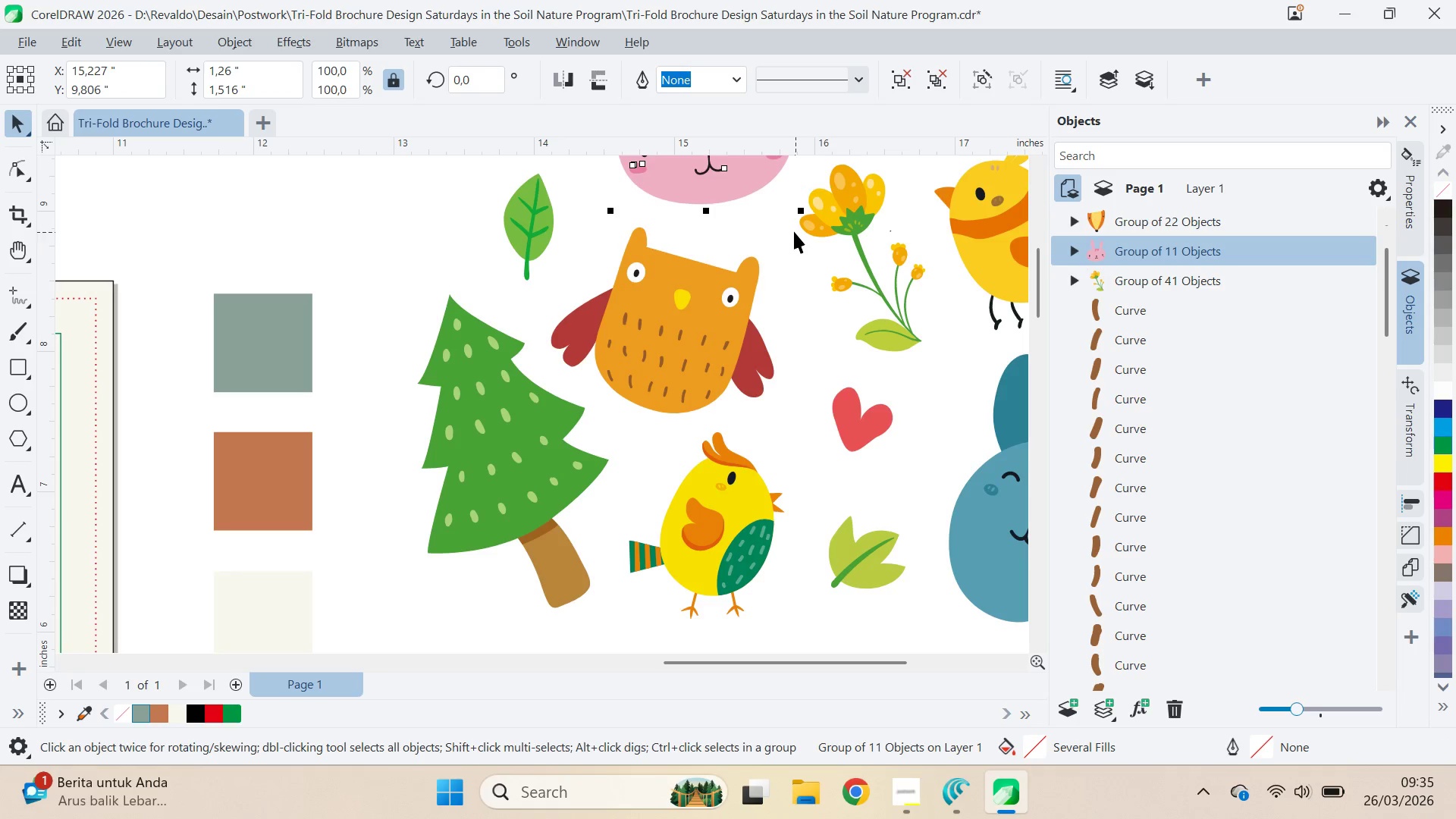 
left_click_drag(start_coordinate=[789, 217], to_coordinate=[526, 428])
 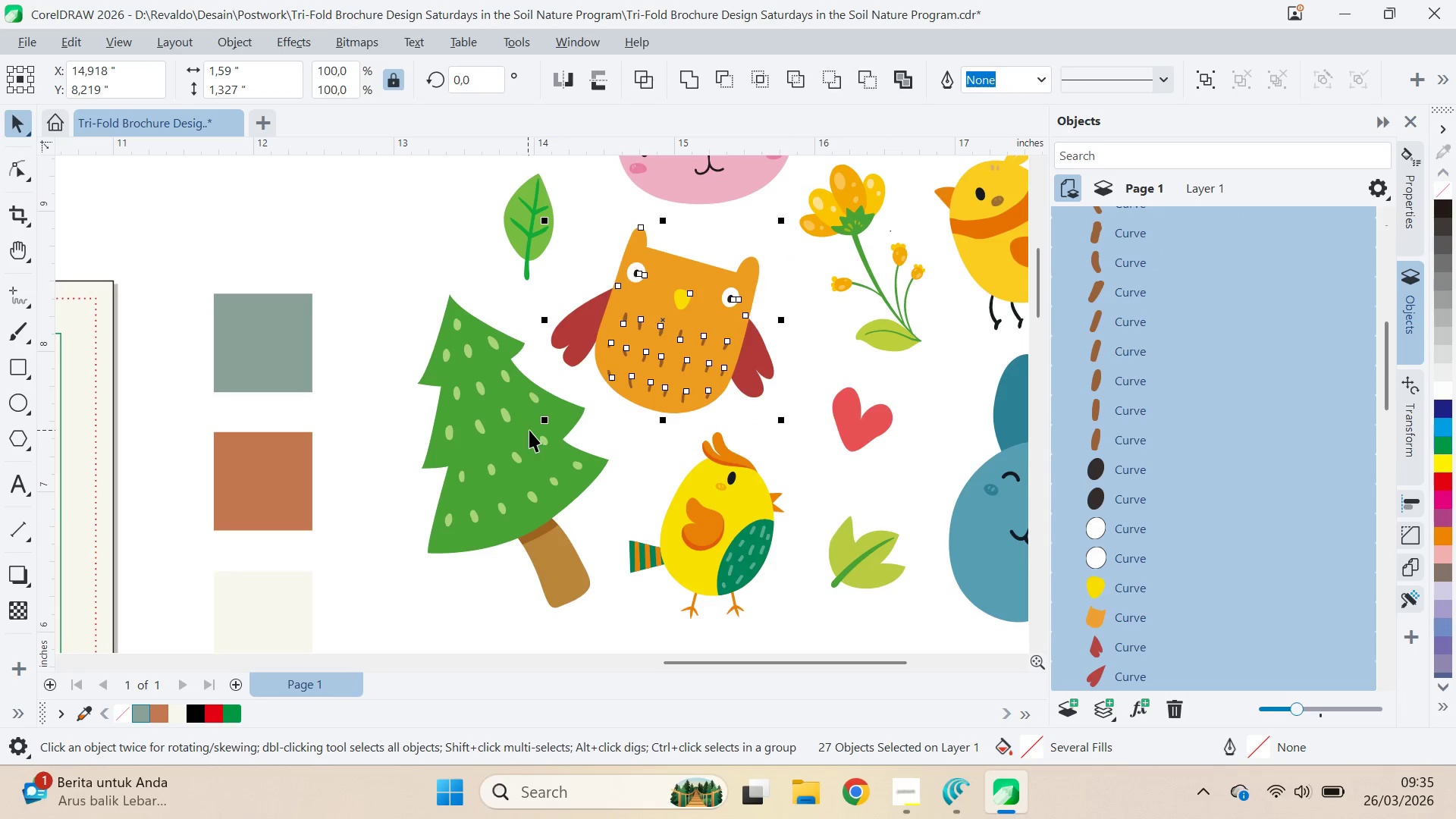 
key(Control+G)
 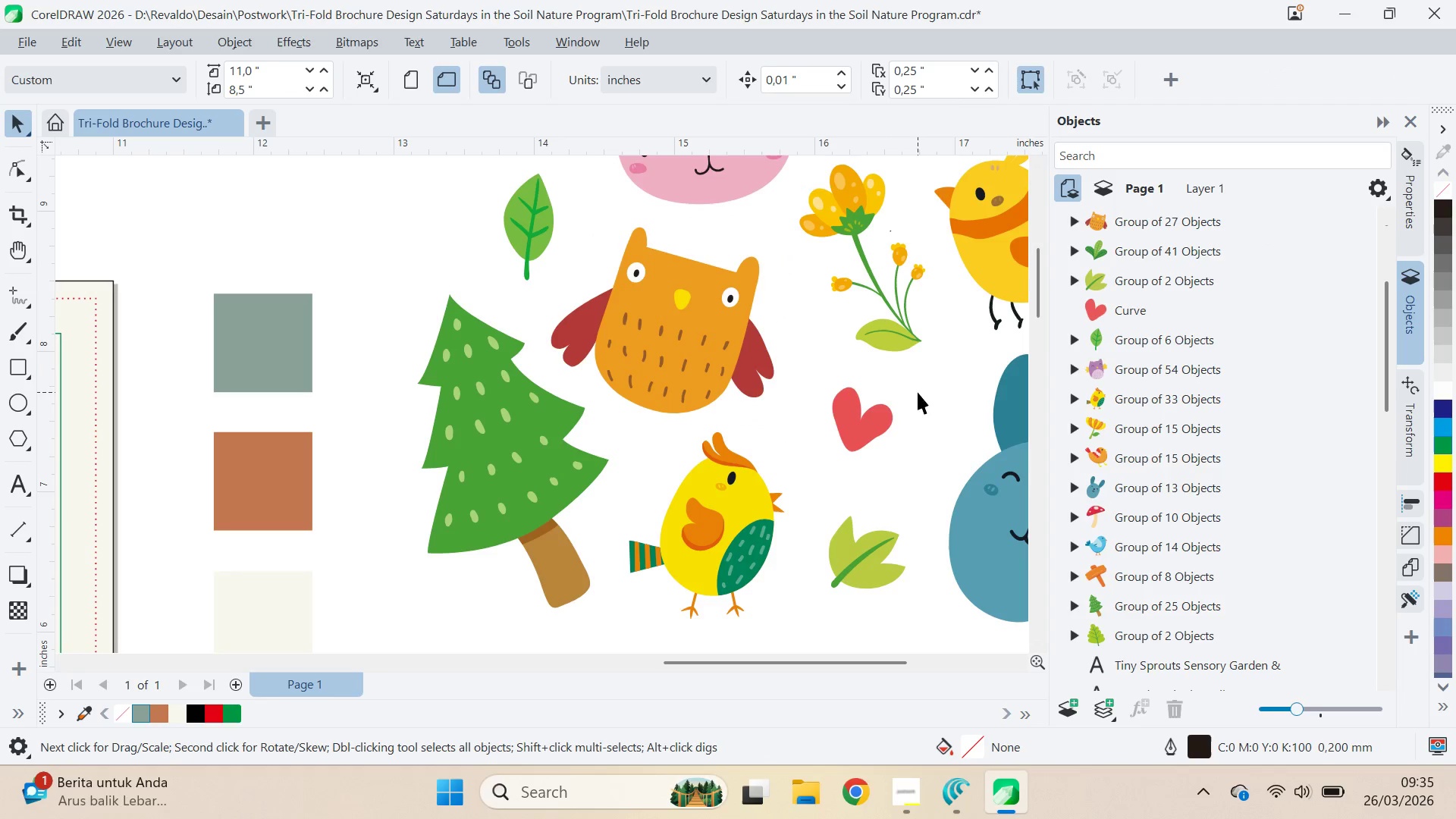 
scroll: coordinate [1216, 370], scroll_direction: none, amount: 0.0
 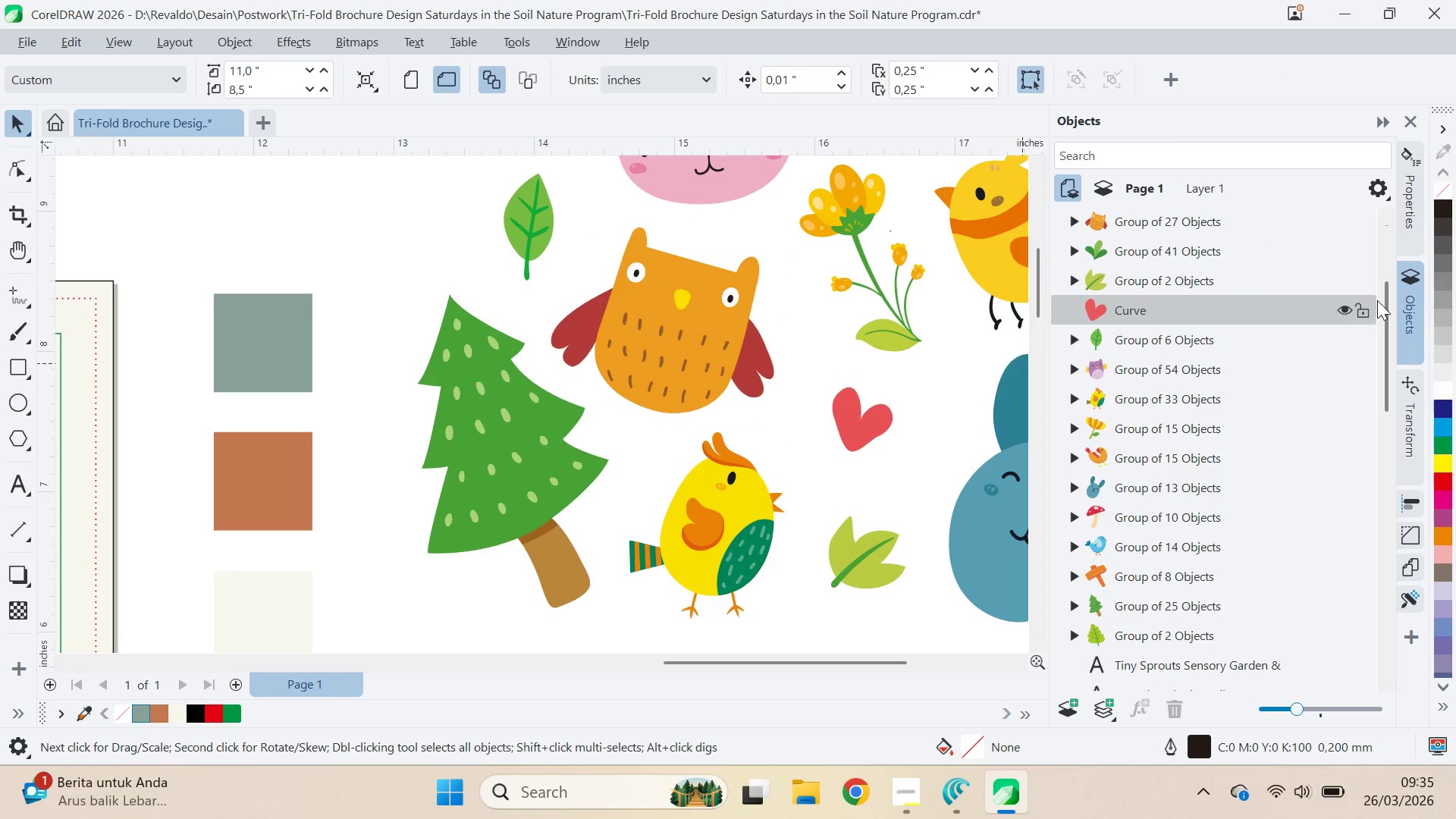 
left_click_drag(start_coordinate=[1383, 297], to_coordinate=[1378, 330])
 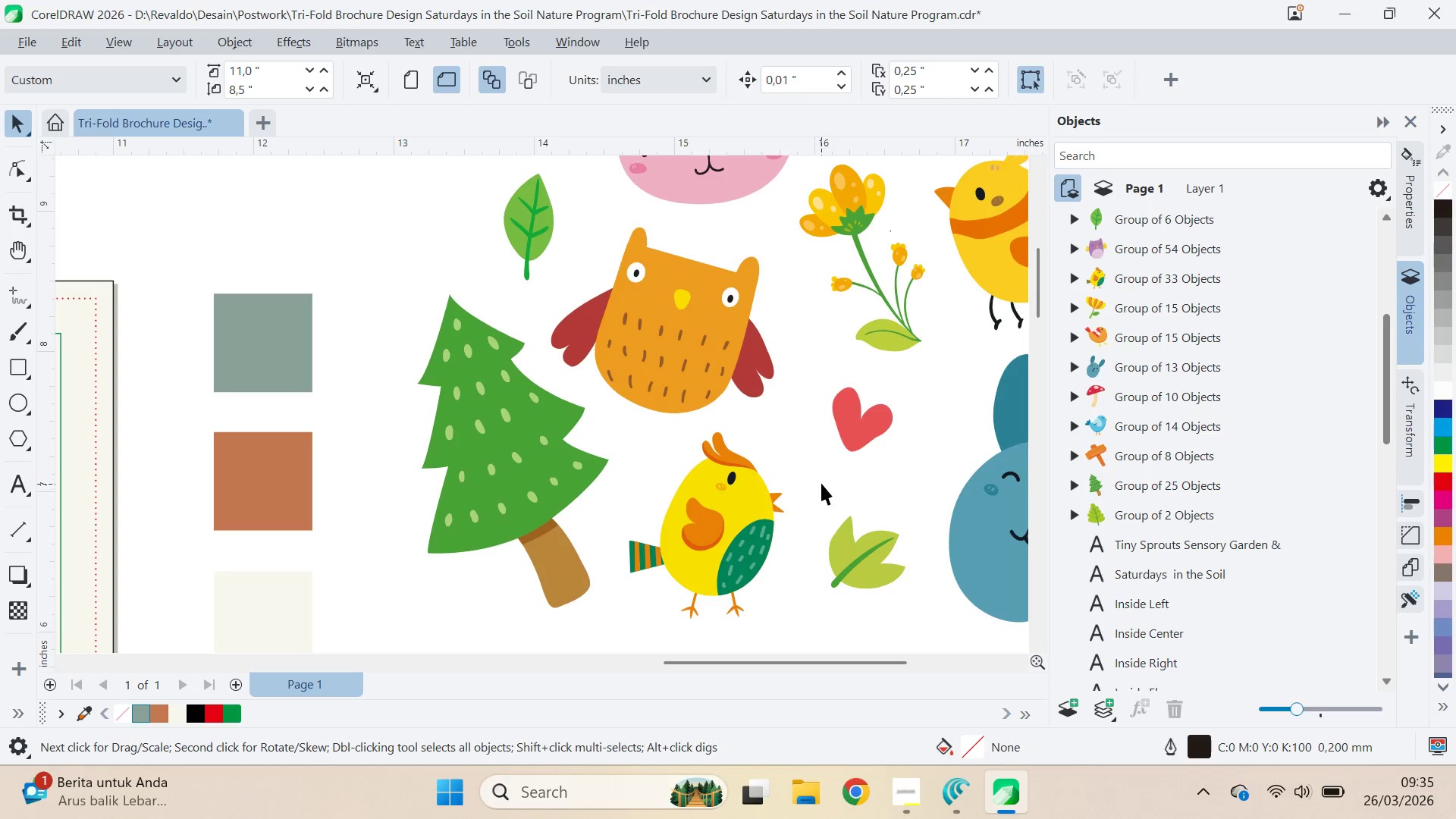 
wait(5.62)
 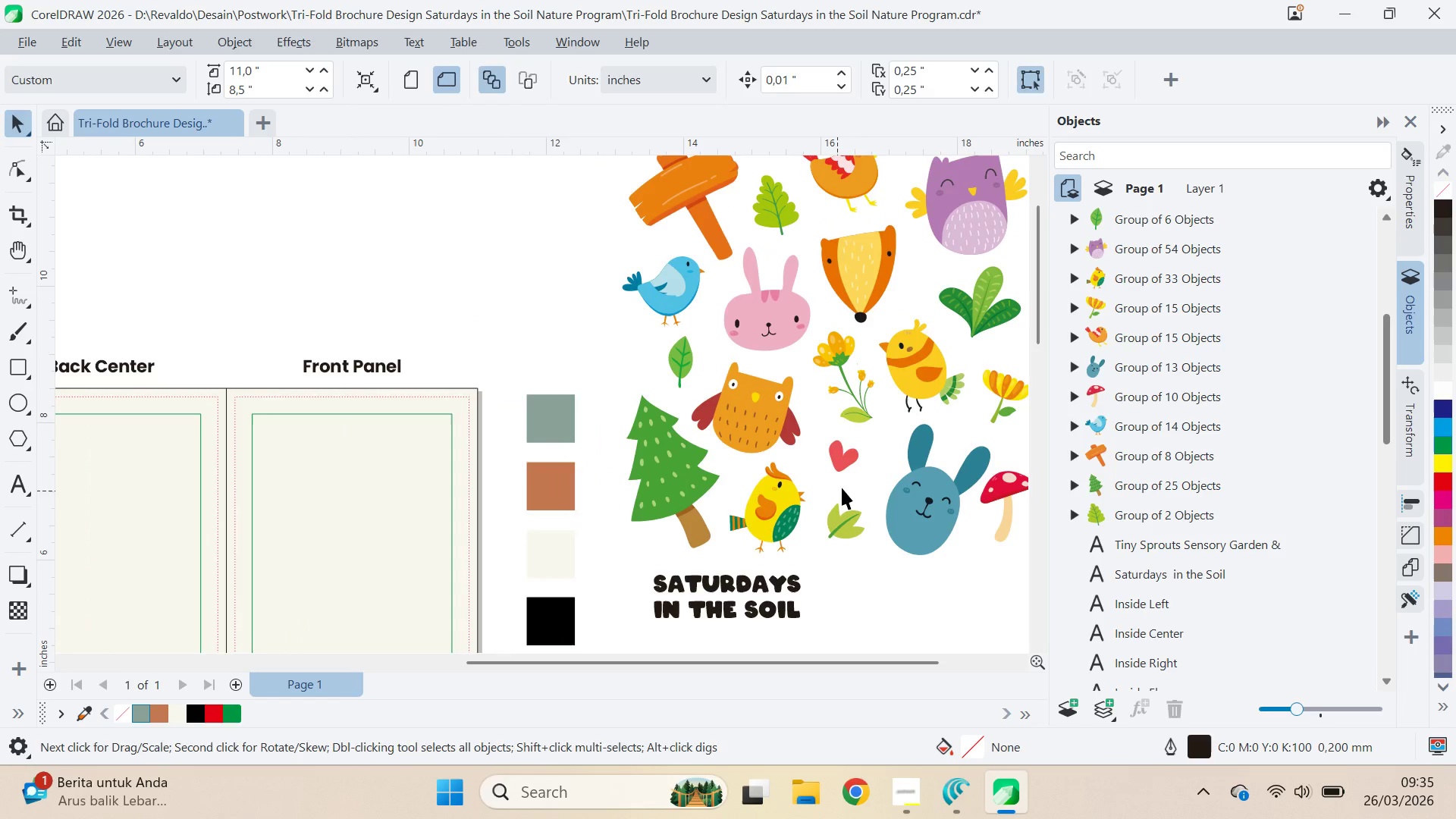 
key(Q)
 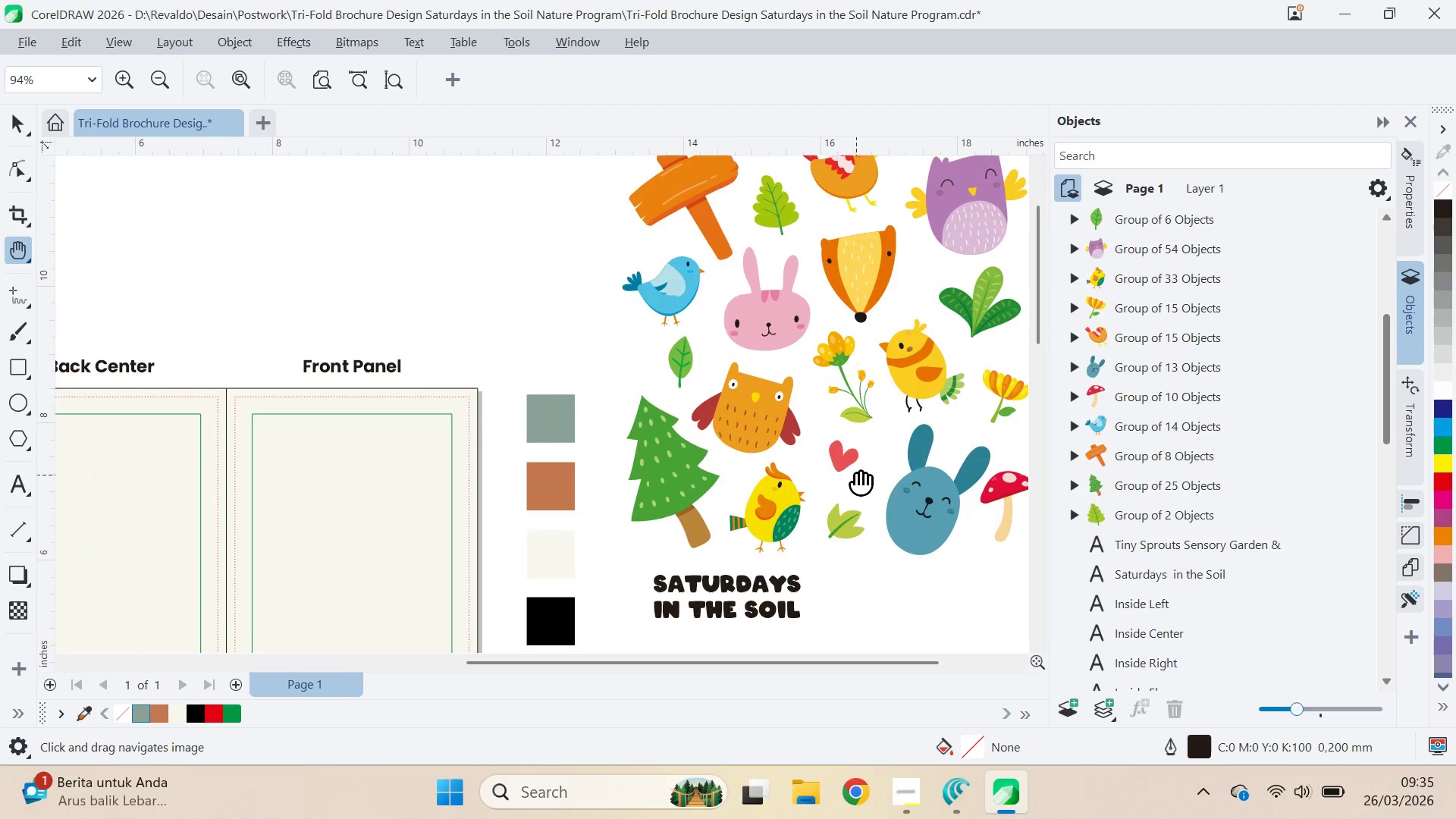 
left_click_drag(start_coordinate=[856, 474], to_coordinate=[691, 326])
 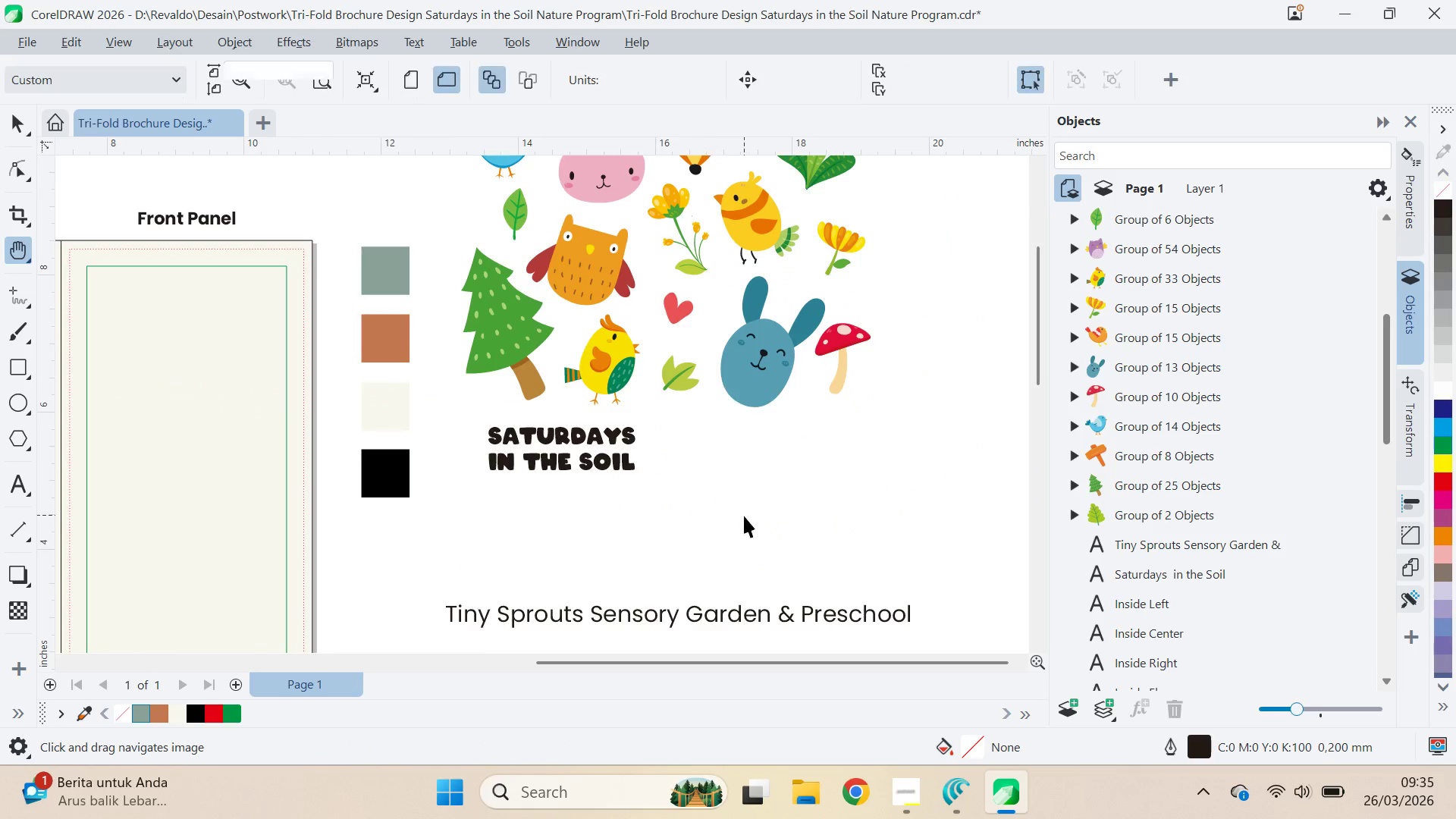 
scroll: coordinate [827, 496], scroll_direction: down, amount: 5.0
 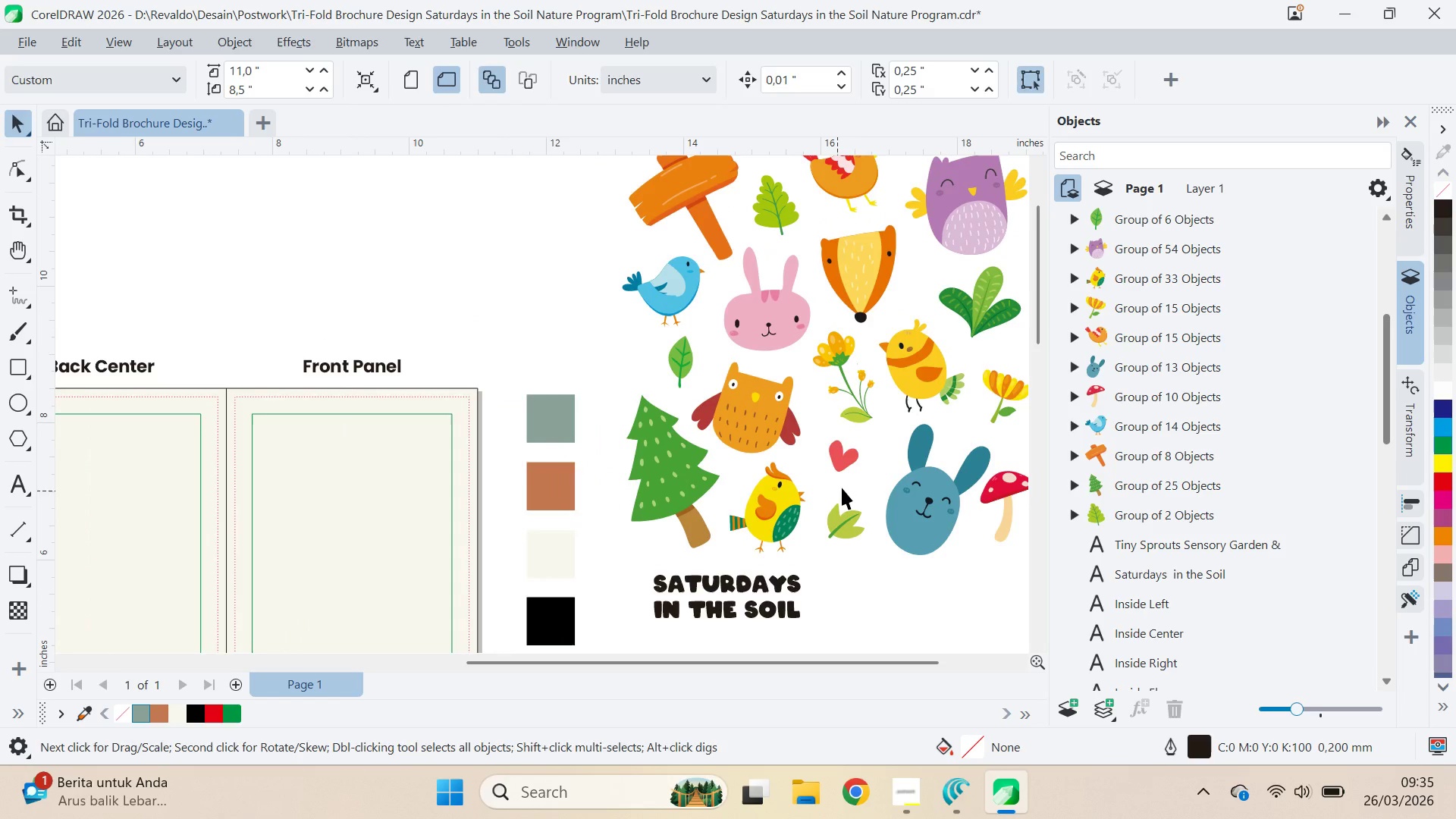 
key(V)
 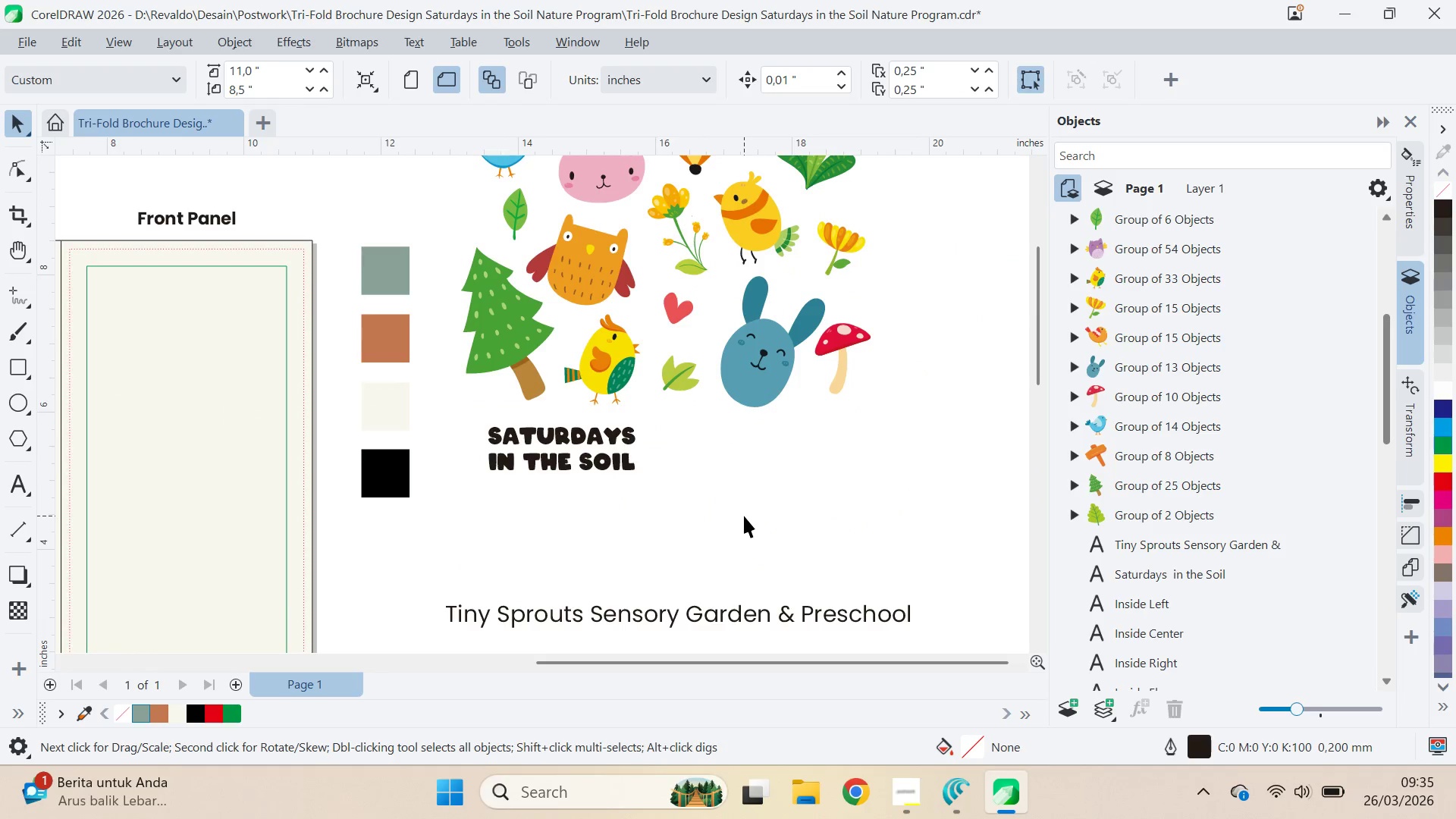 
left_click_drag(start_coordinate=[744, 516], to_coordinate=[692, 486])
 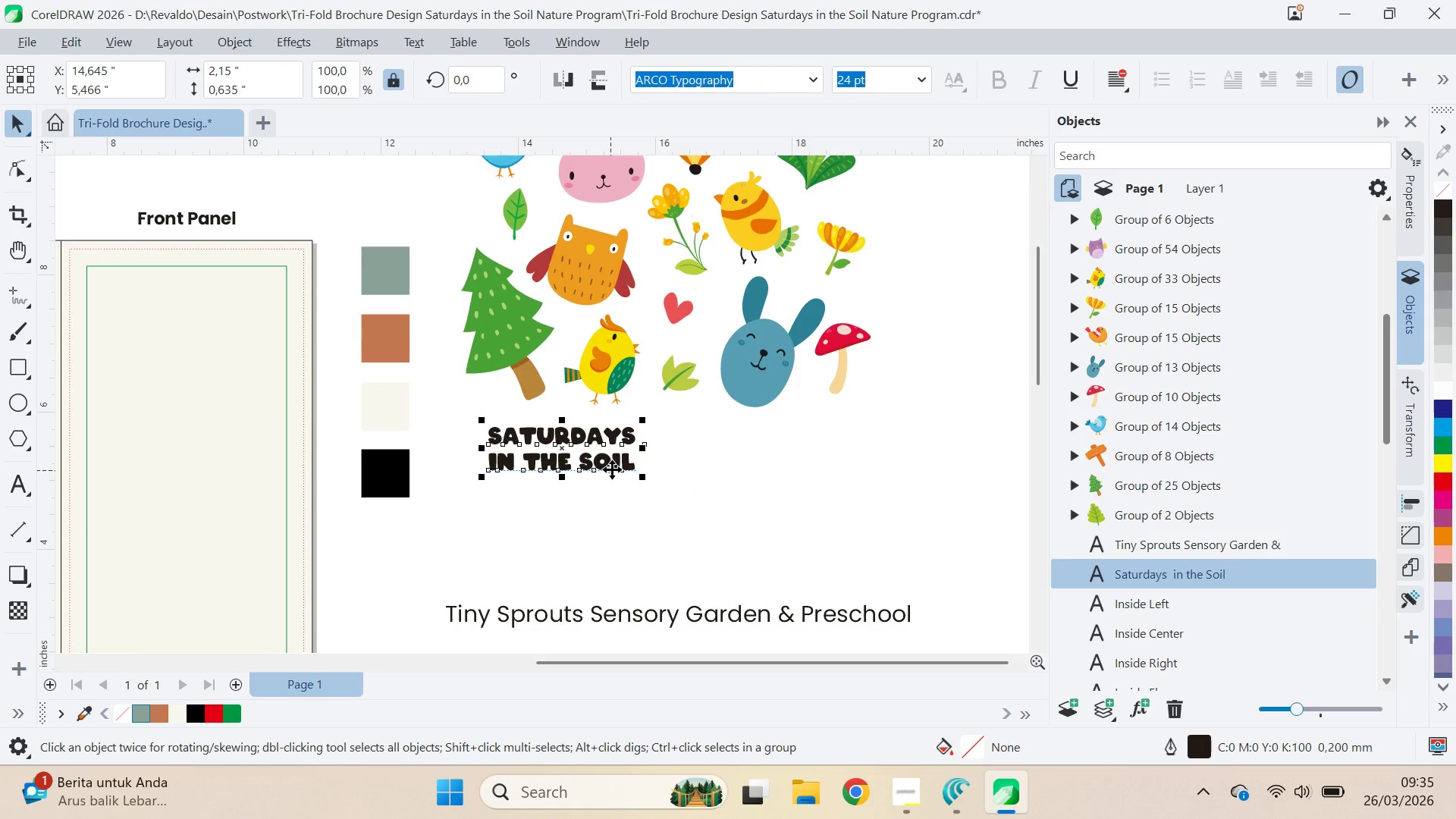 
hold_key(key=ShiftLeft, duration=0.56)
left_click_drag(start_coordinate=[637, 489], to_coordinate=[643, 486])
 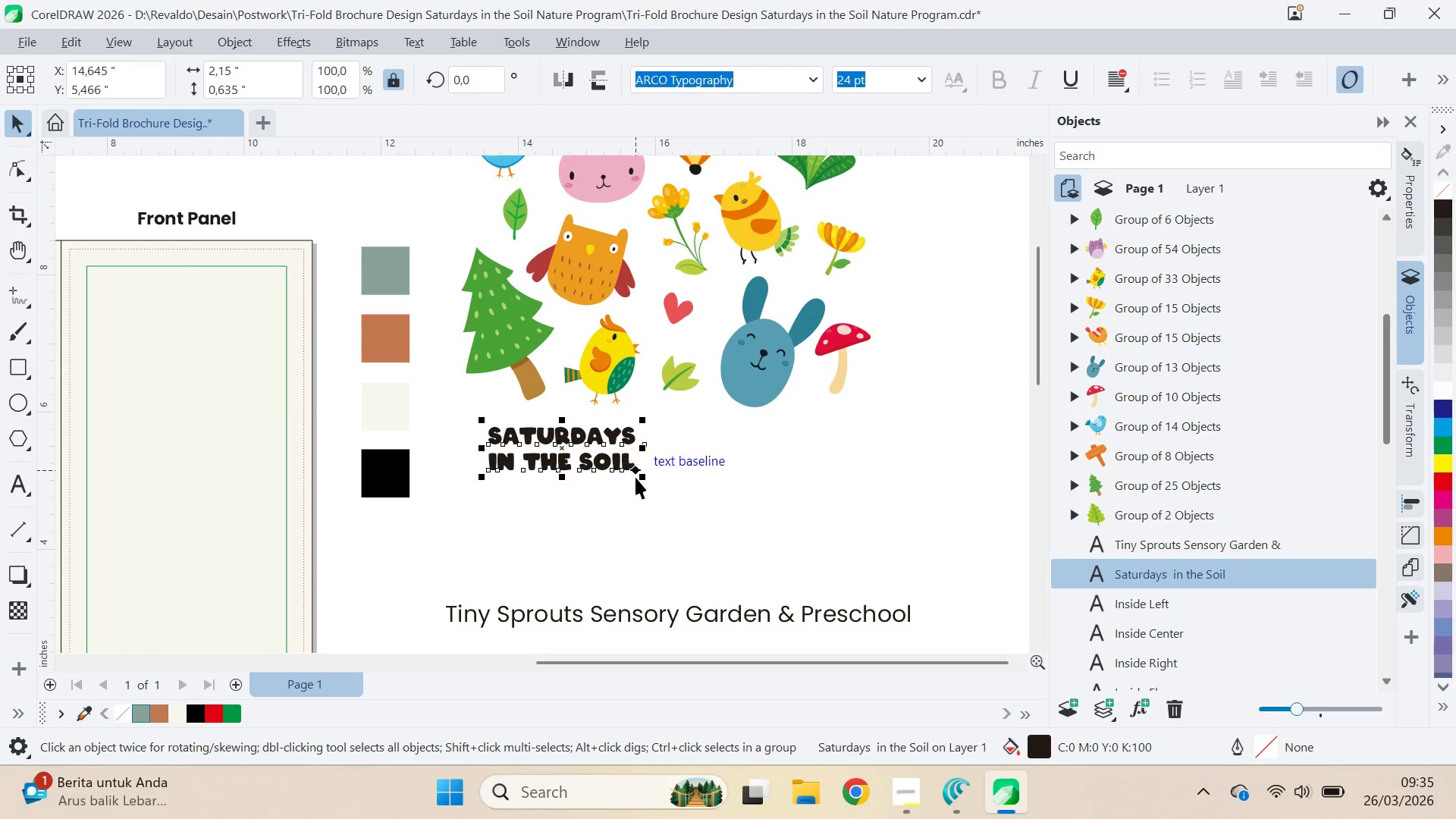 
hold_key(key=ShiftLeft, duration=0.69)
left_click_drag(start_coordinate=[644, 479], to_coordinate=[736, 543])
 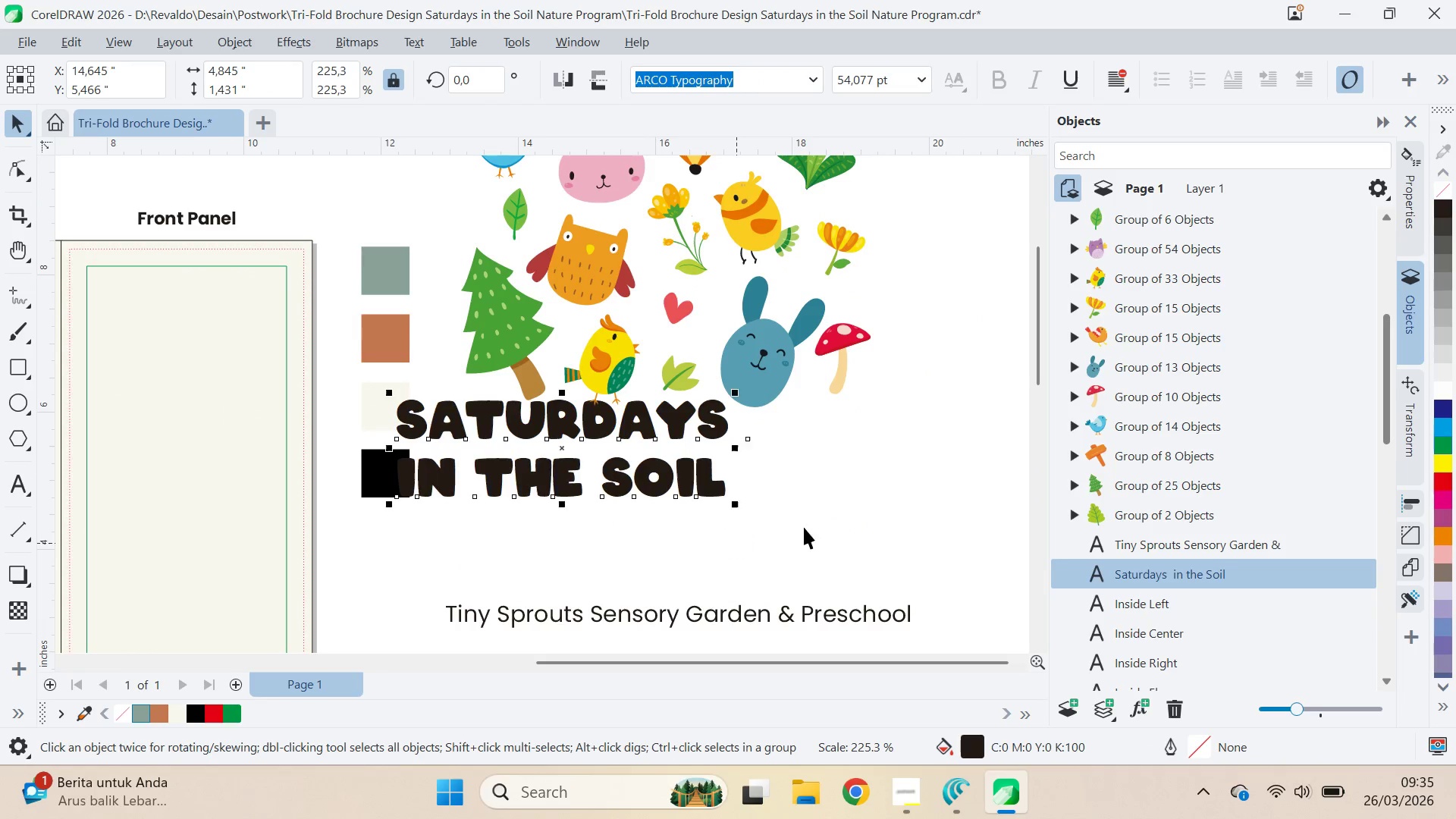 
left_click_drag(start_coordinate=[814, 525], to_coordinate=[759, 513])
 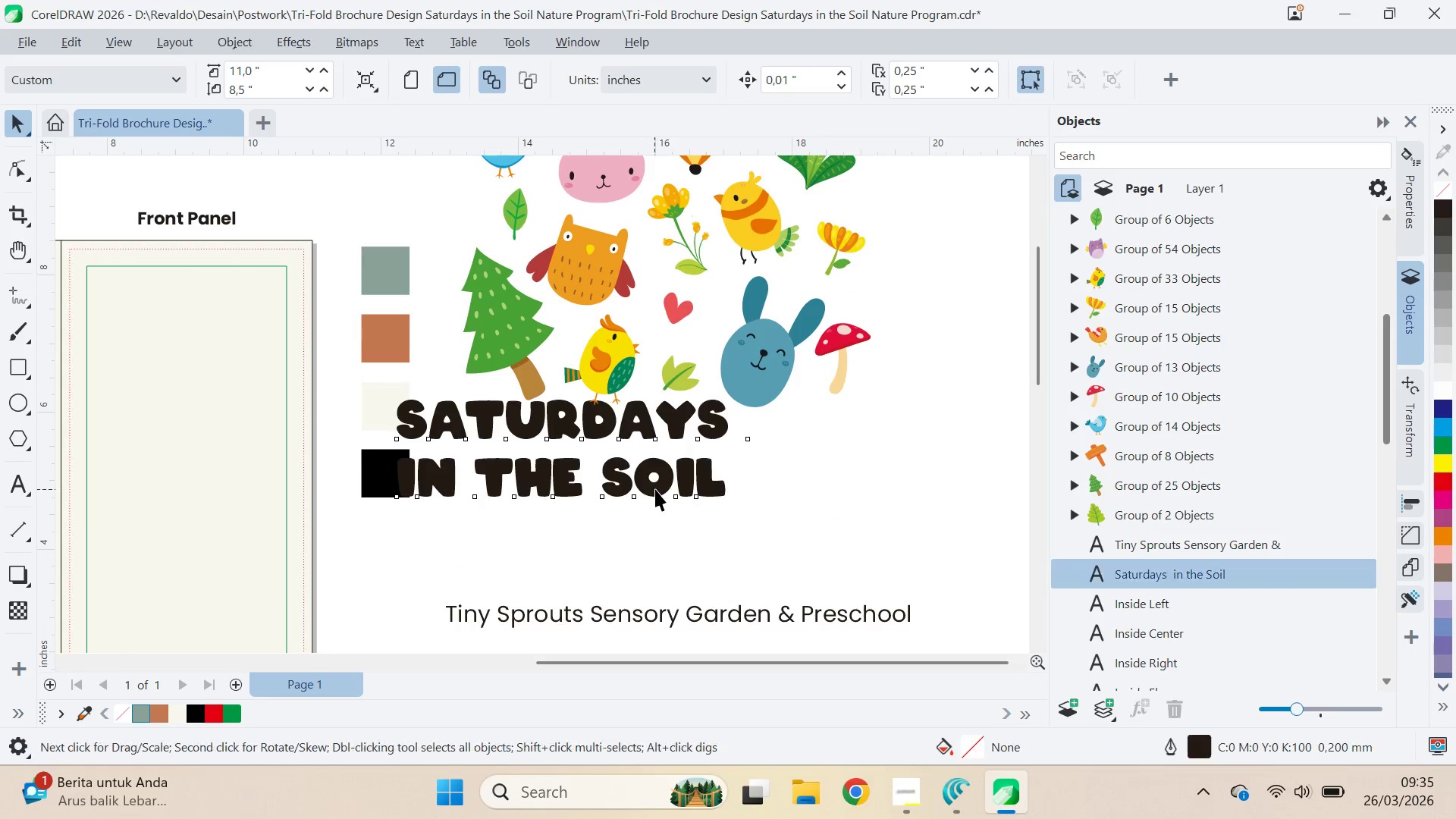 
left_click_drag(start_coordinate=[654, 491], to_coordinate=[831, 532])
 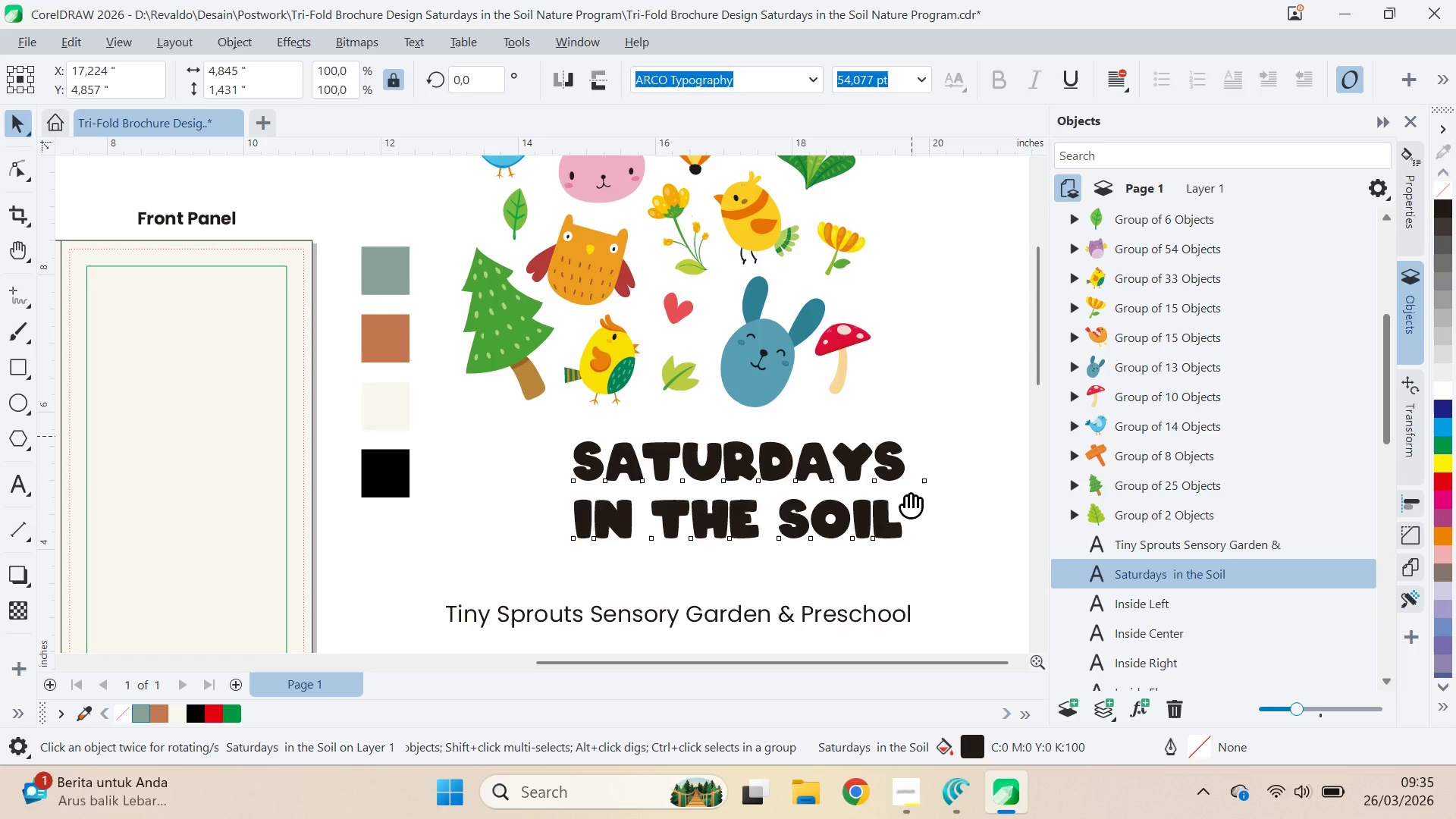 
type(qv)
 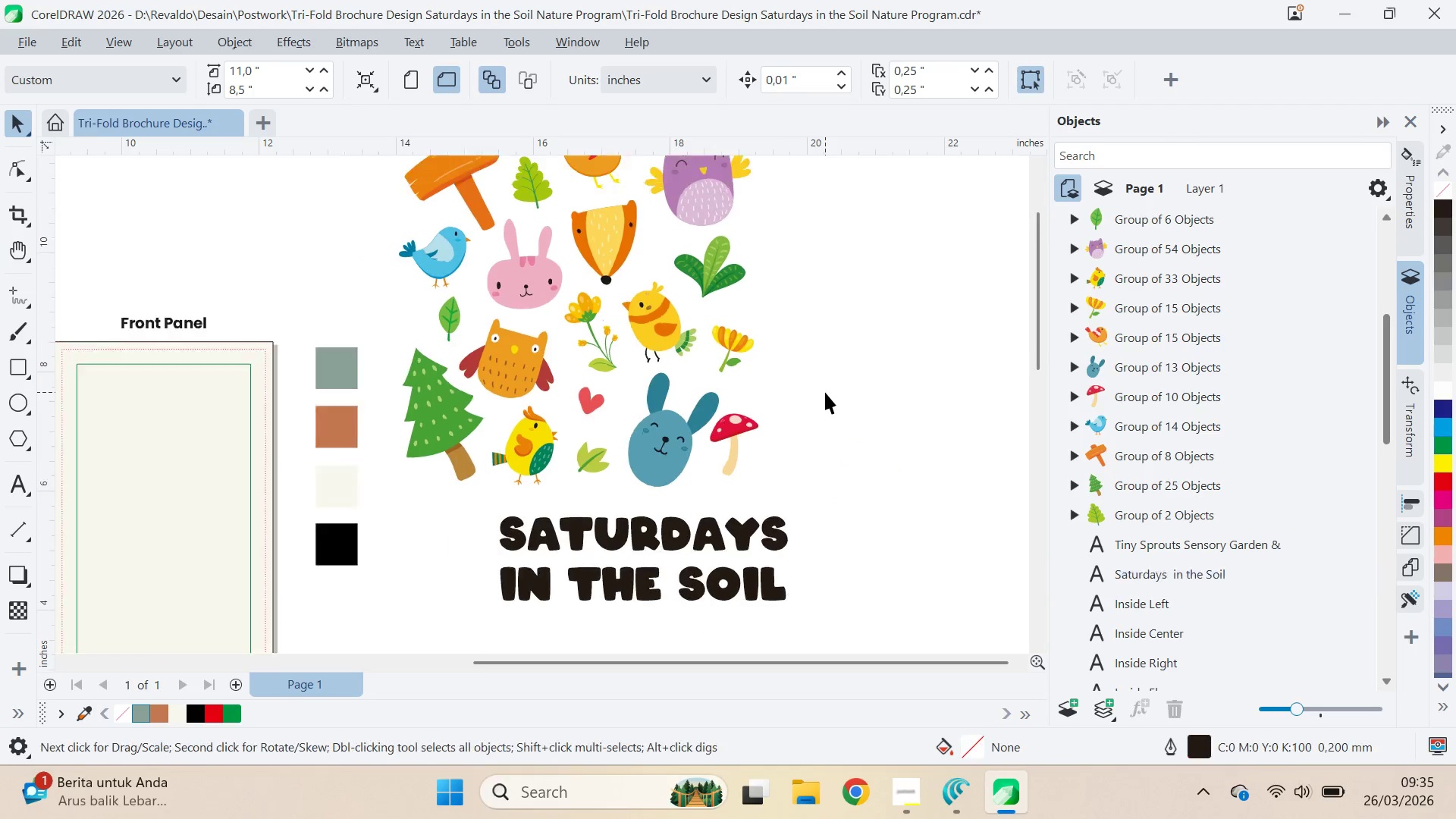 
left_click_drag(start_coordinate=[906, 385], to_coordinate=[770, 488])
 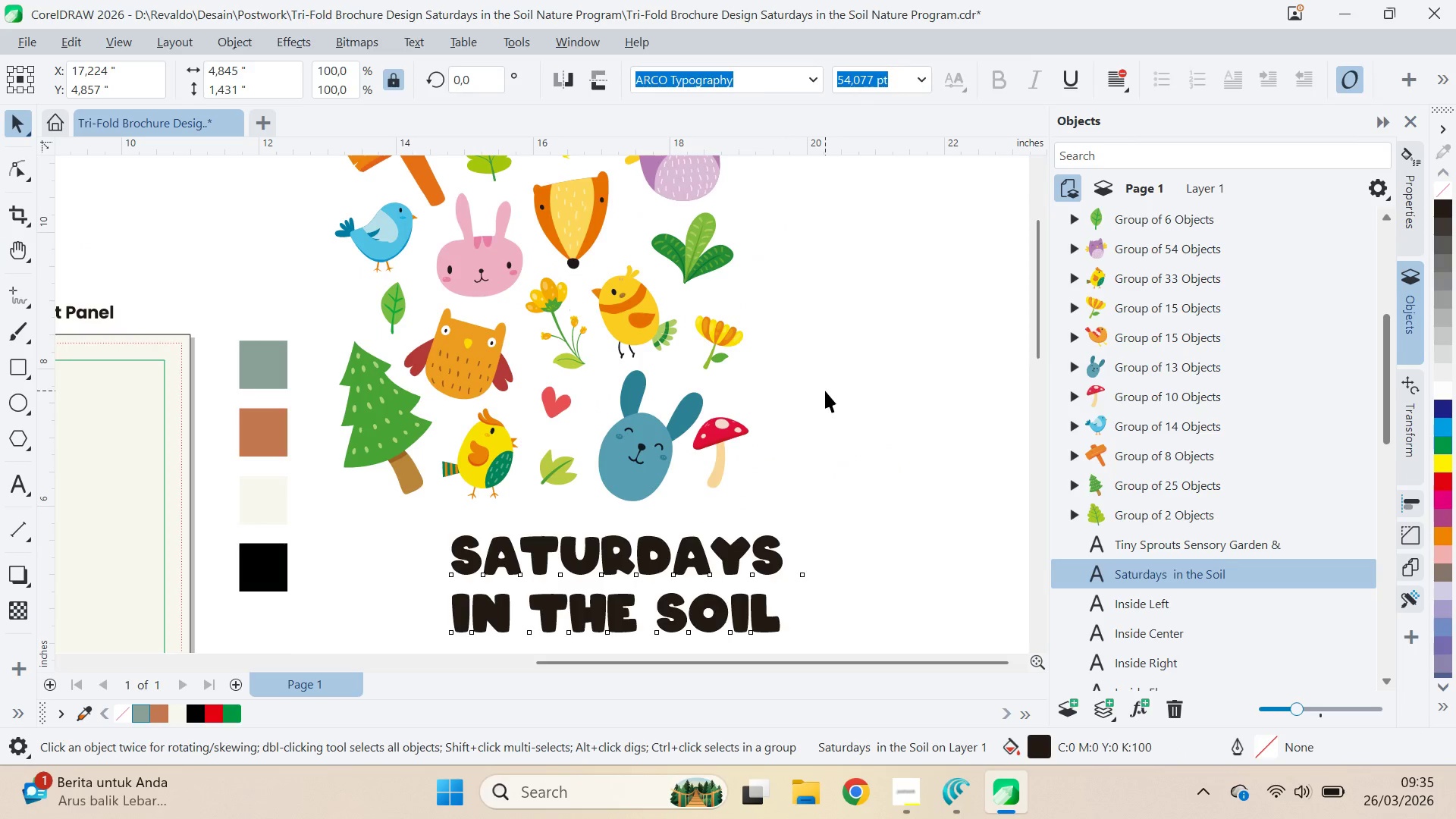 
double_click([825, 391])
 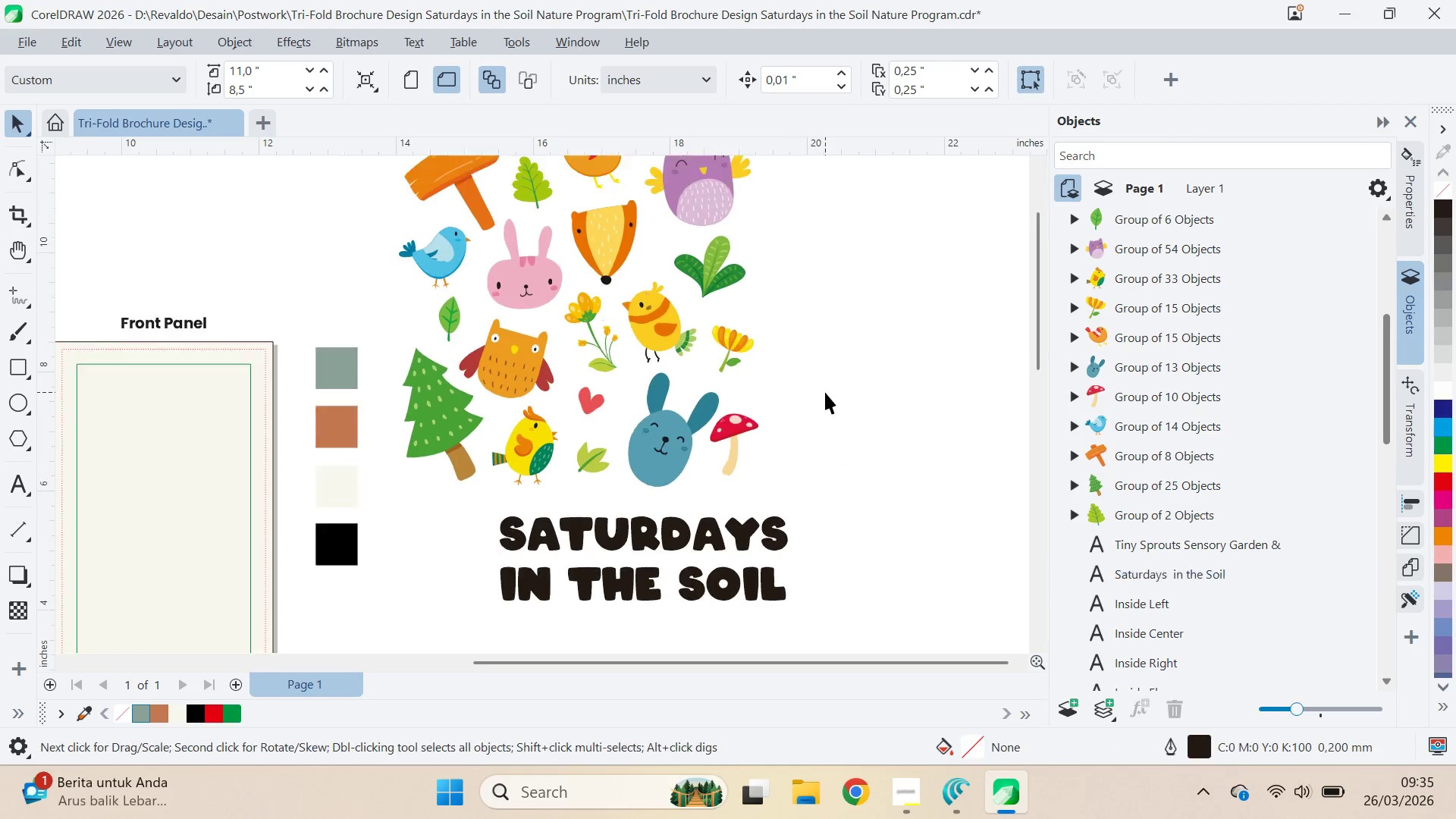 
left_click_drag(start_coordinate=[730, 630], to_coordinate=[585, 629])
 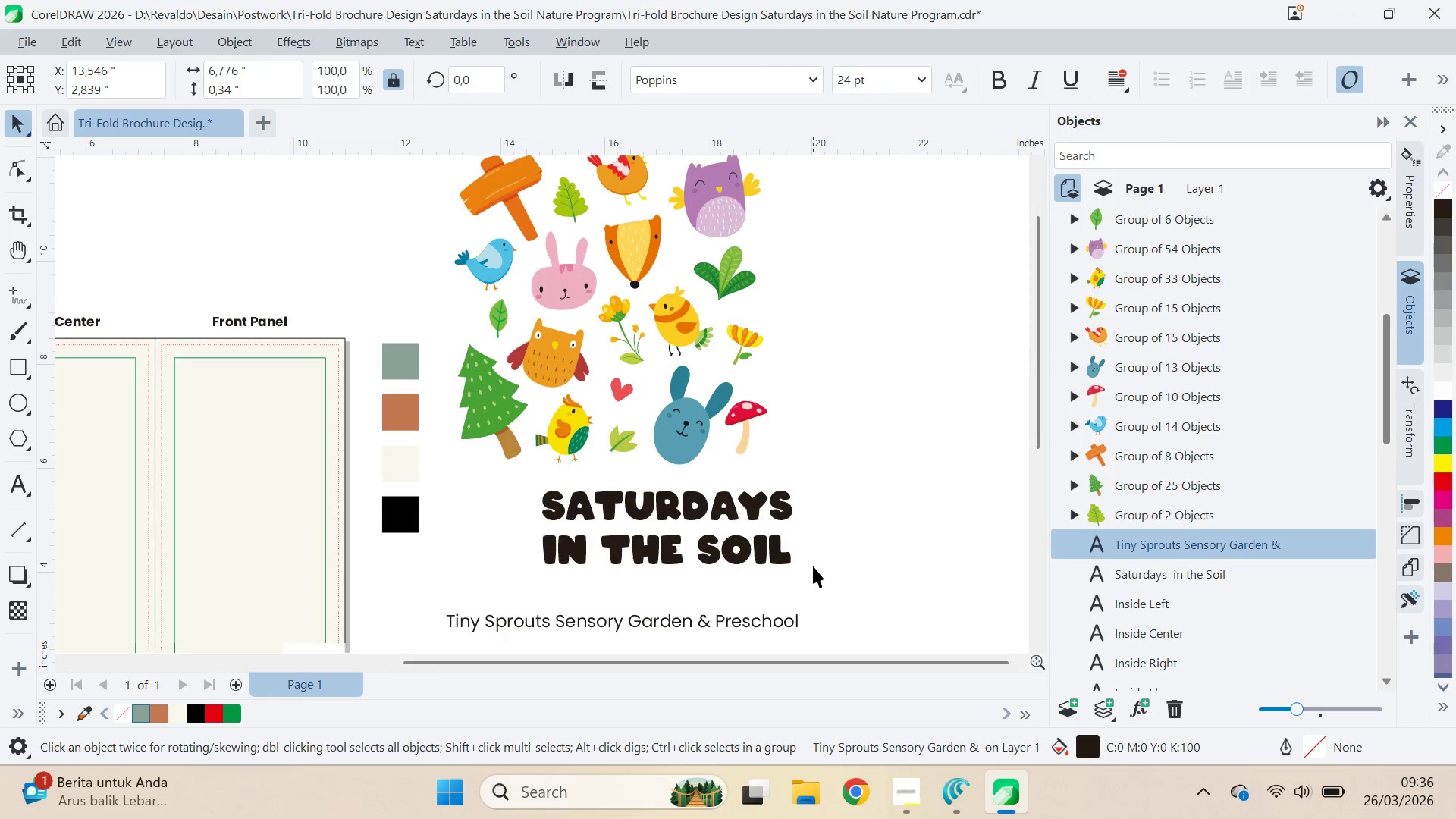 
scroll: coordinate [825, 395], scroll_direction: down, amount: 2.0
 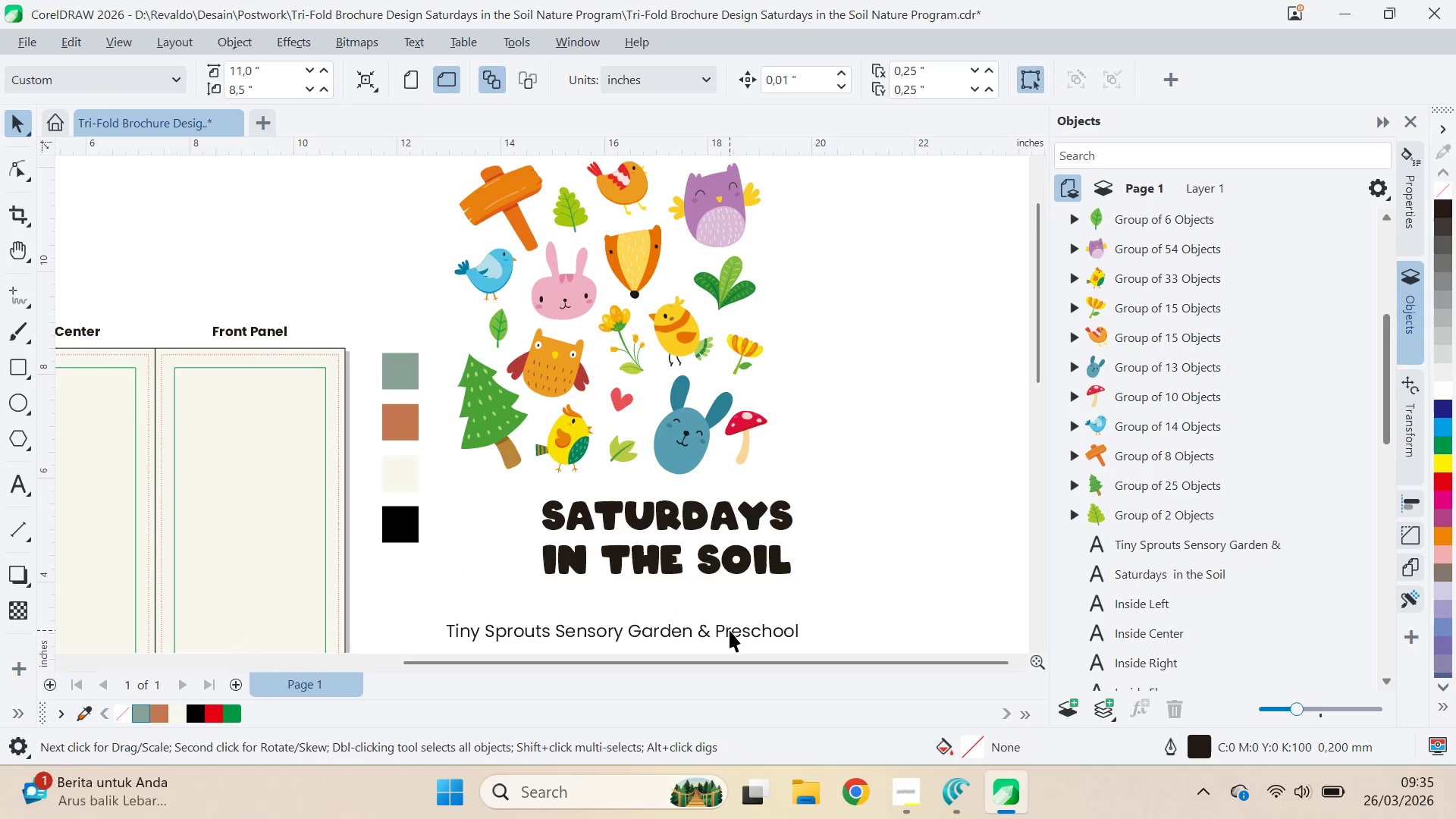 
type(qvqvqv)
 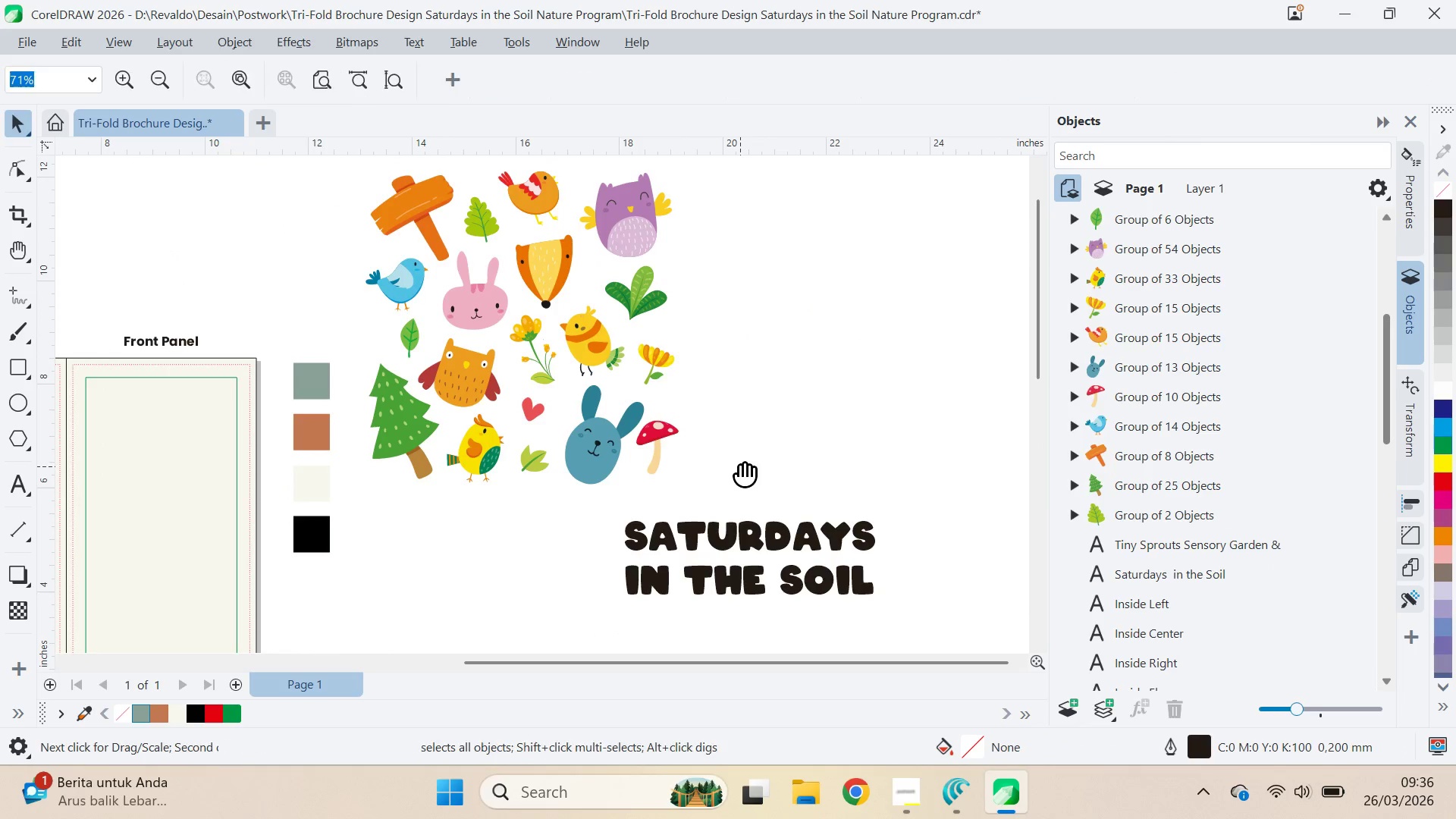 
left_click_drag(start_coordinate=[826, 528], to_coordinate=[874, 315])
 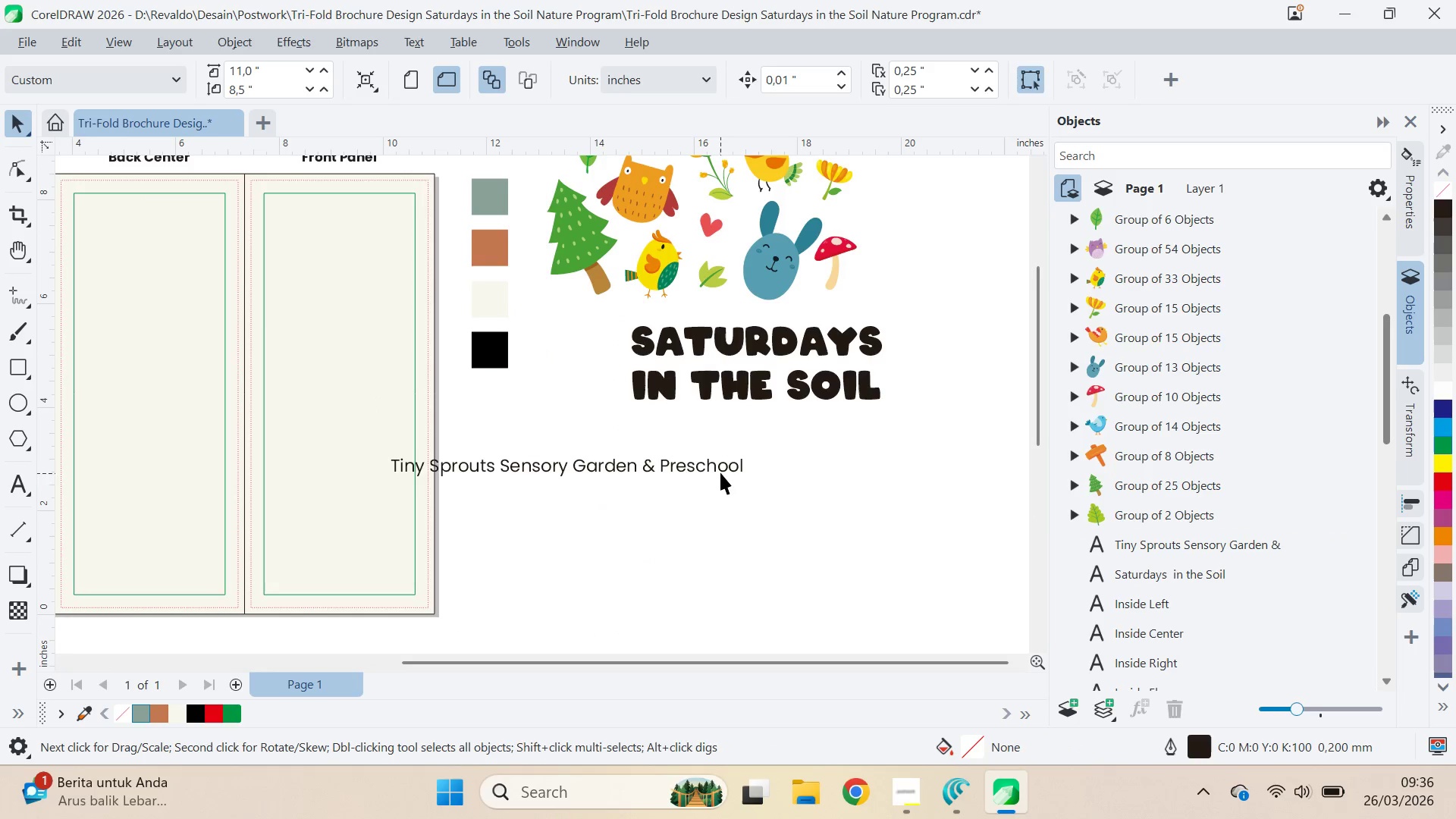 
left_click_drag(start_coordinate=[720, 472], to_coordinate=[745, 540])
 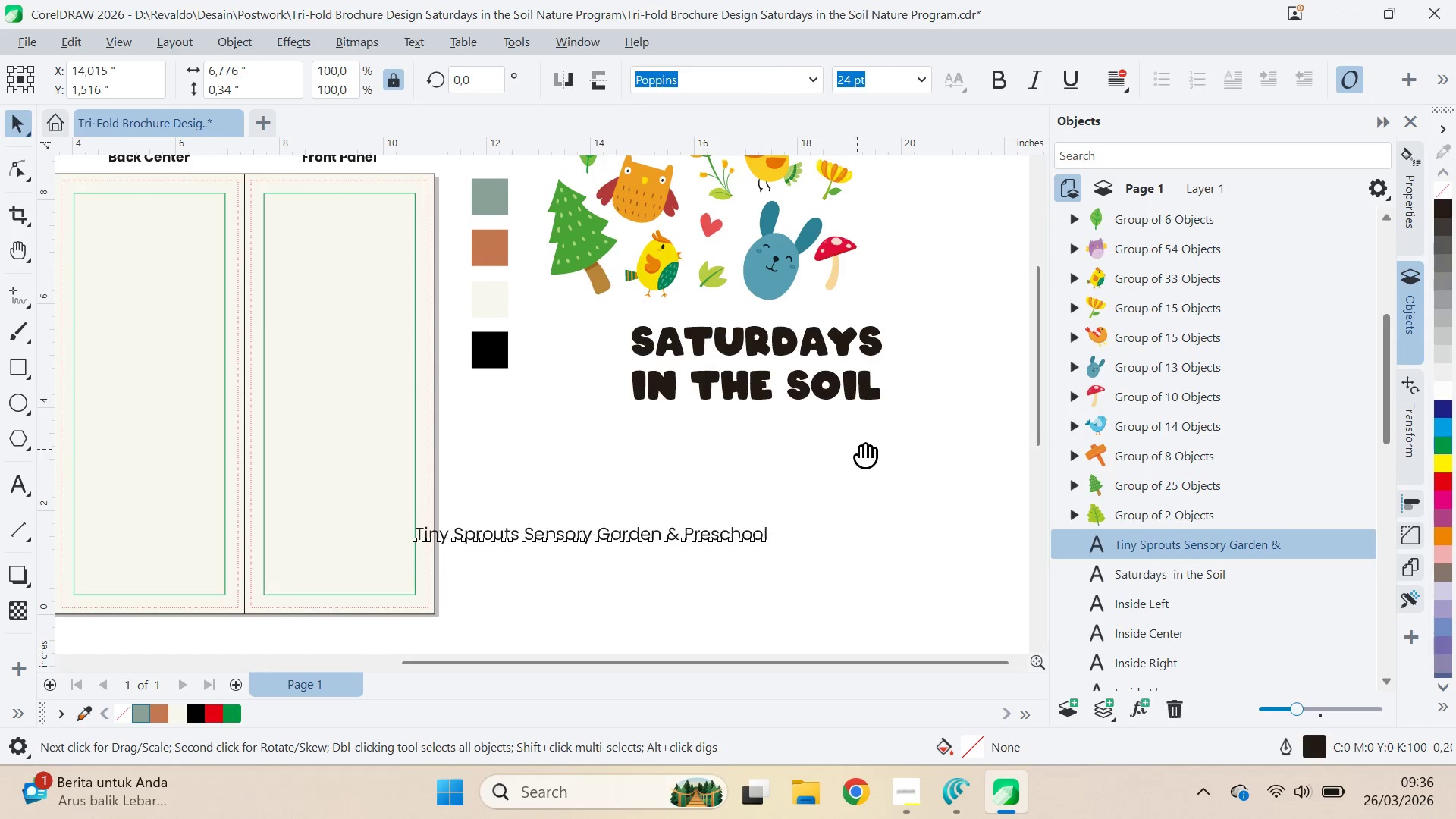 
left_click_drag(start_coordinate=[861, 447], to_coordinate=[705, 582])
 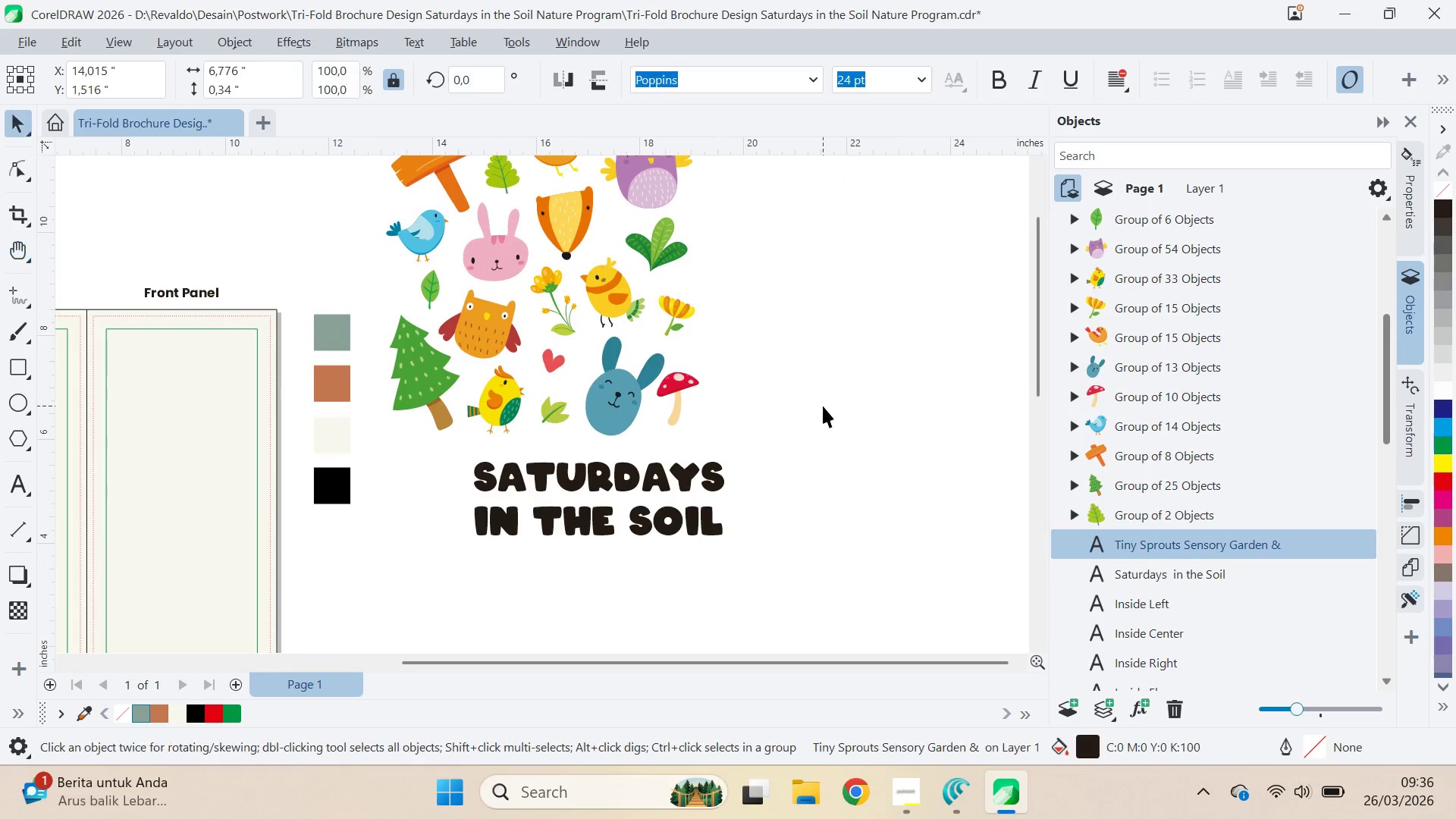 
left_click_drag(start_coordinate=[823, 406], to_coordinate=[815, 435])
 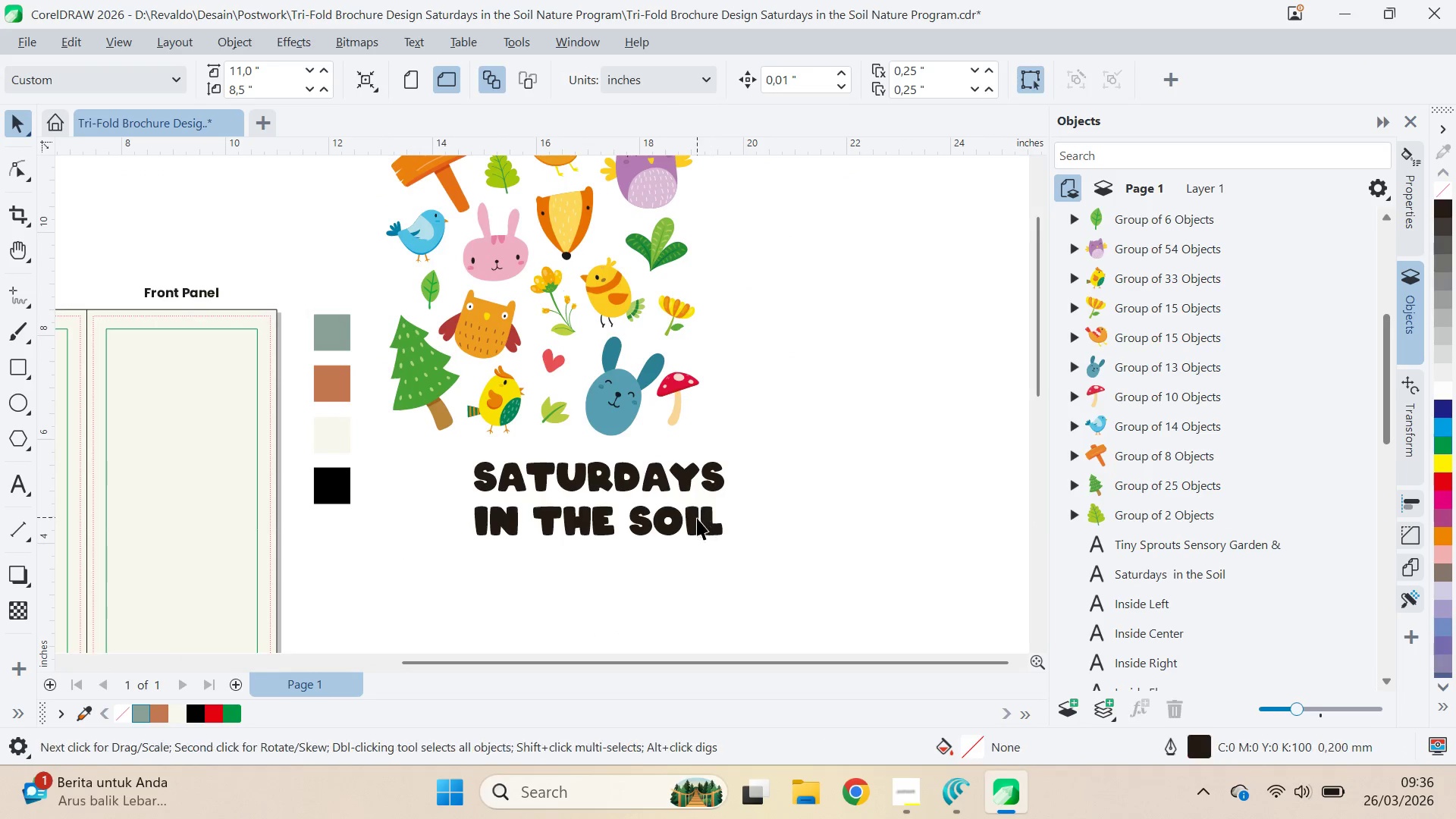 
left_click_drag(start_coordinate=[697, 518], to_coordinate=[868, 529])
 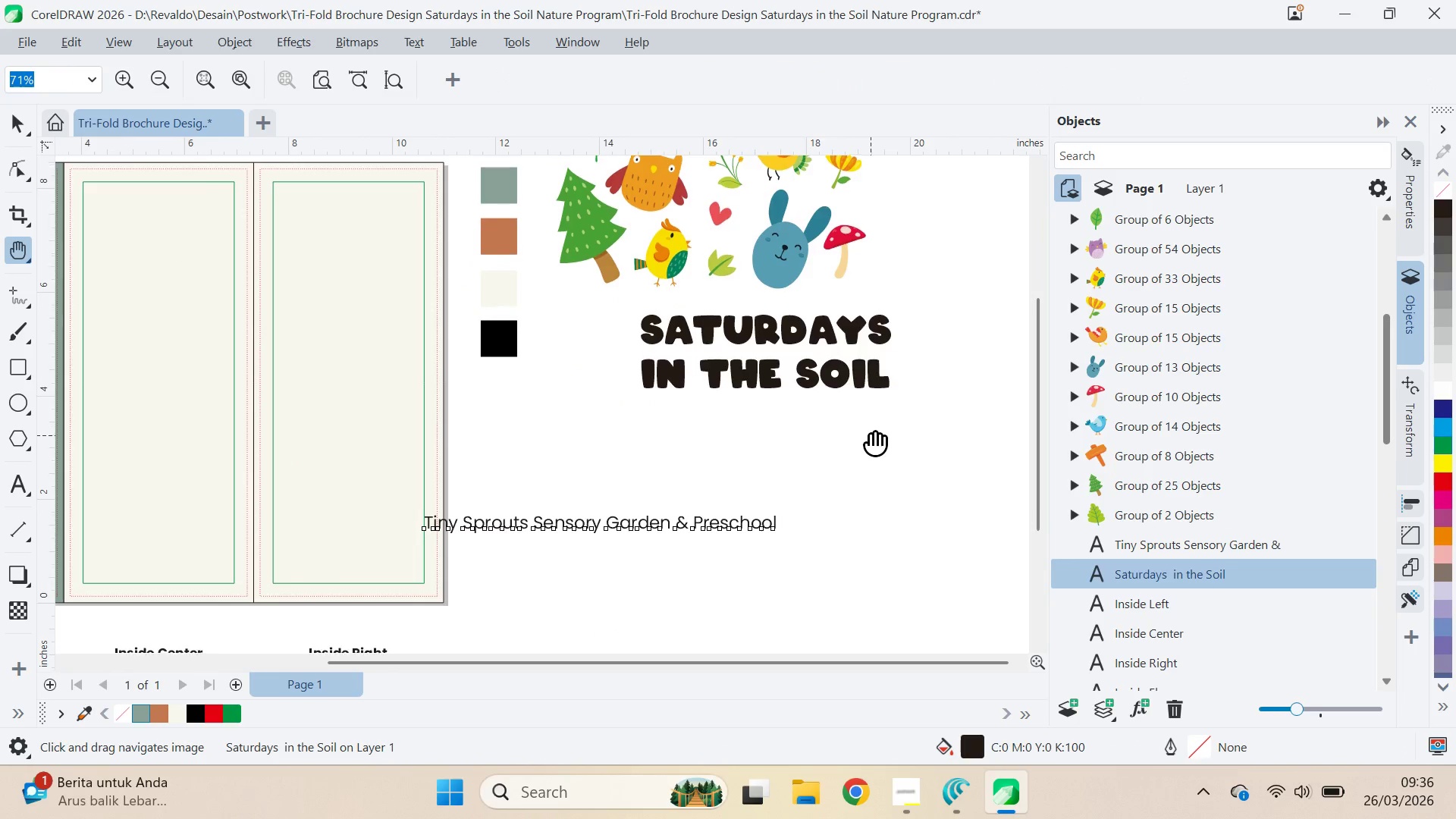 
left_click_drag(start_coordinate=[871, 435], to_coordinate=[683, 631])
 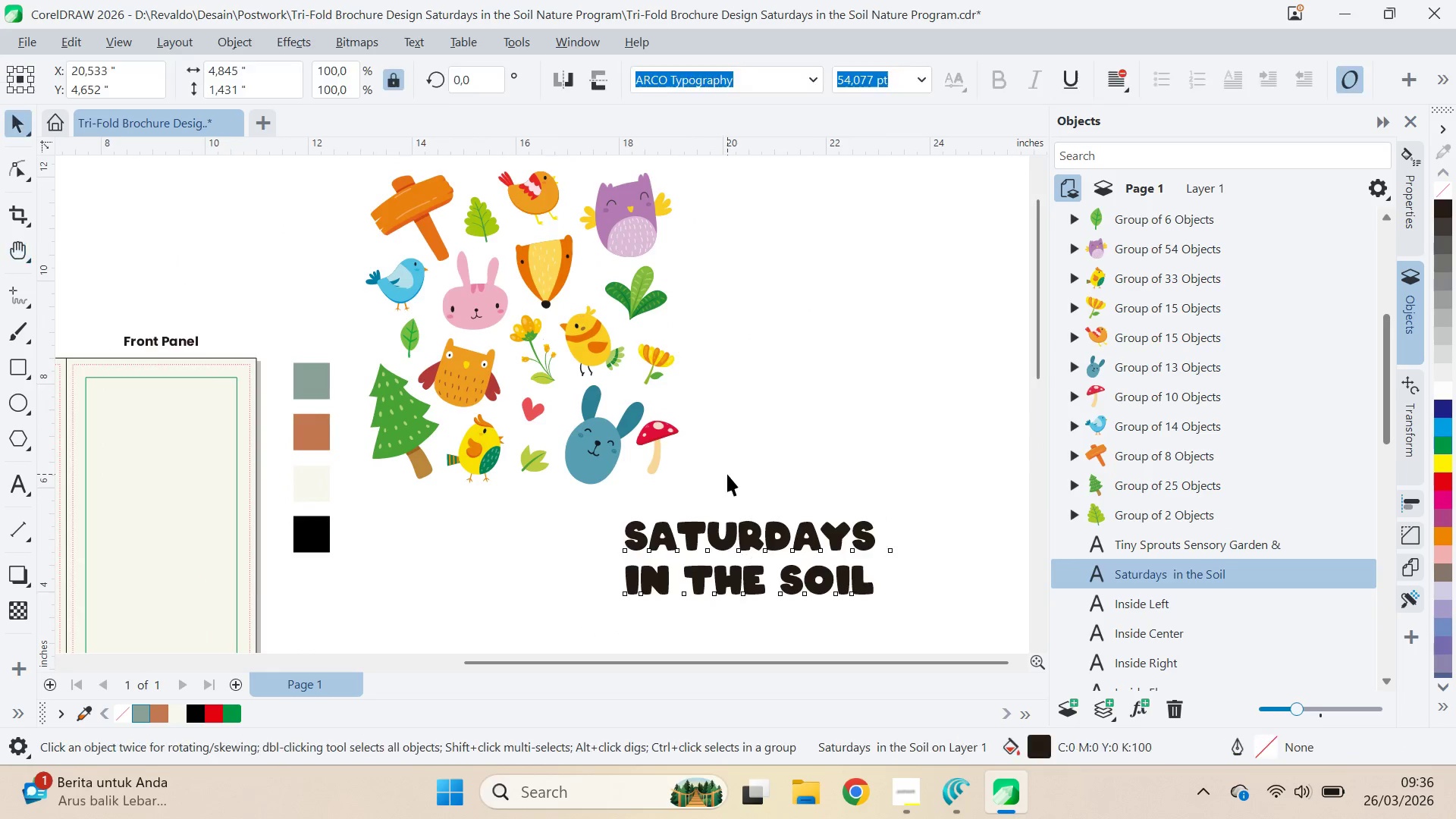 
left_click([727, 474])
 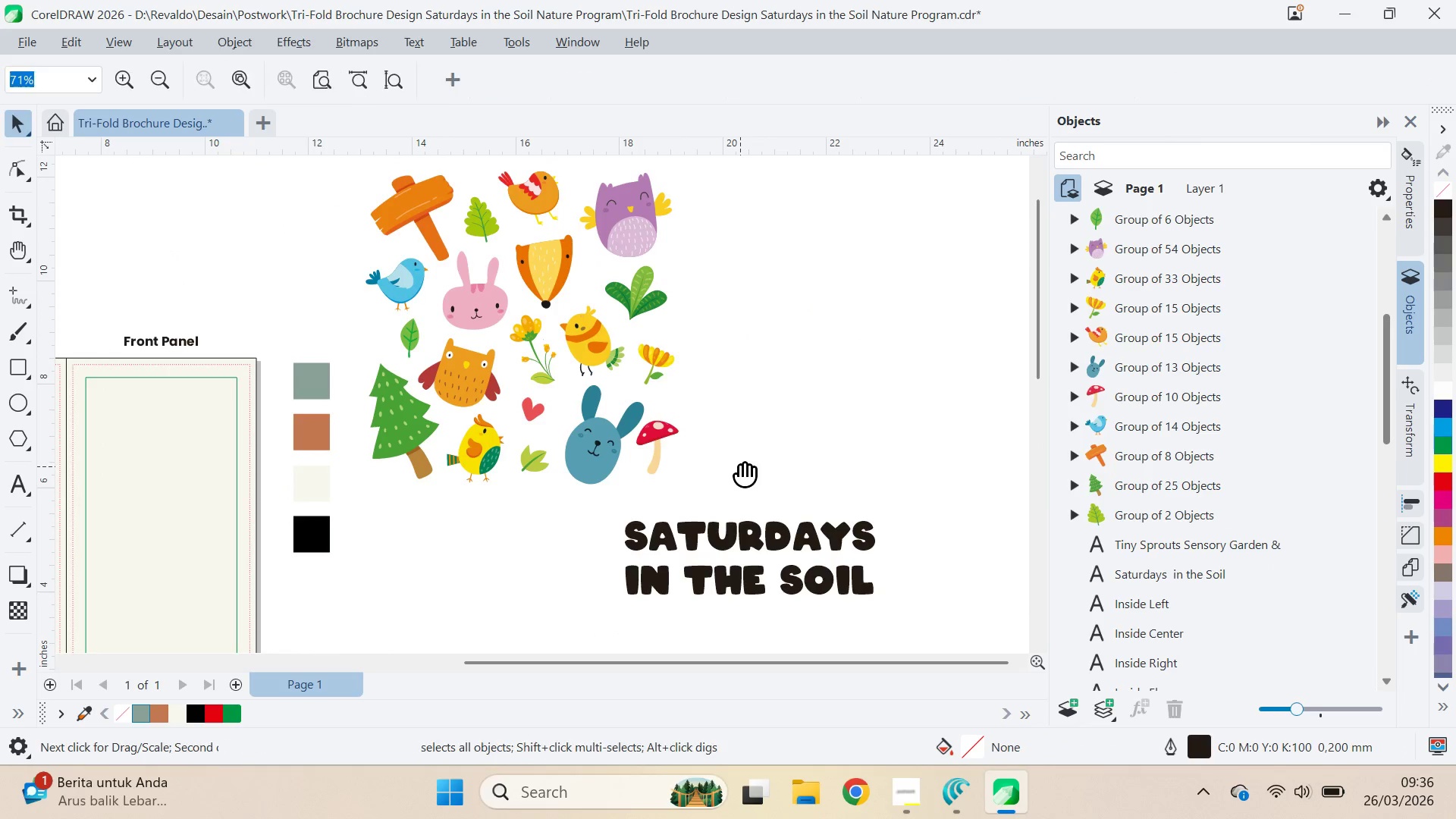 
type(qv)
 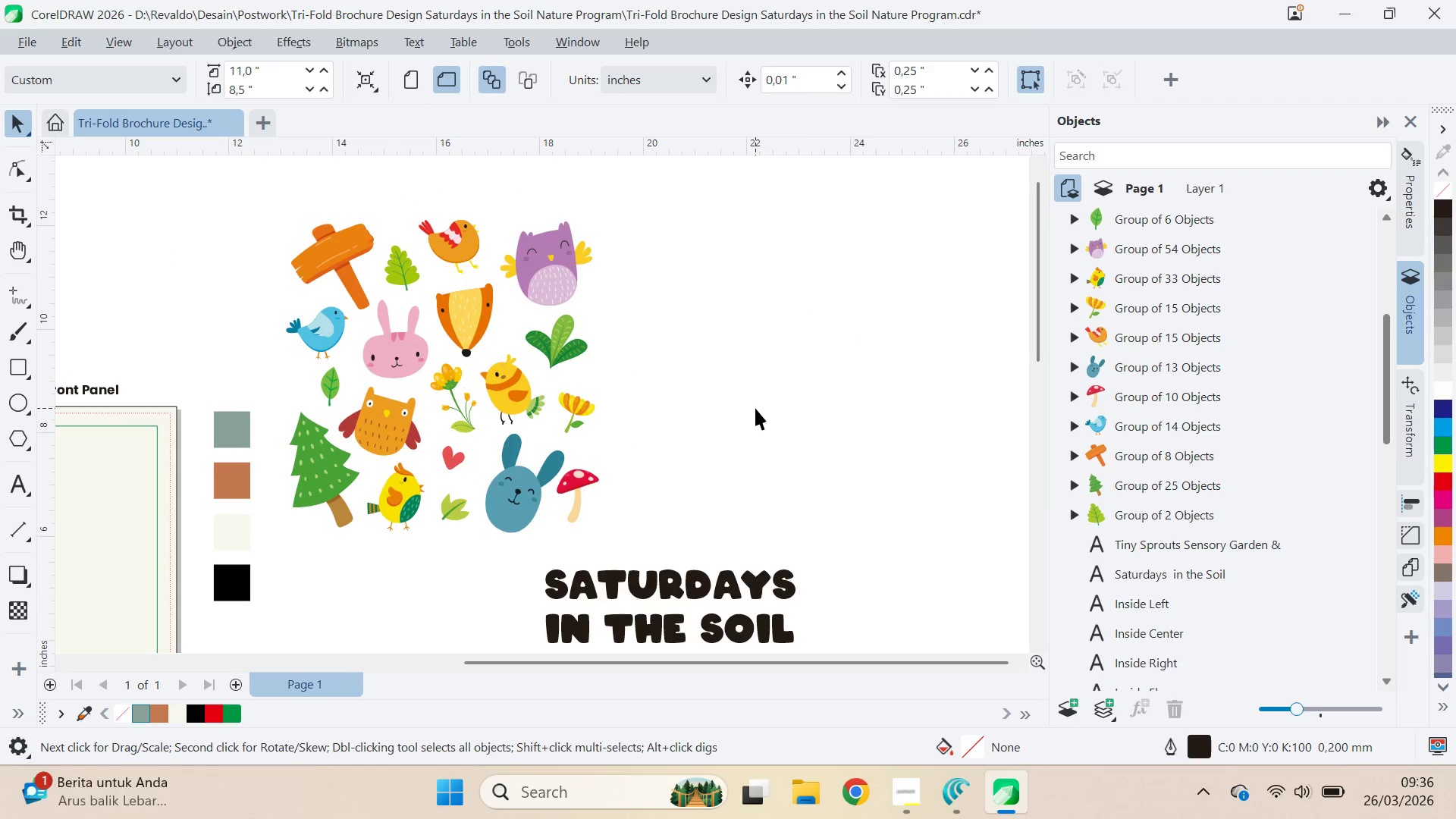 
left_click_drag(start_coordinate=[757, 443], to_coordinate=[677, 491])
 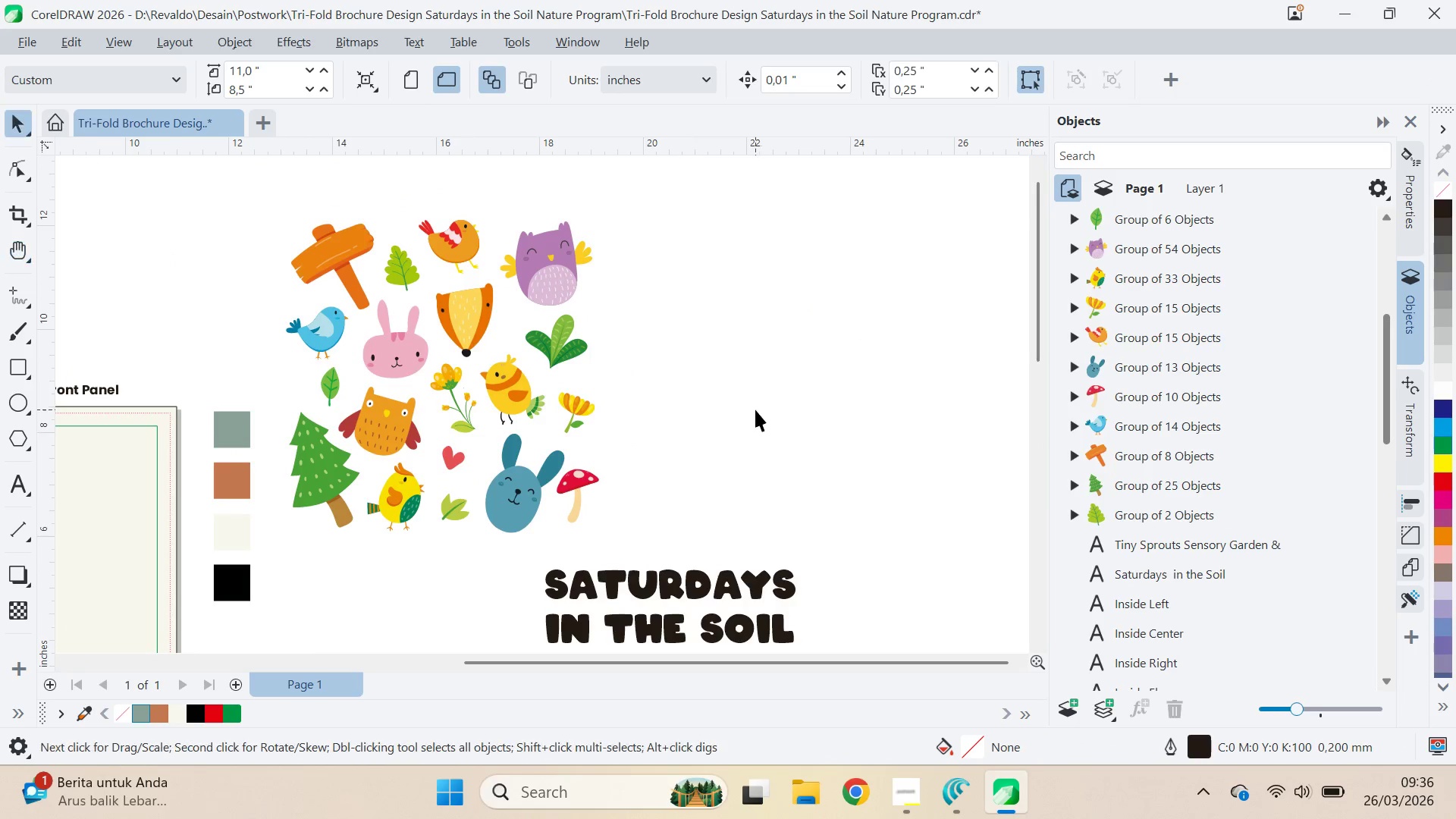 
left_click([755, 410])
 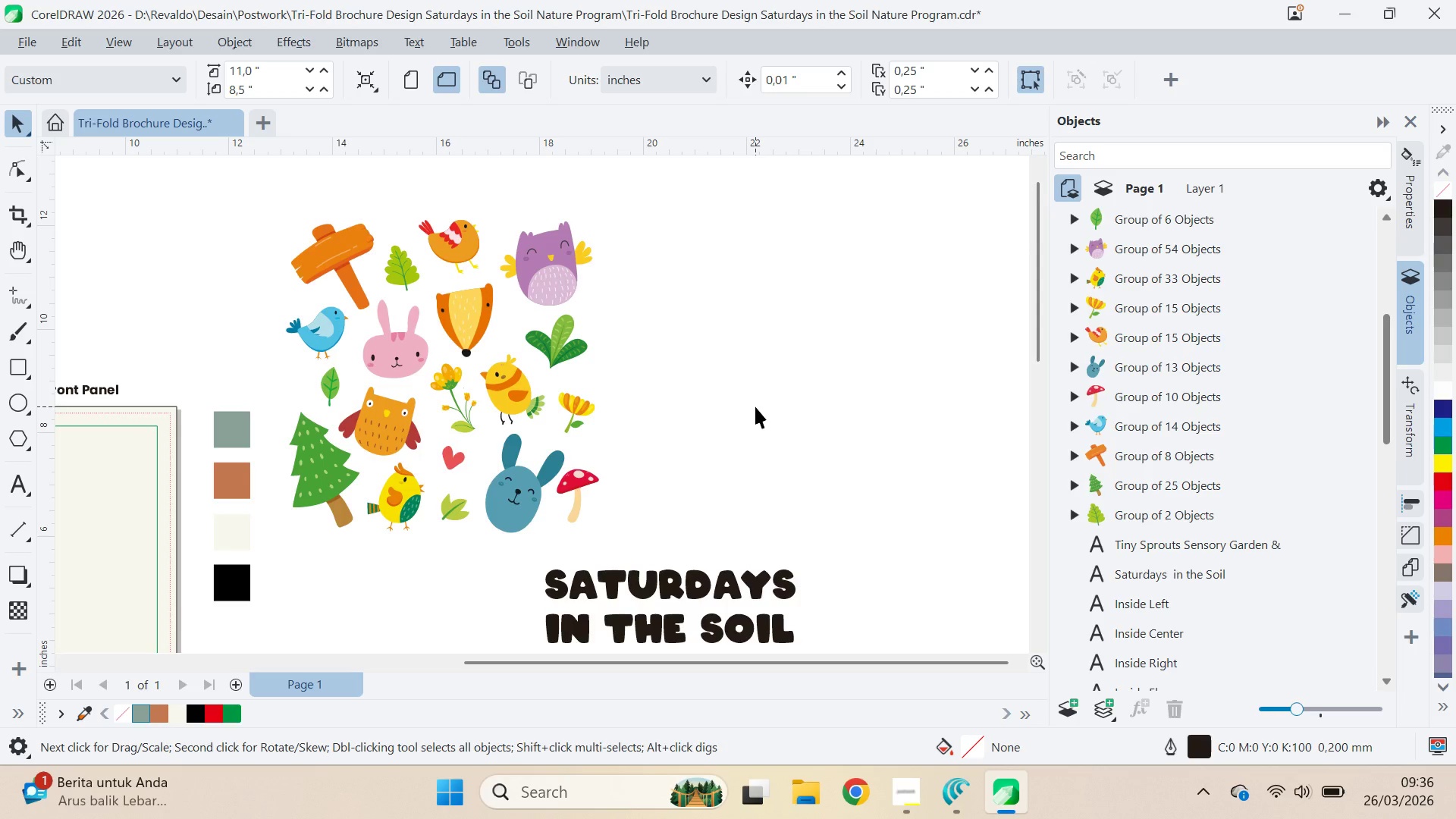 
key(Alt+Tab)
 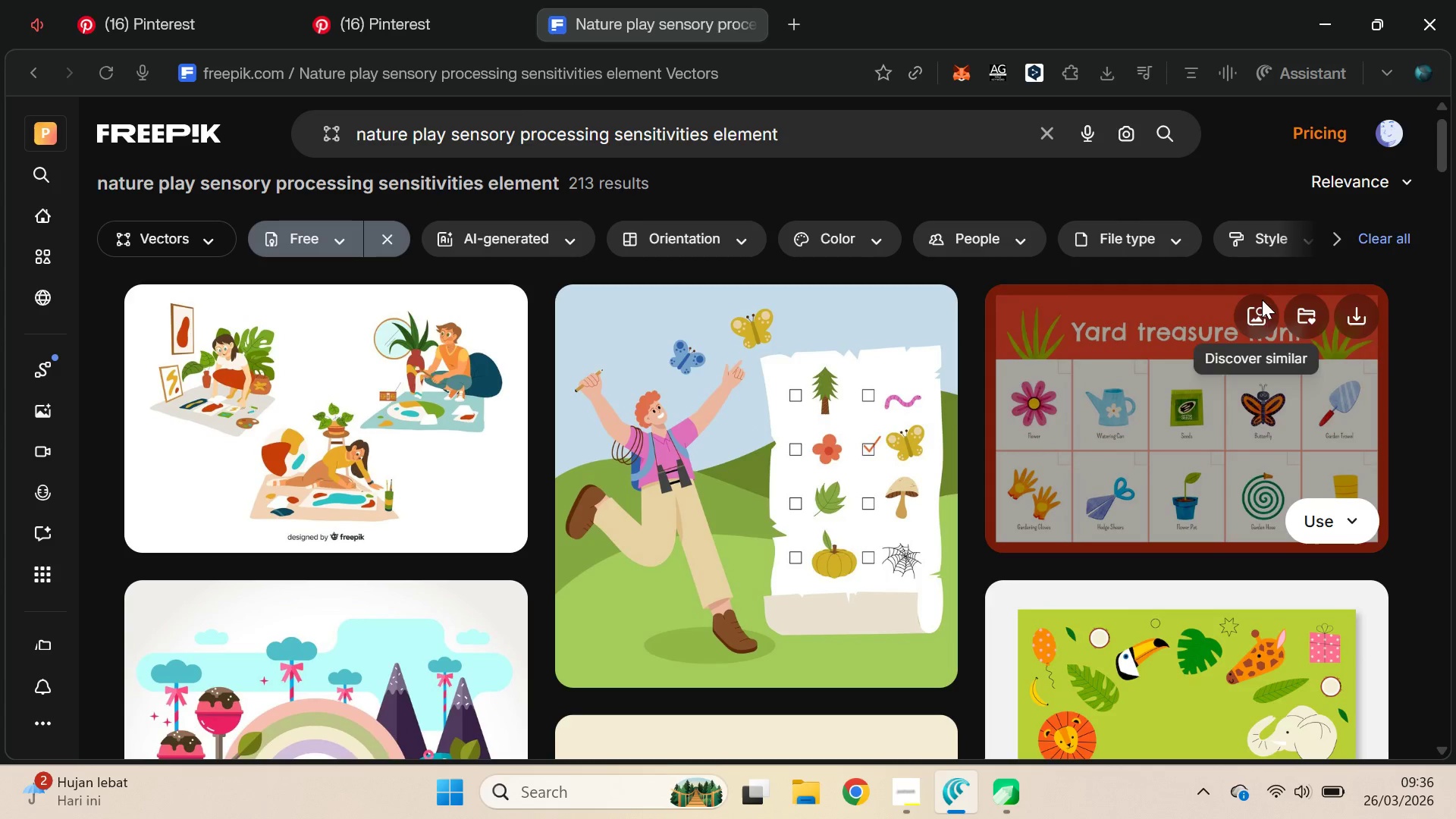 
left_click([457, 0])
 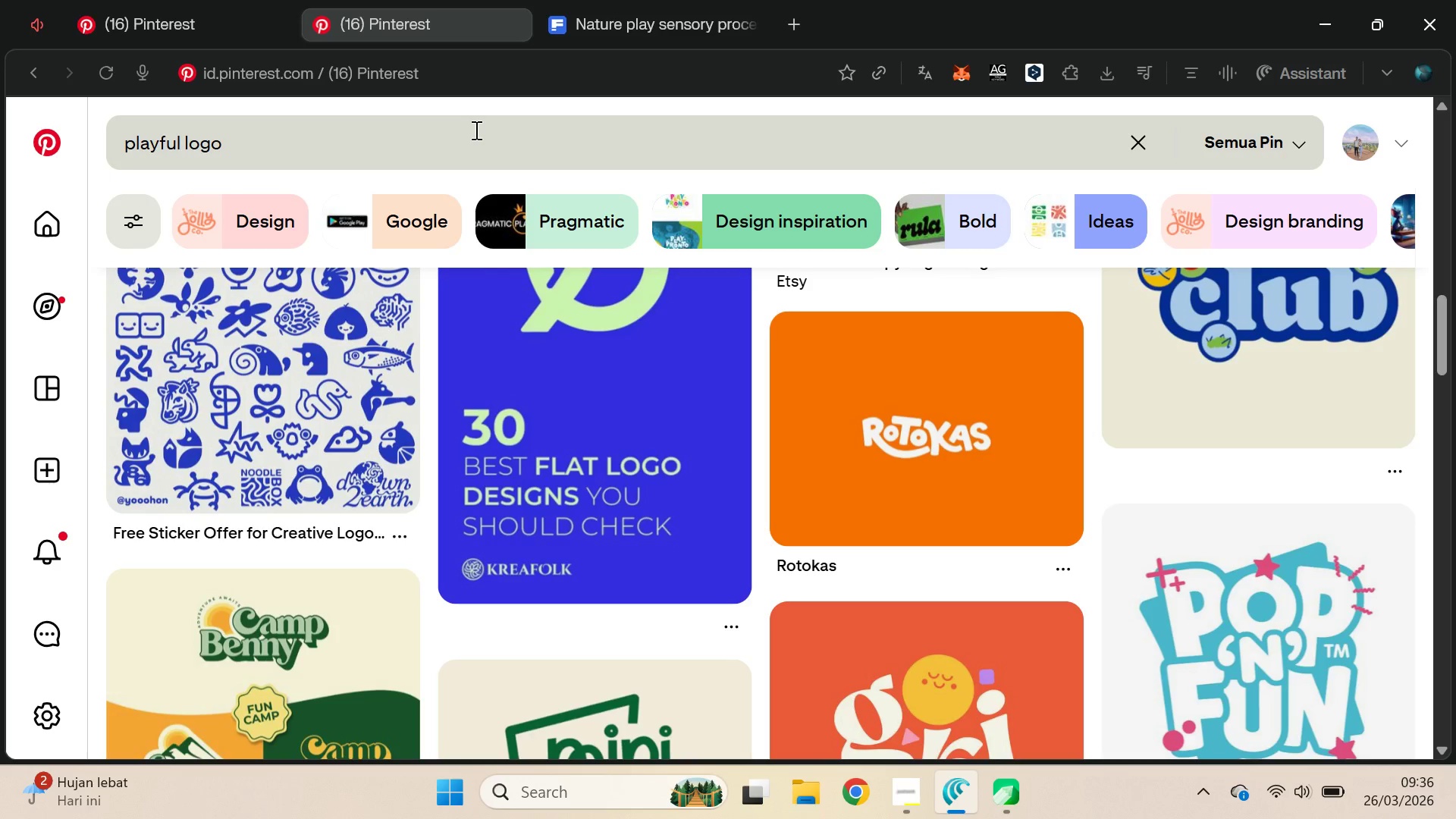 
left_click([466, 129])
 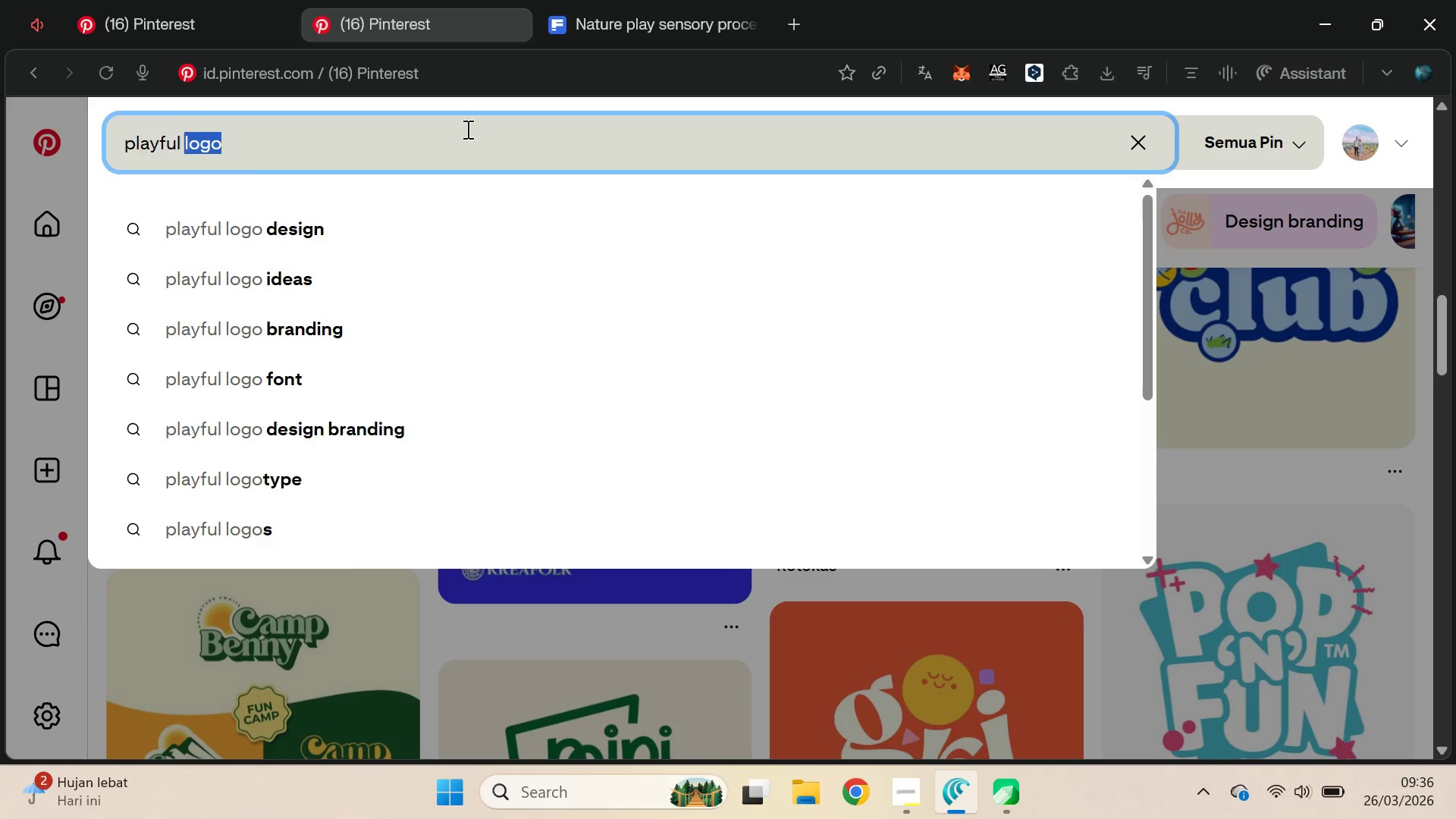 
triple_click([466, 129])
 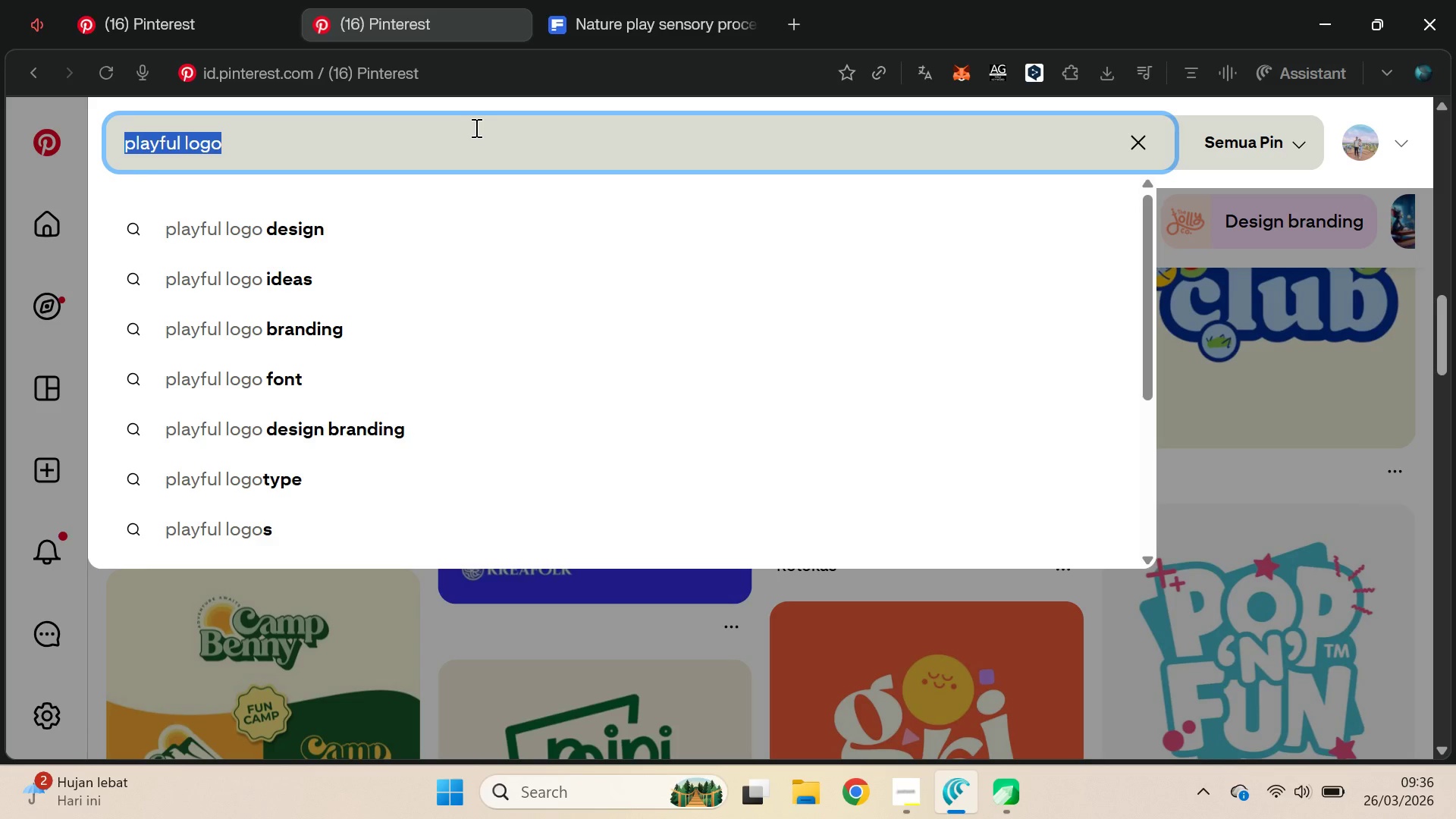 
type(sign playfull)
 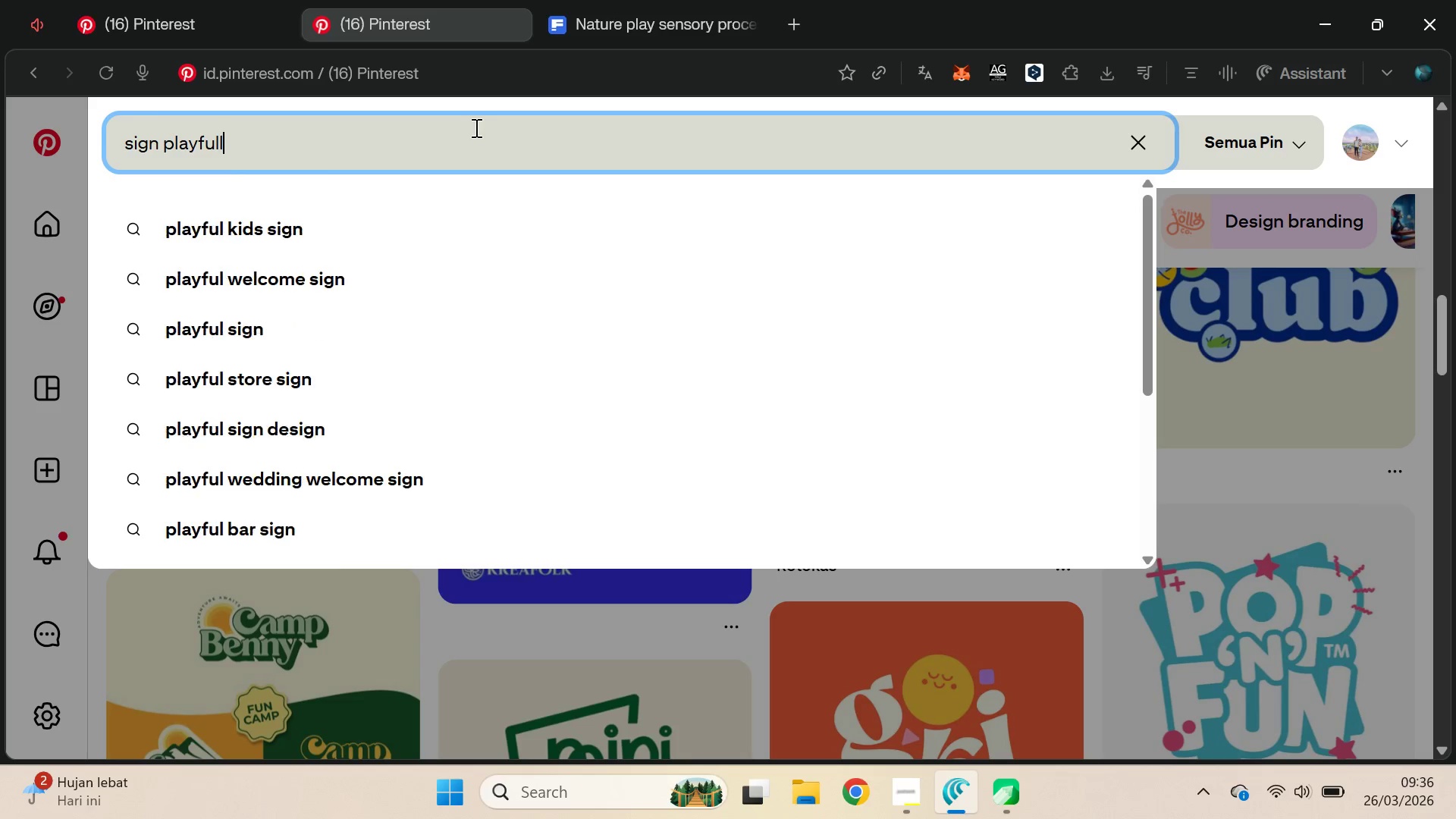 
key(Enter)
 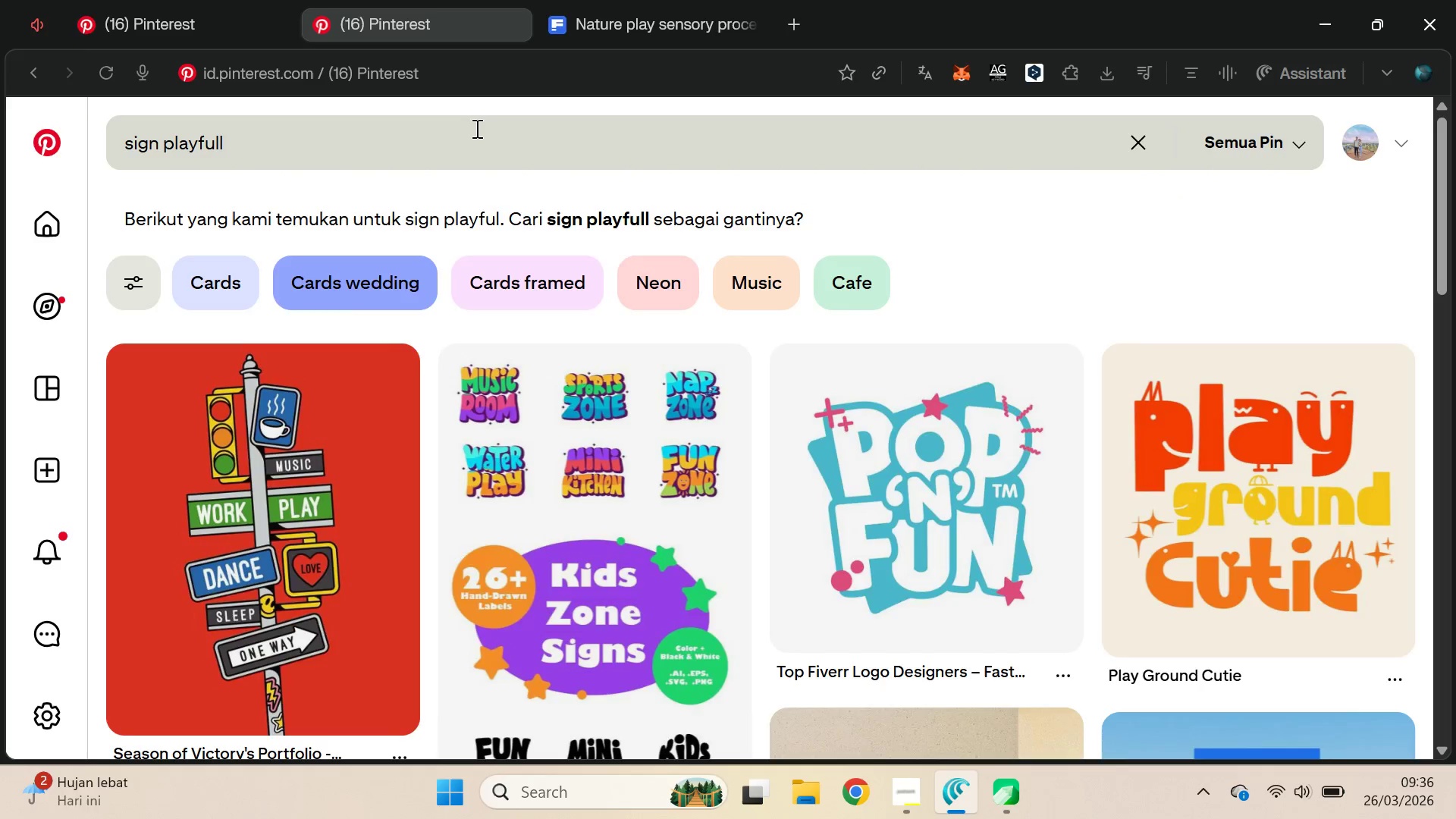 
type( nature)
 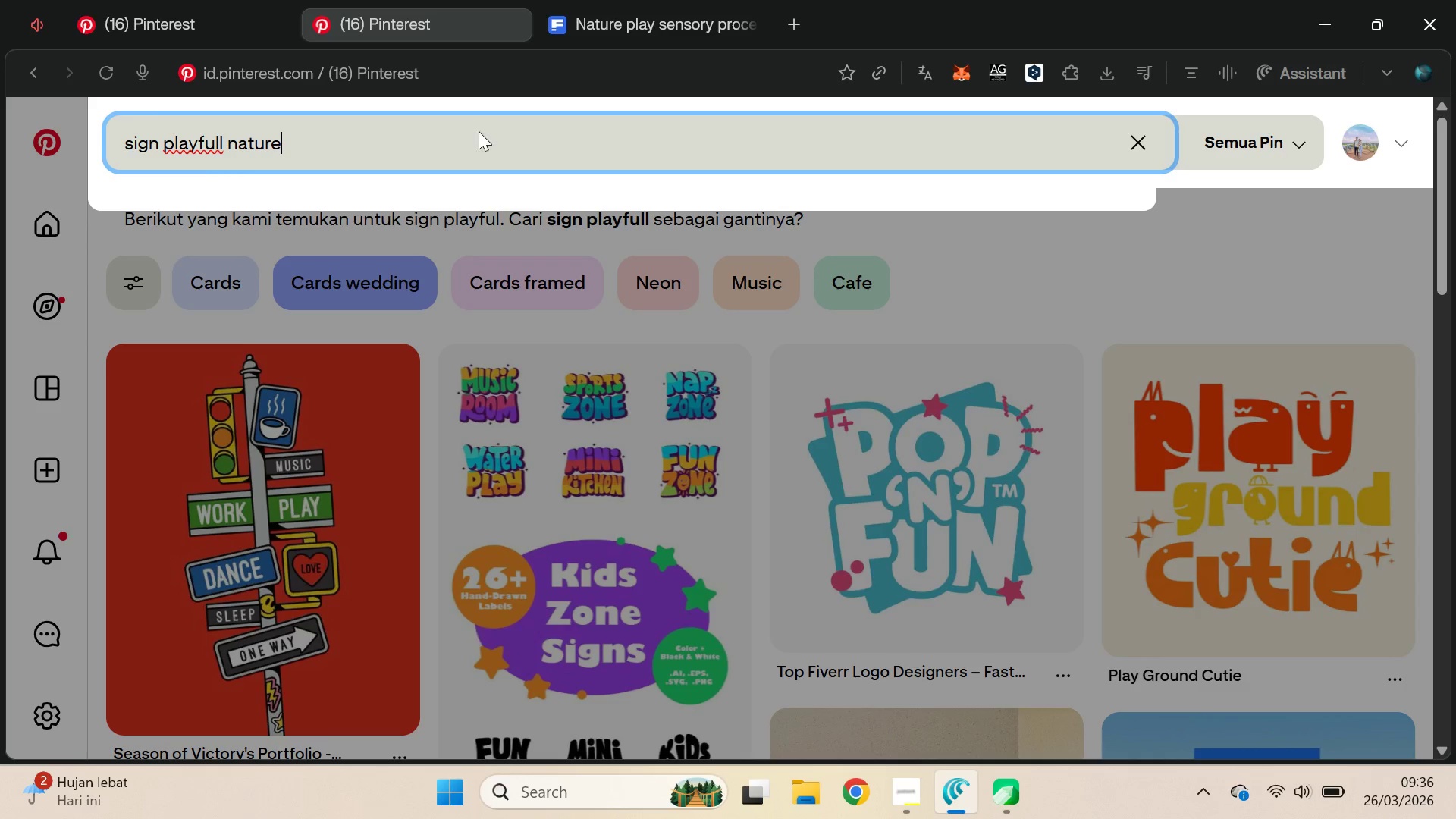 
key(Enter)
 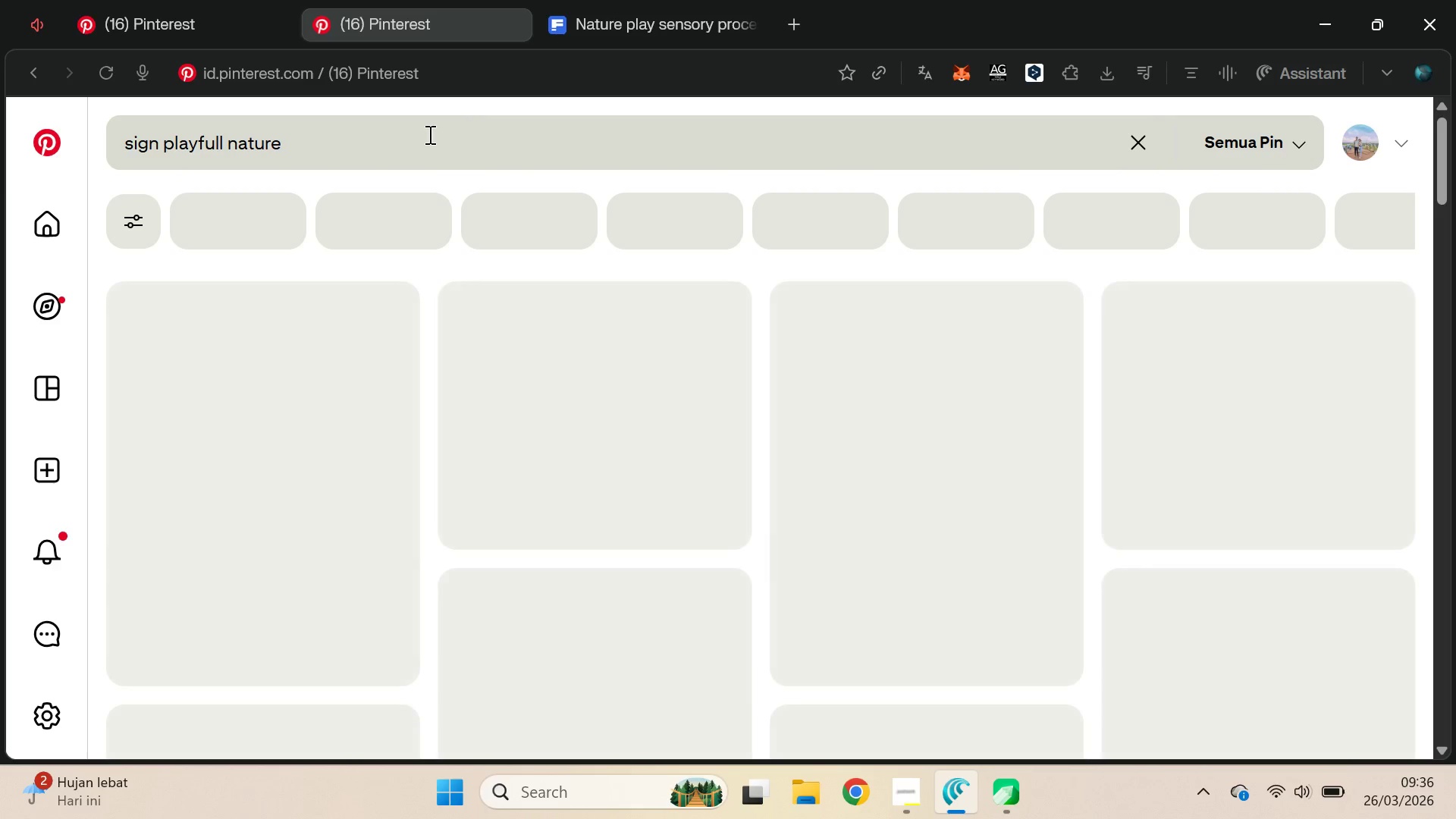 
left_click([223, 144])
 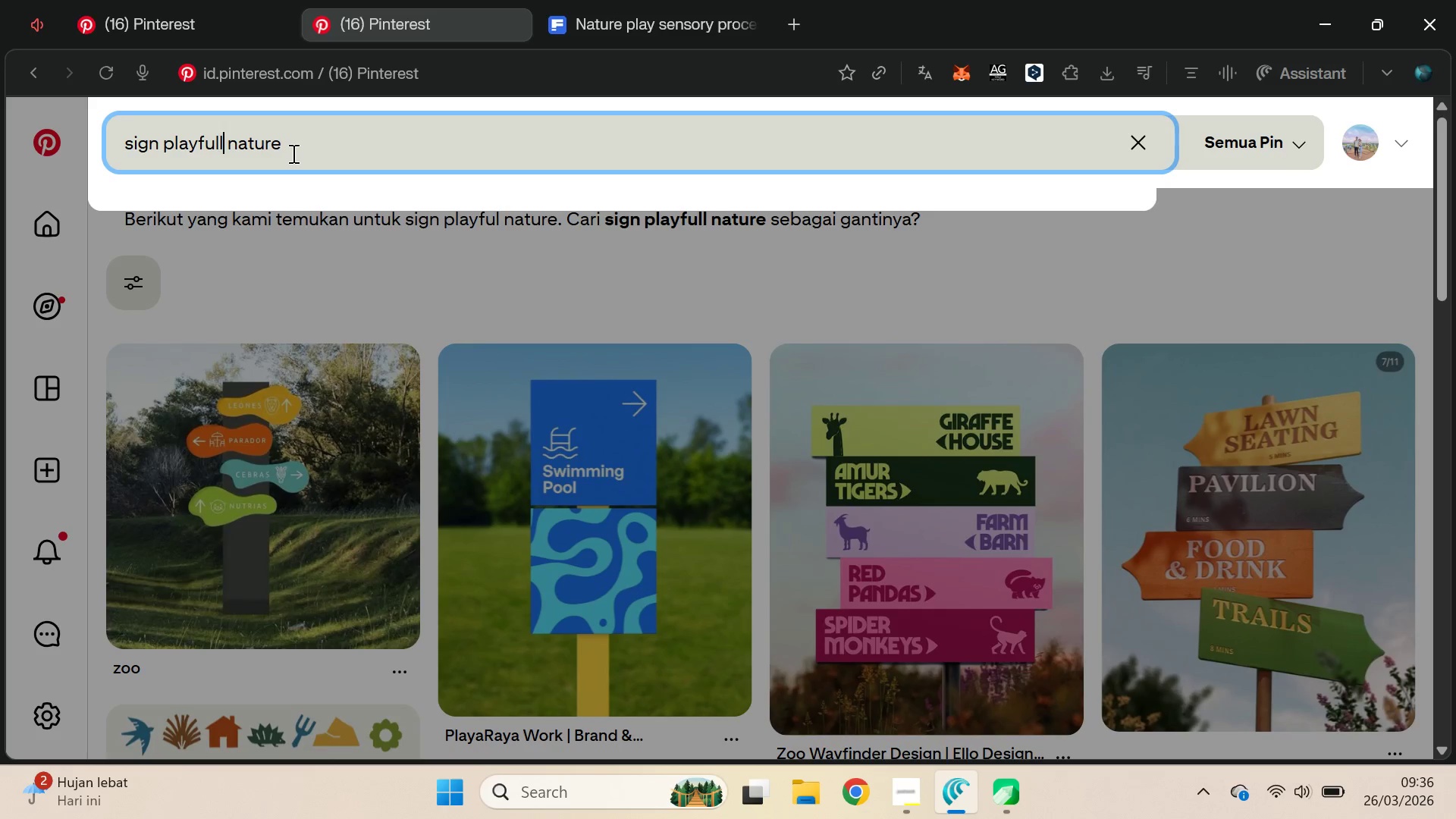 
key(Backspace)
 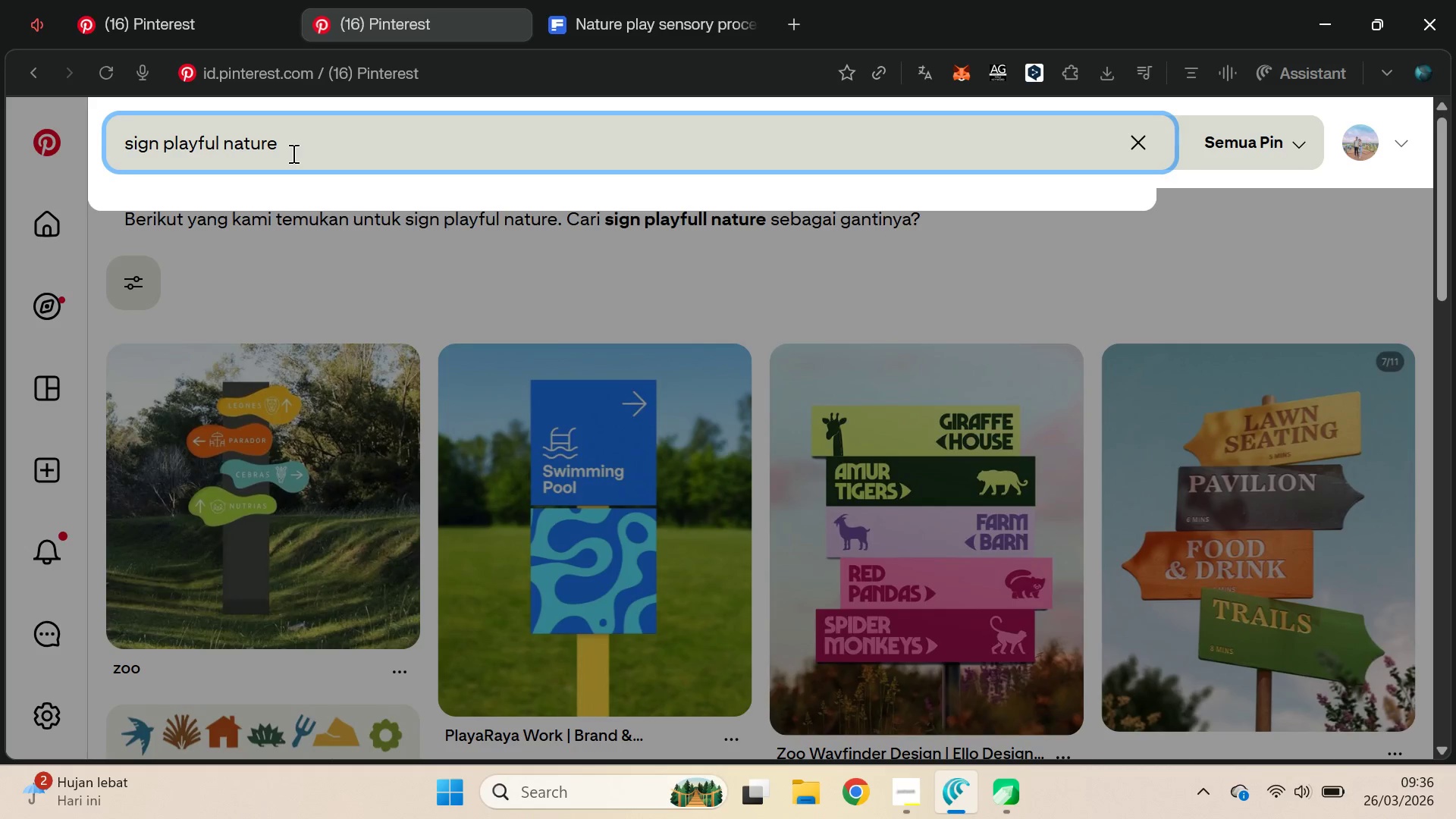 
key(Enter)
 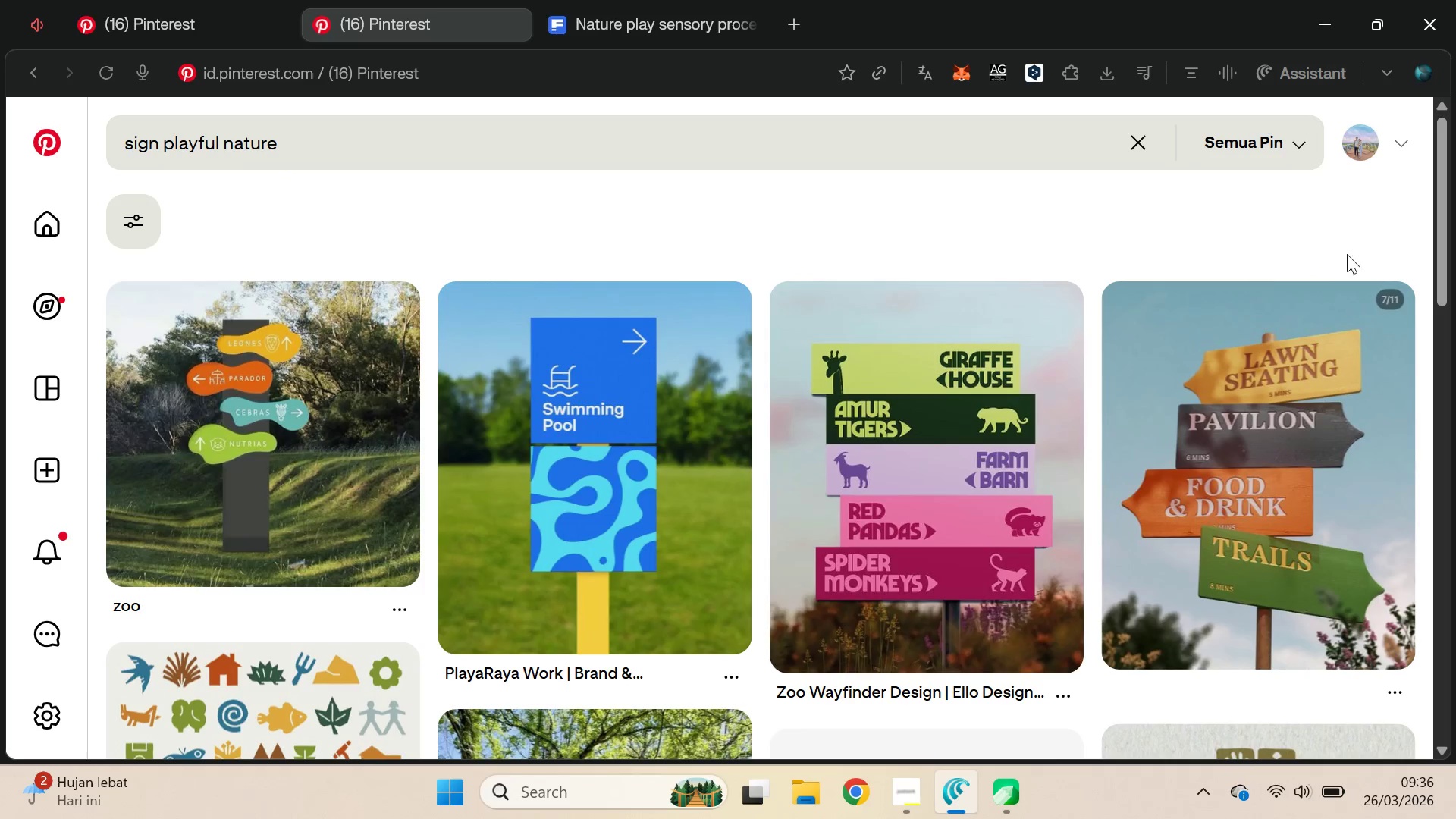 
left_click_drag(start_coordinate=[1441, 184], to_coordinate=[1447, 333])
 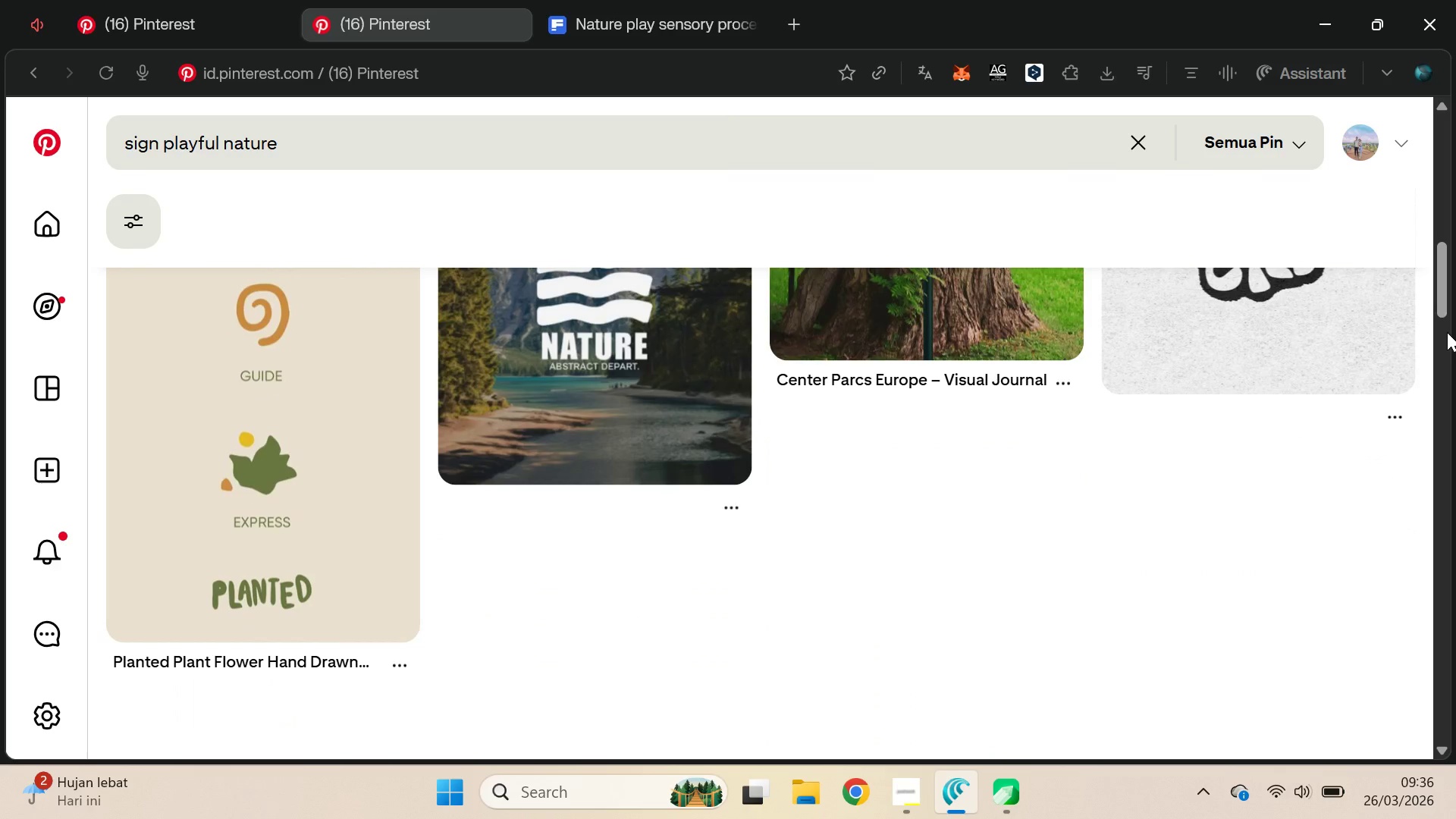 
left_click([1447, 332])
 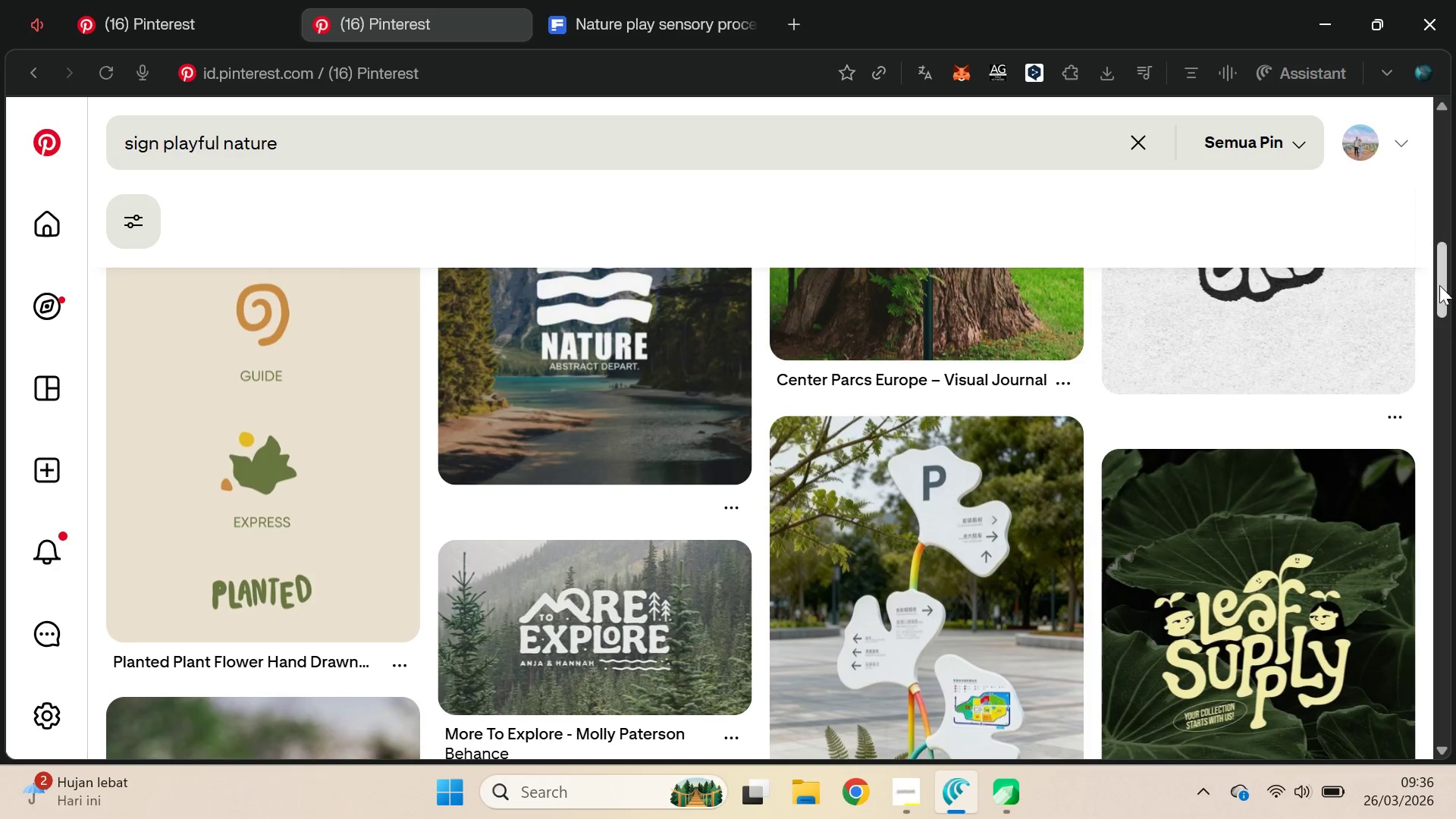 
left_click_drag(start_coordinate=[1439, 284], to_coordinate=[1455, 202])
 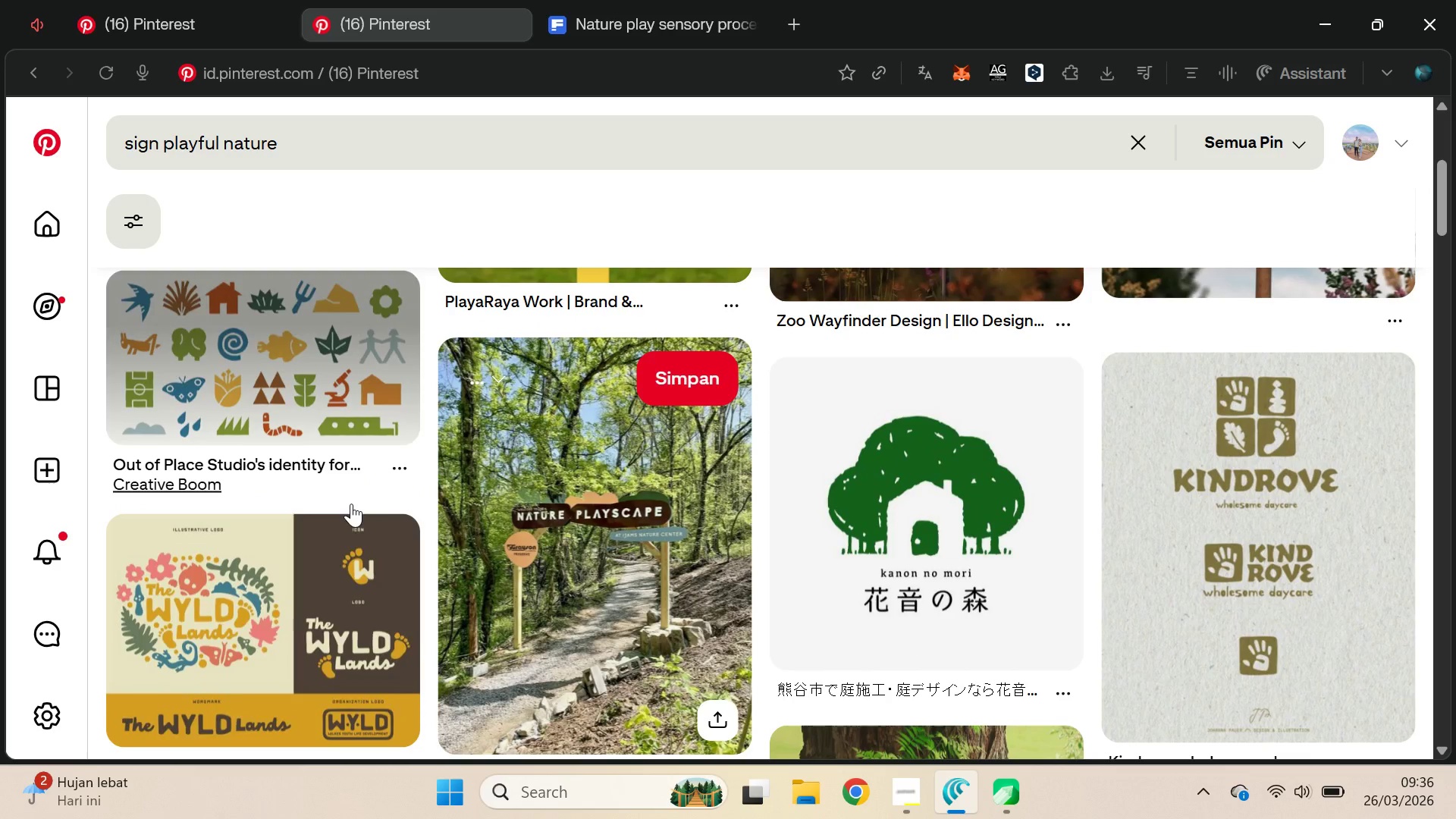 
left_click([304, 583])
 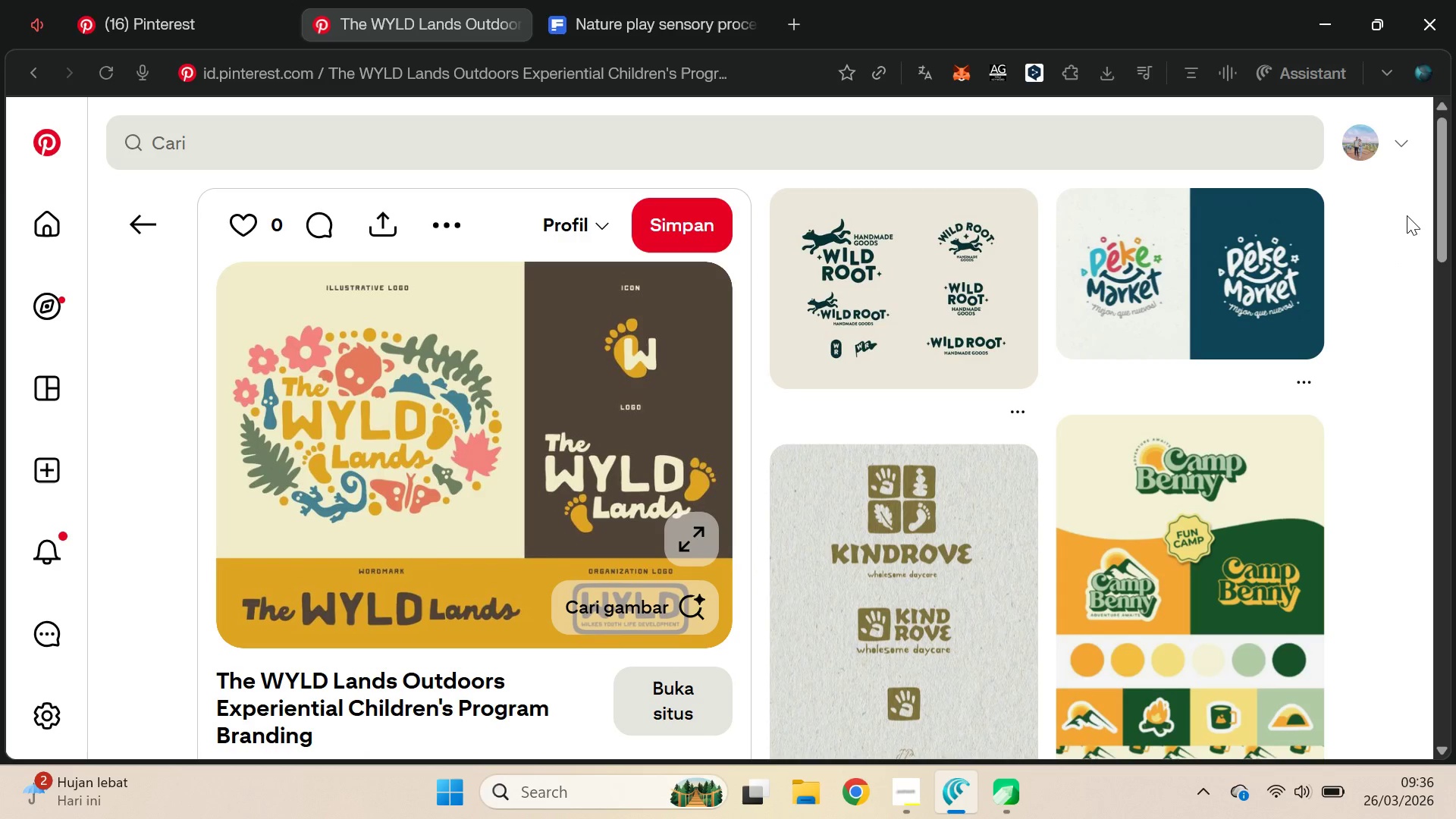 
wait(6.06)
 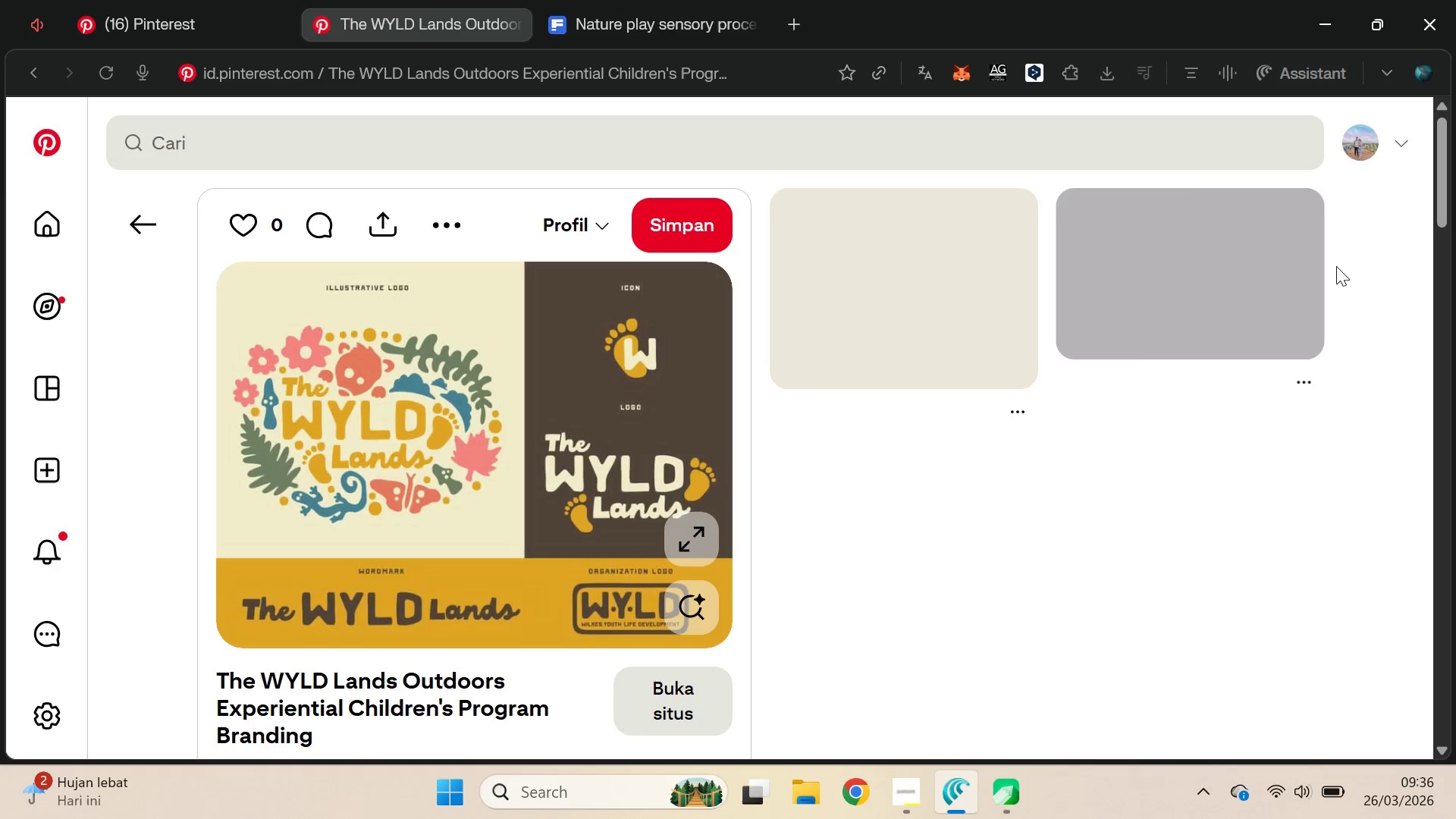 
key(Alt+AltLeft)
 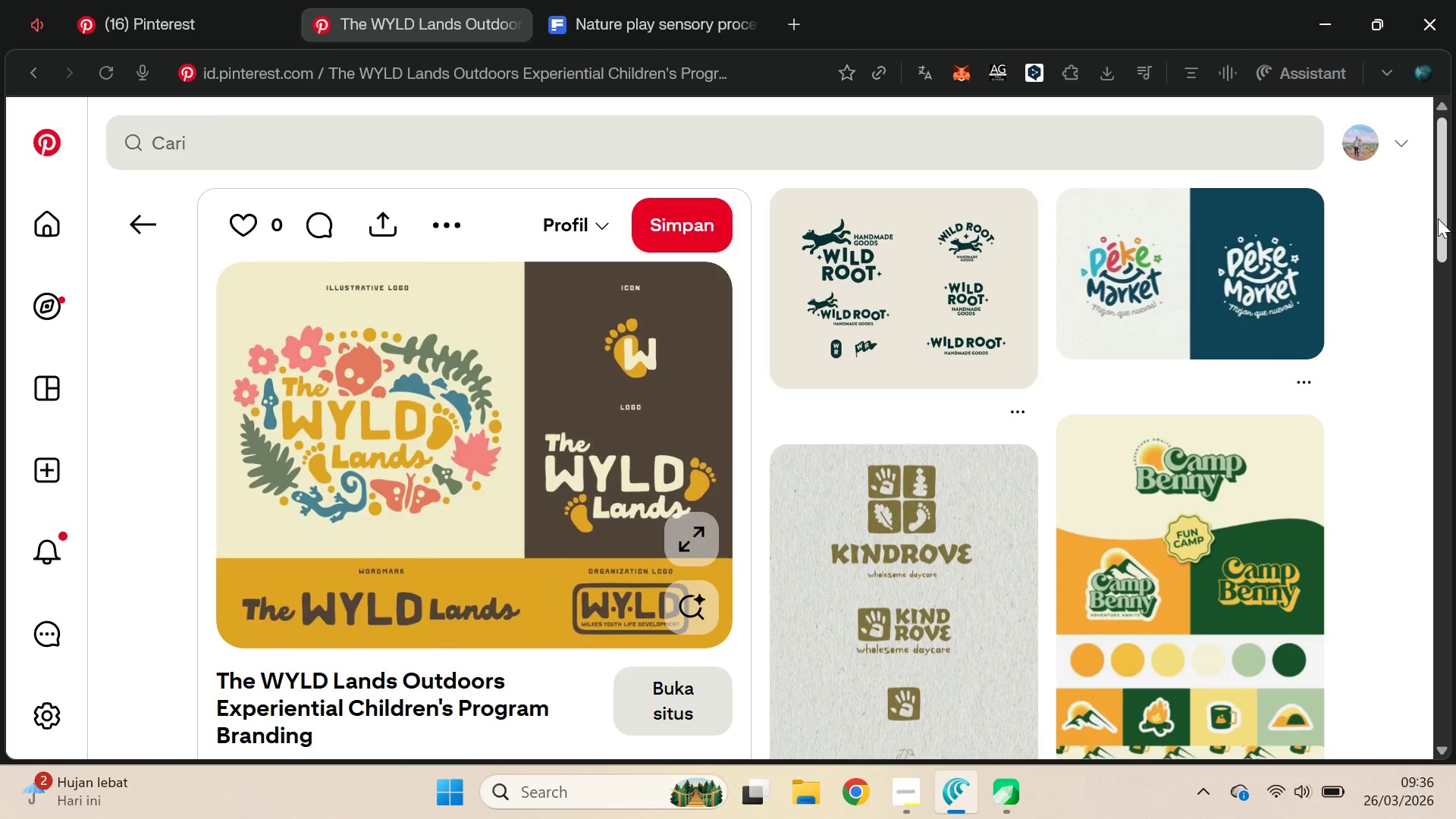 
key(Alt+Tab)
 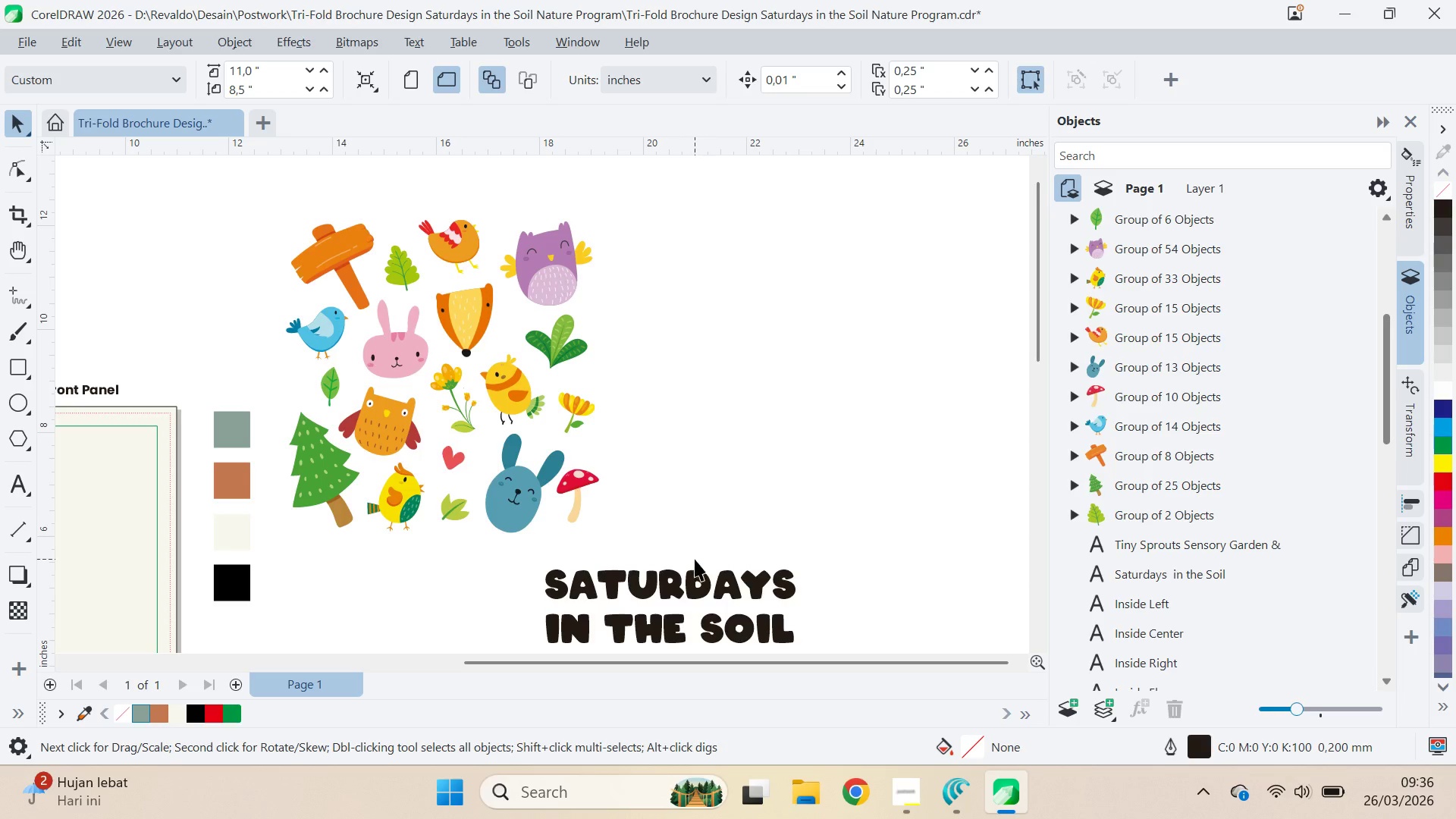 
left_click_drag(start_coordinate=[701, 585], to_coordinate=[799, 410])
 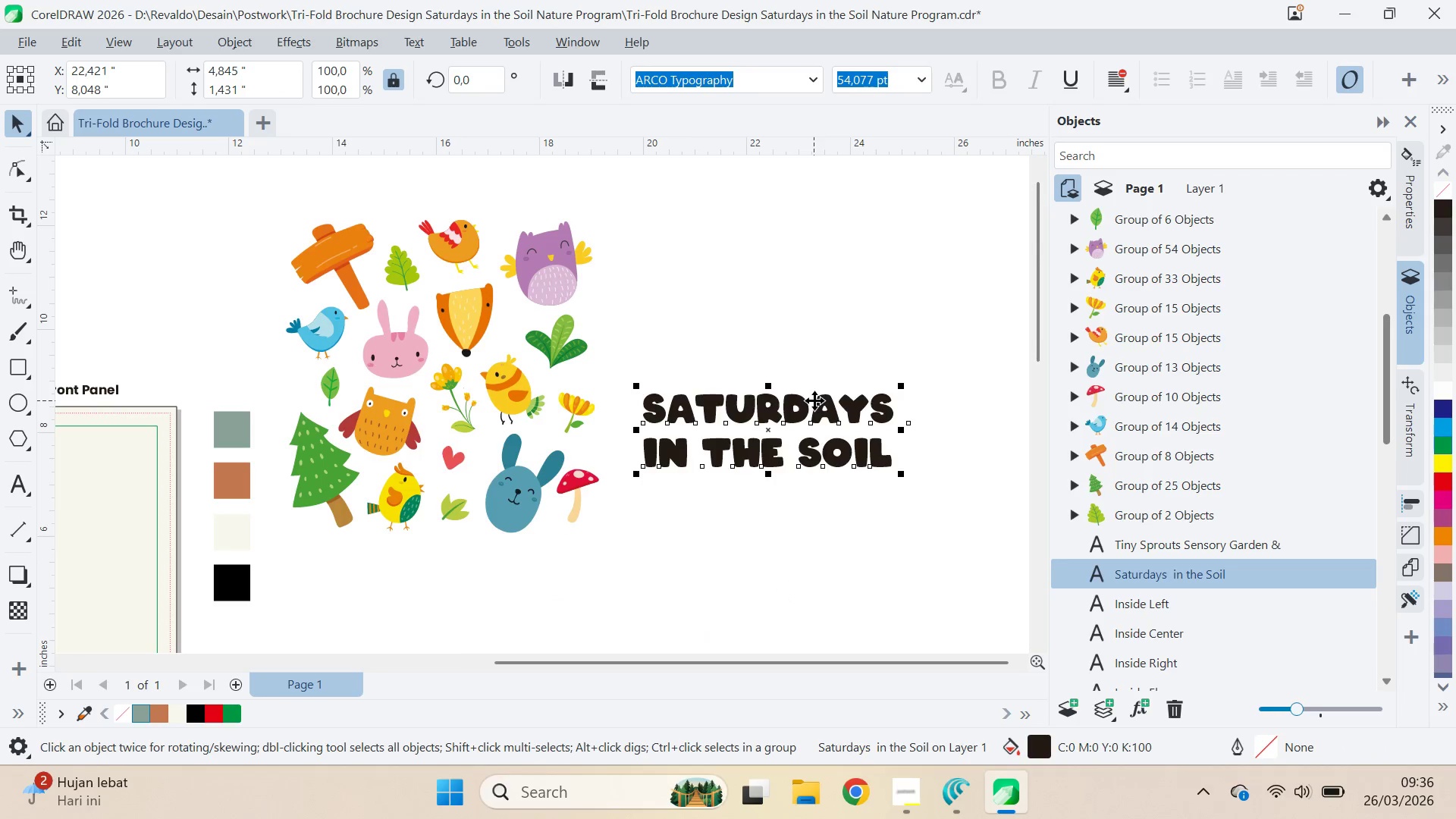 
key(Control+K)
 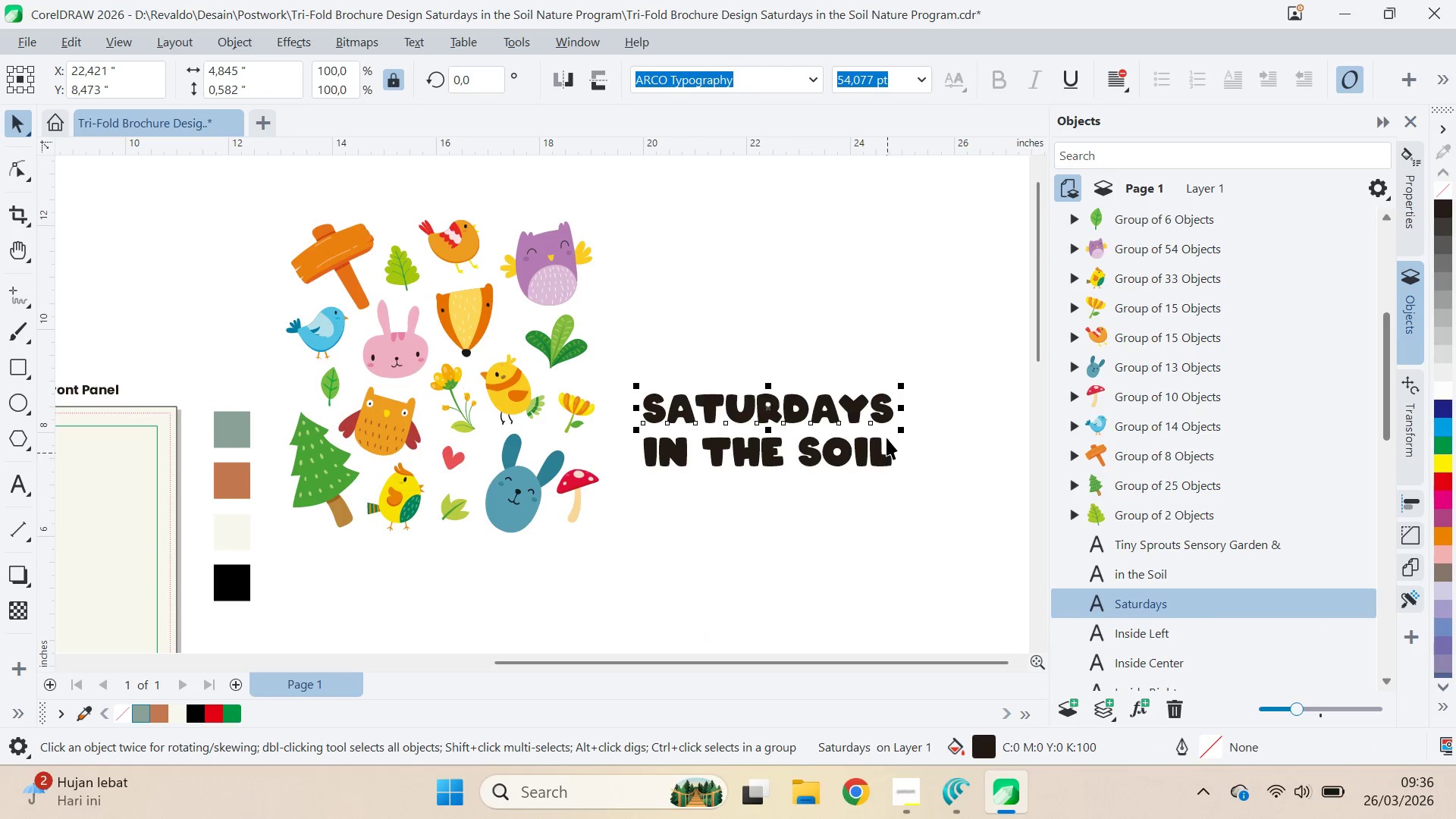 
left_click_drag(start_coordinate=[904, 388], to_coordinate=[969, 294])
 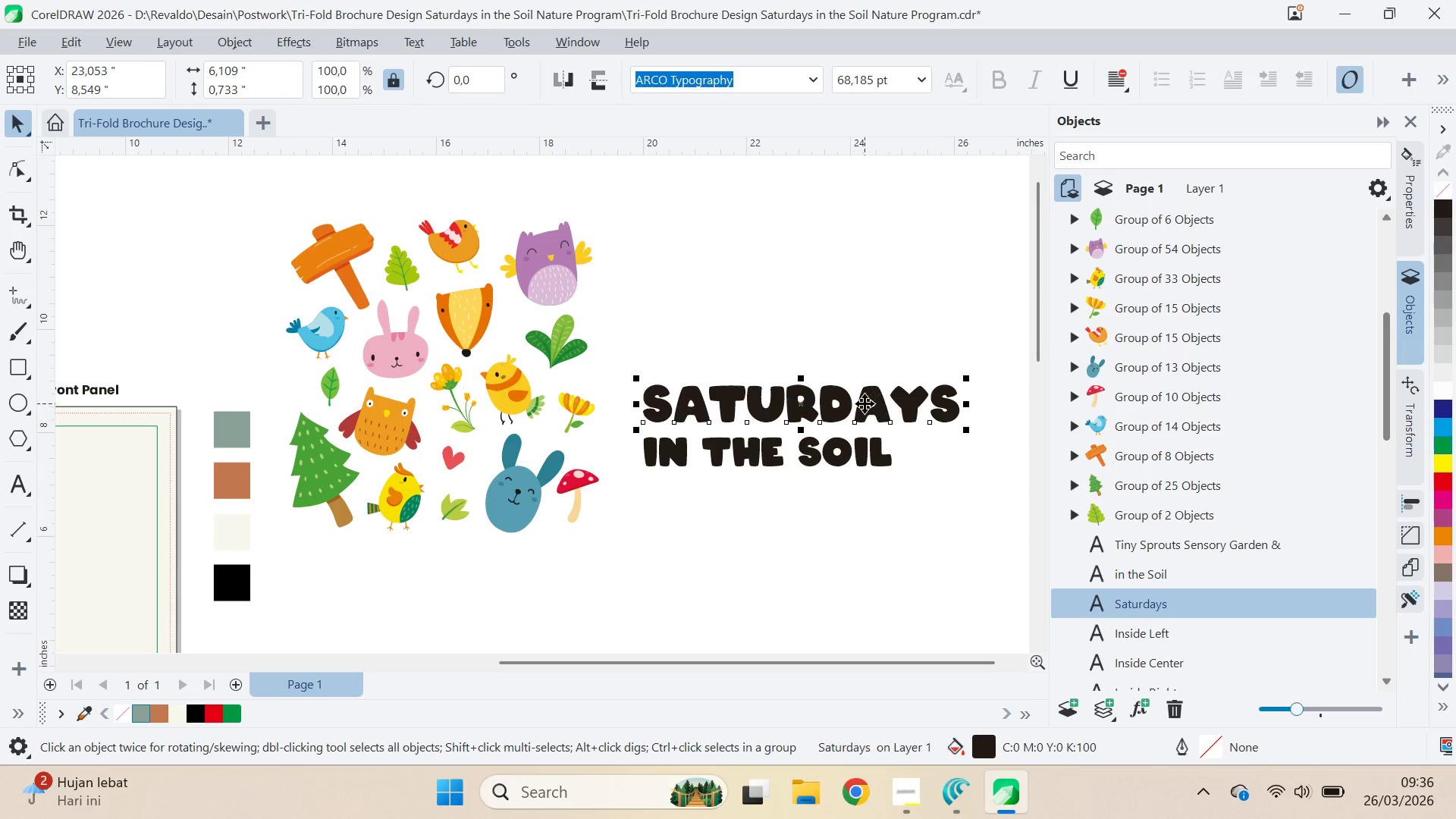 
left_click_drag(start_coordinate=[864, 403], to_coordinate=[905, 414])
 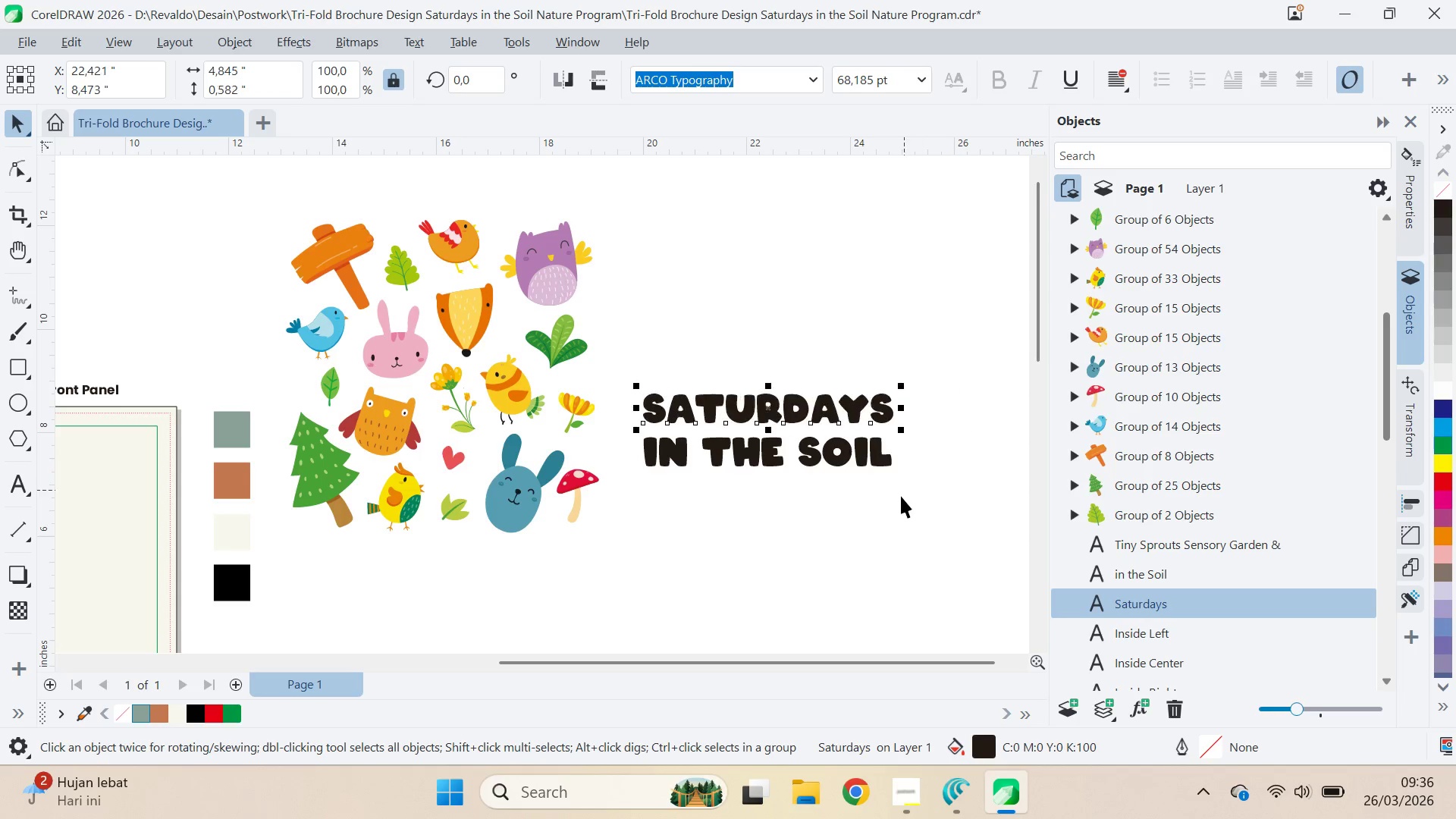 
hold_key(key=ShiftLeft, duration=0.61)
 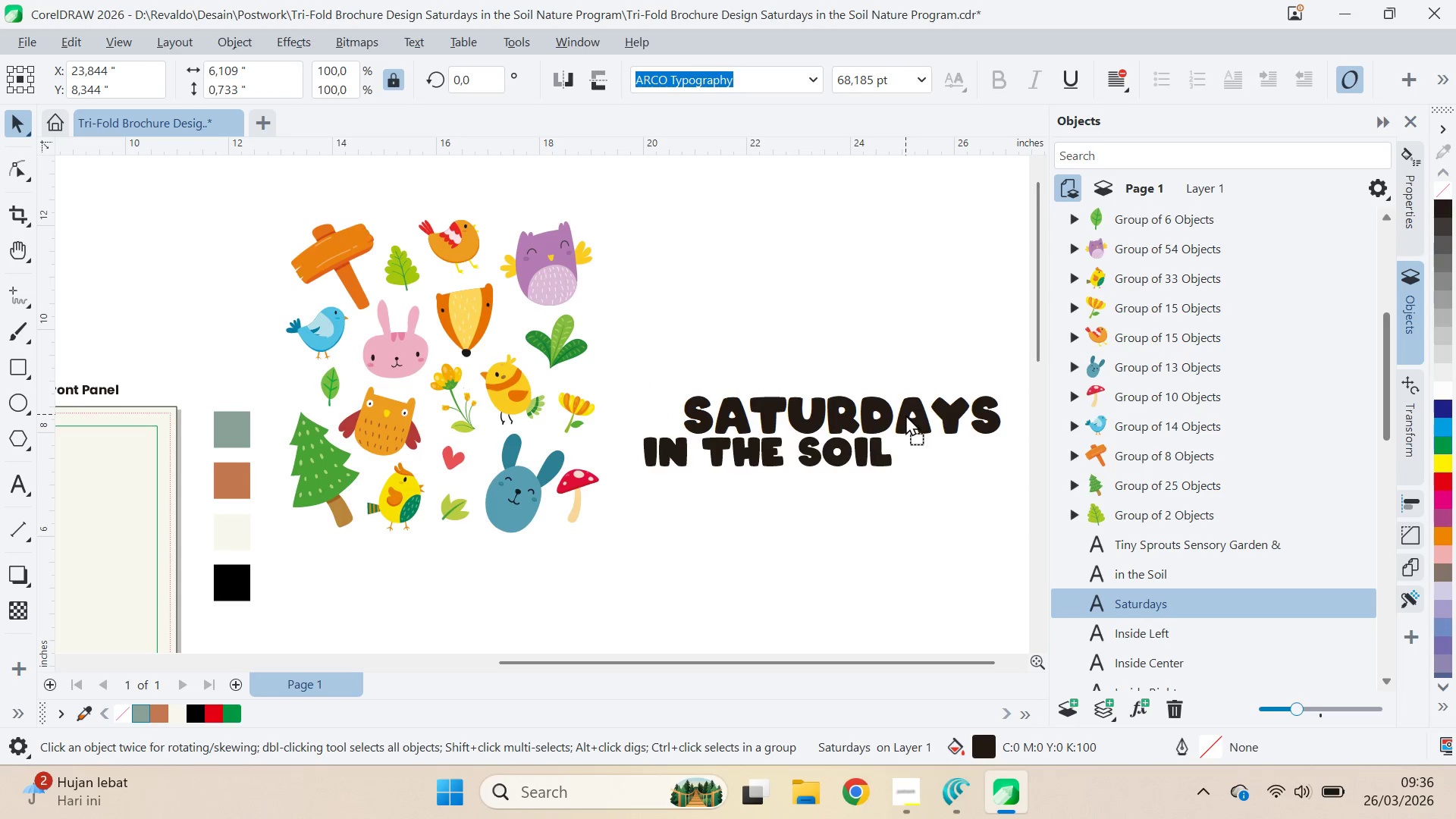 
key(Control+Z)
 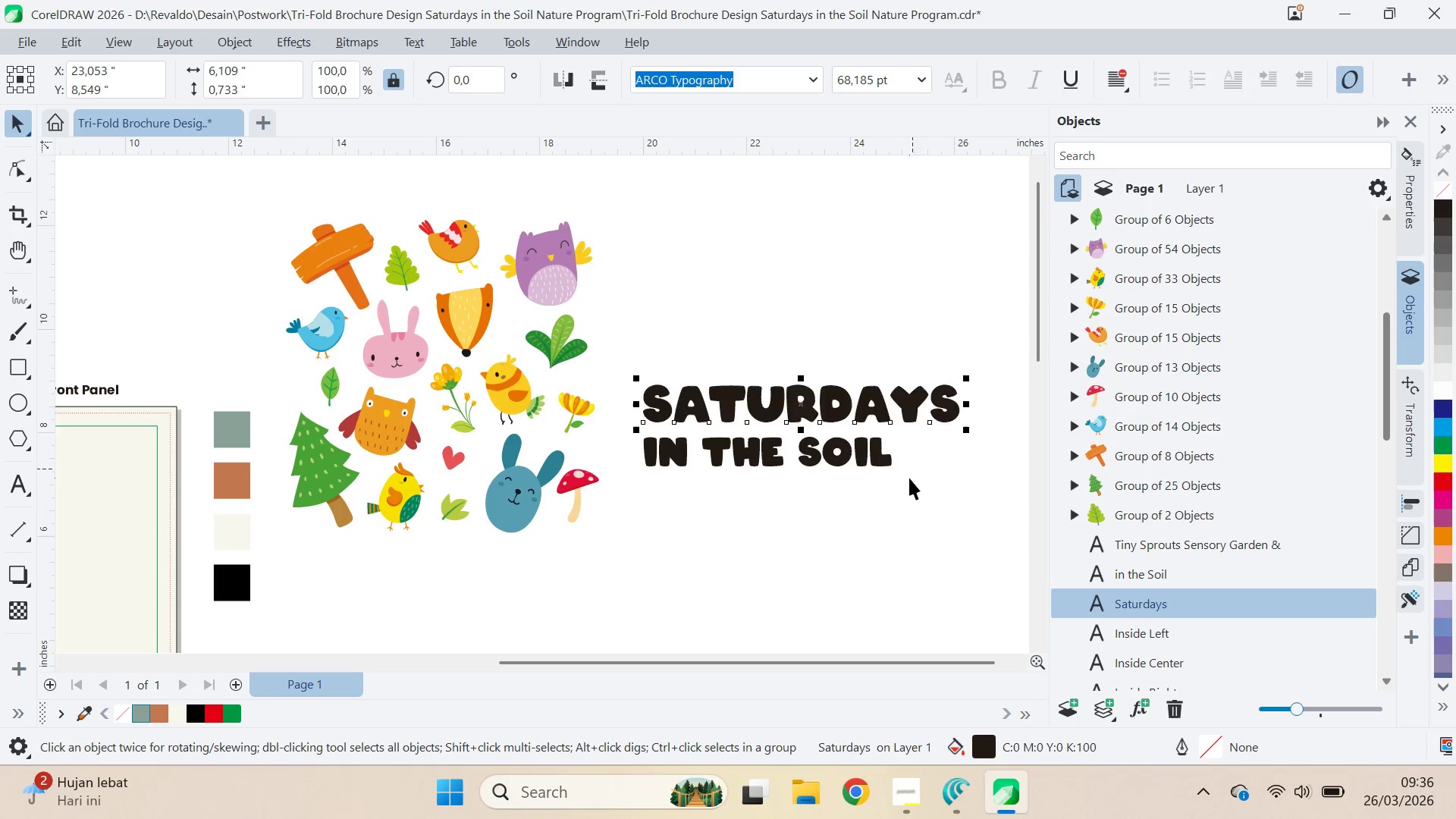 
key(Control+Z)
 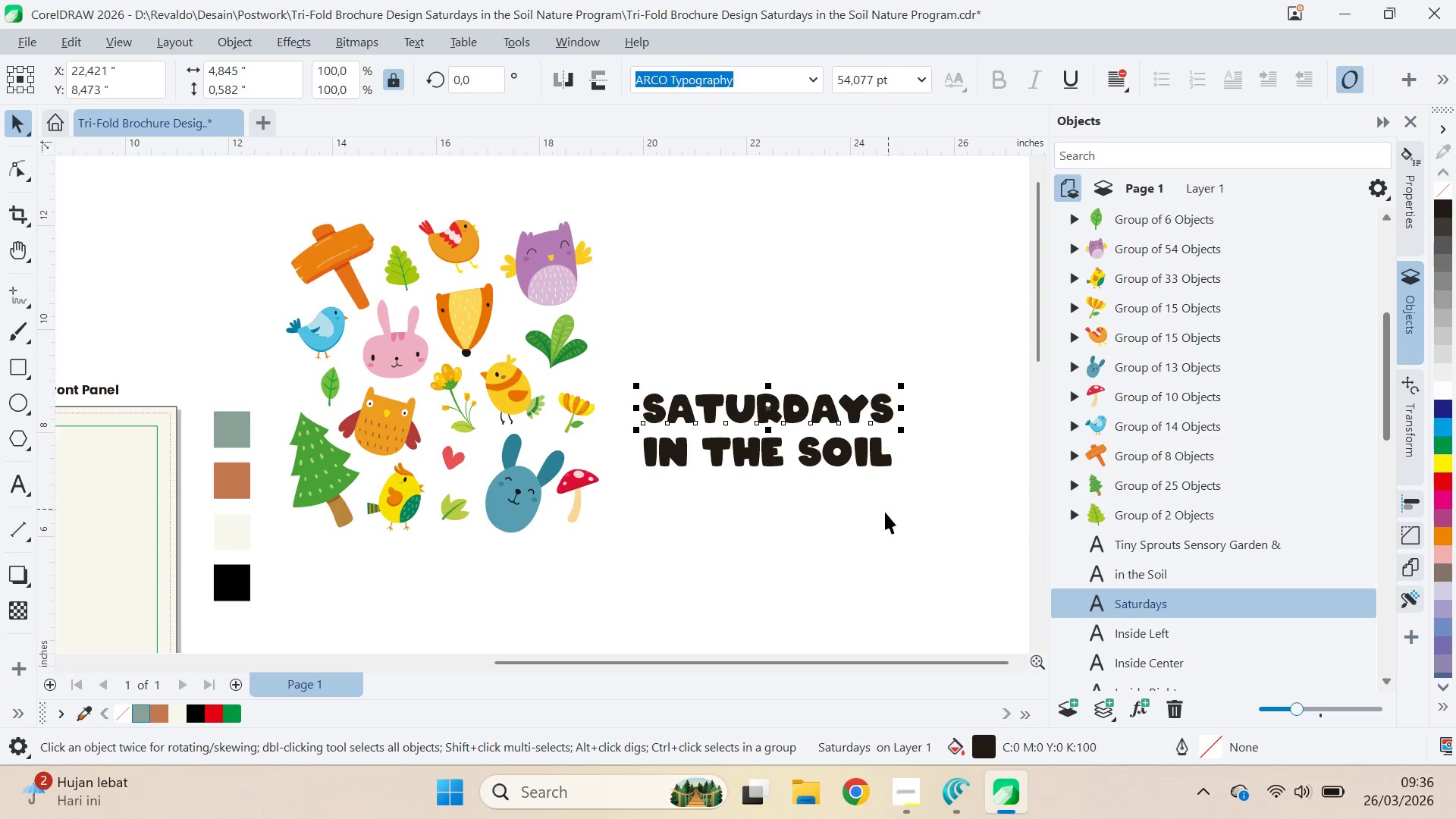 
left_click_drag(start_coordinate=[884, 512], to_coordinate=[873, 504])
 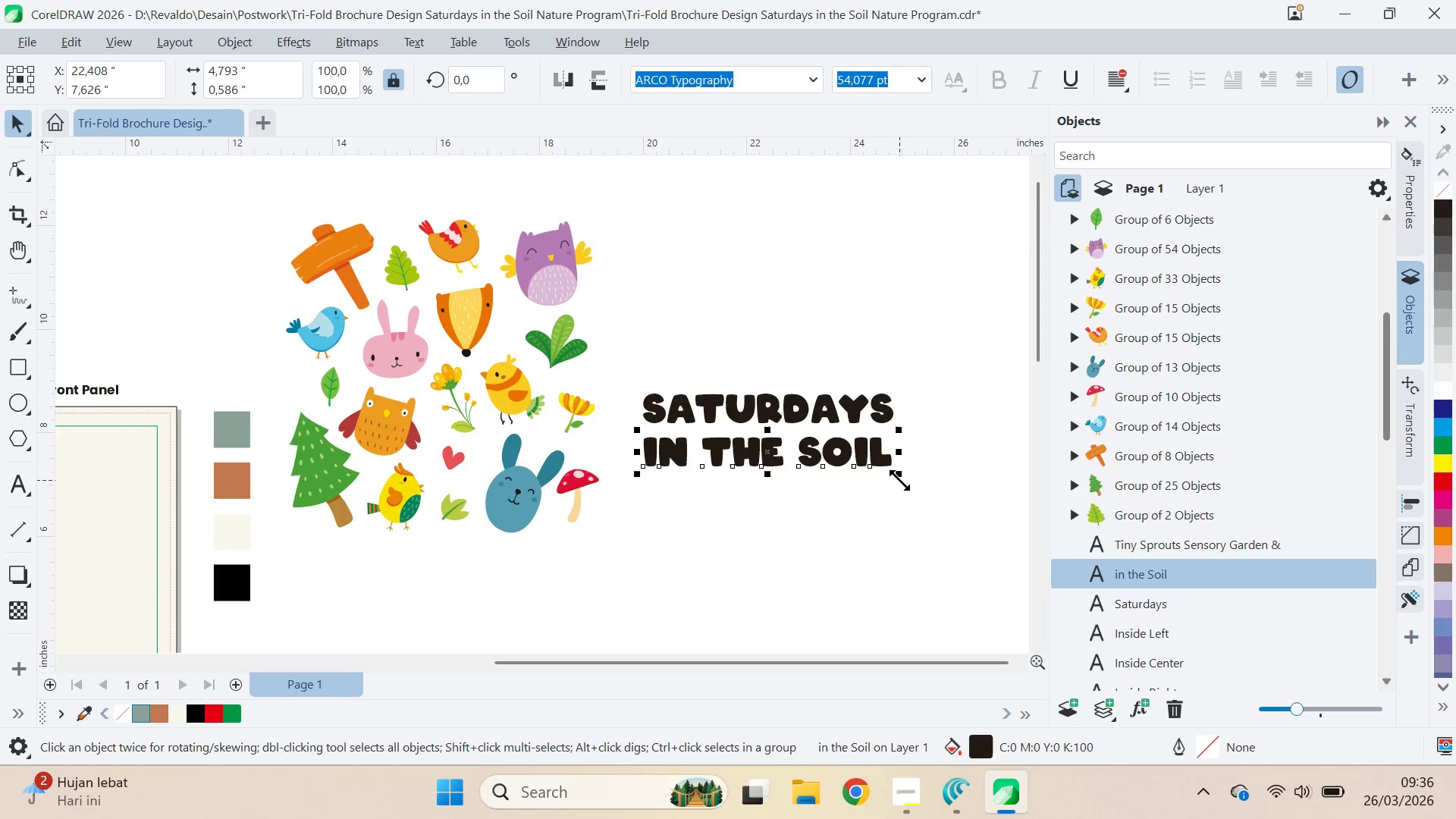 
left_click_drag(start_coordinate=[899, 480], to_coordinate=[969, 518])
 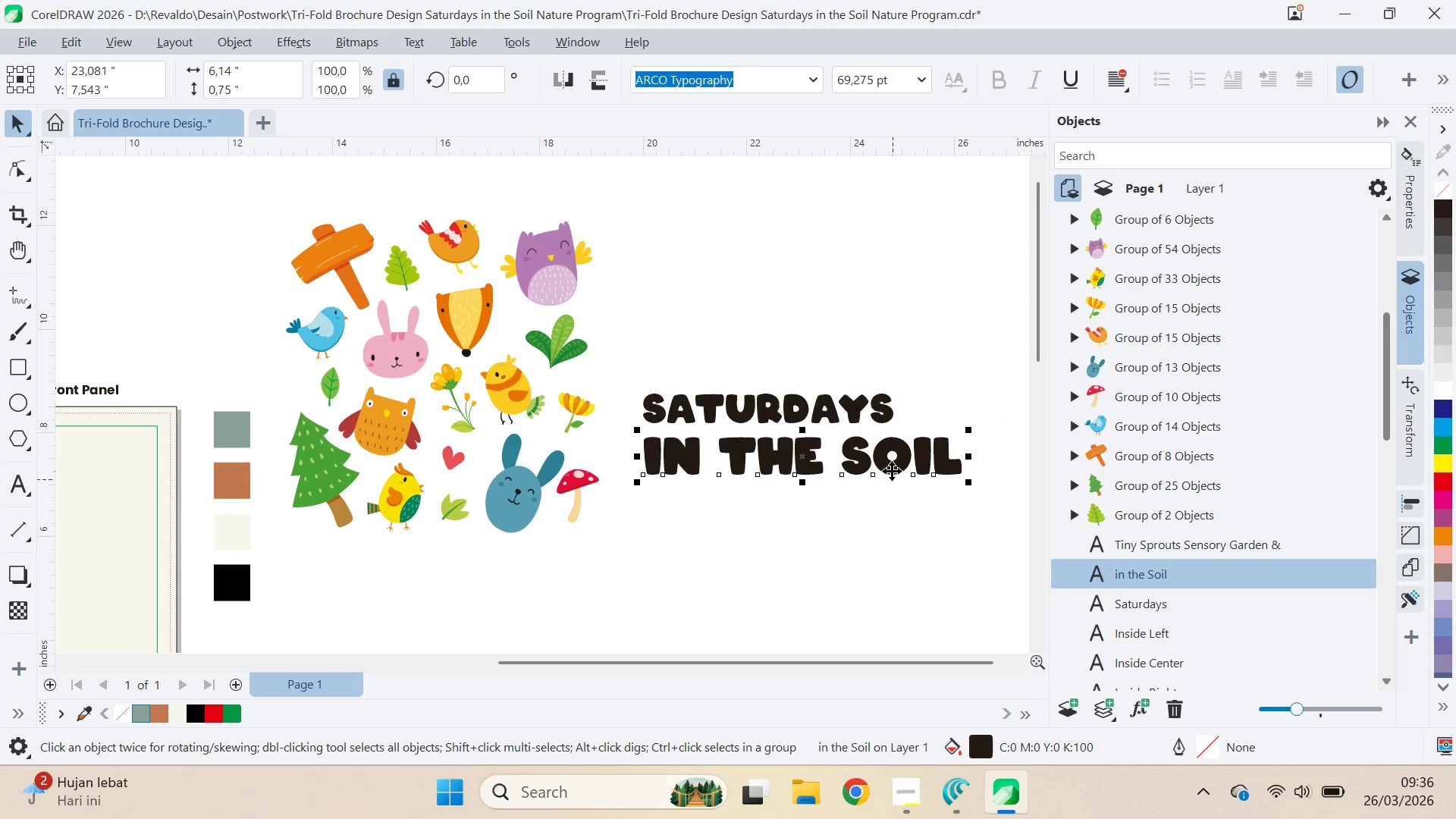 
left_click_drag(start_coordinate=[892, 471], to_coordinate=[918, 465])
 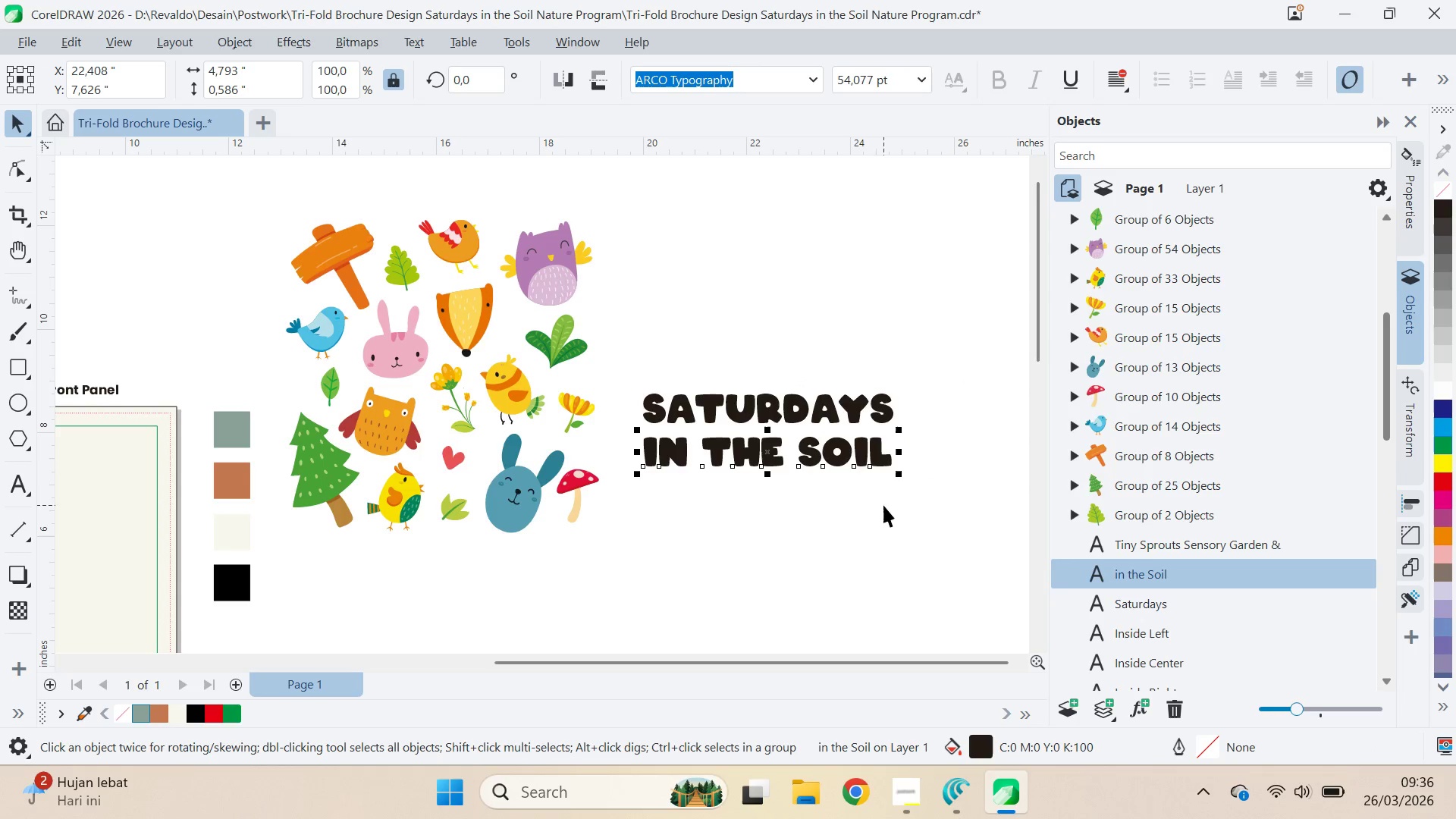 
hold_key(key=ShiftLeft, duration=1.5)
 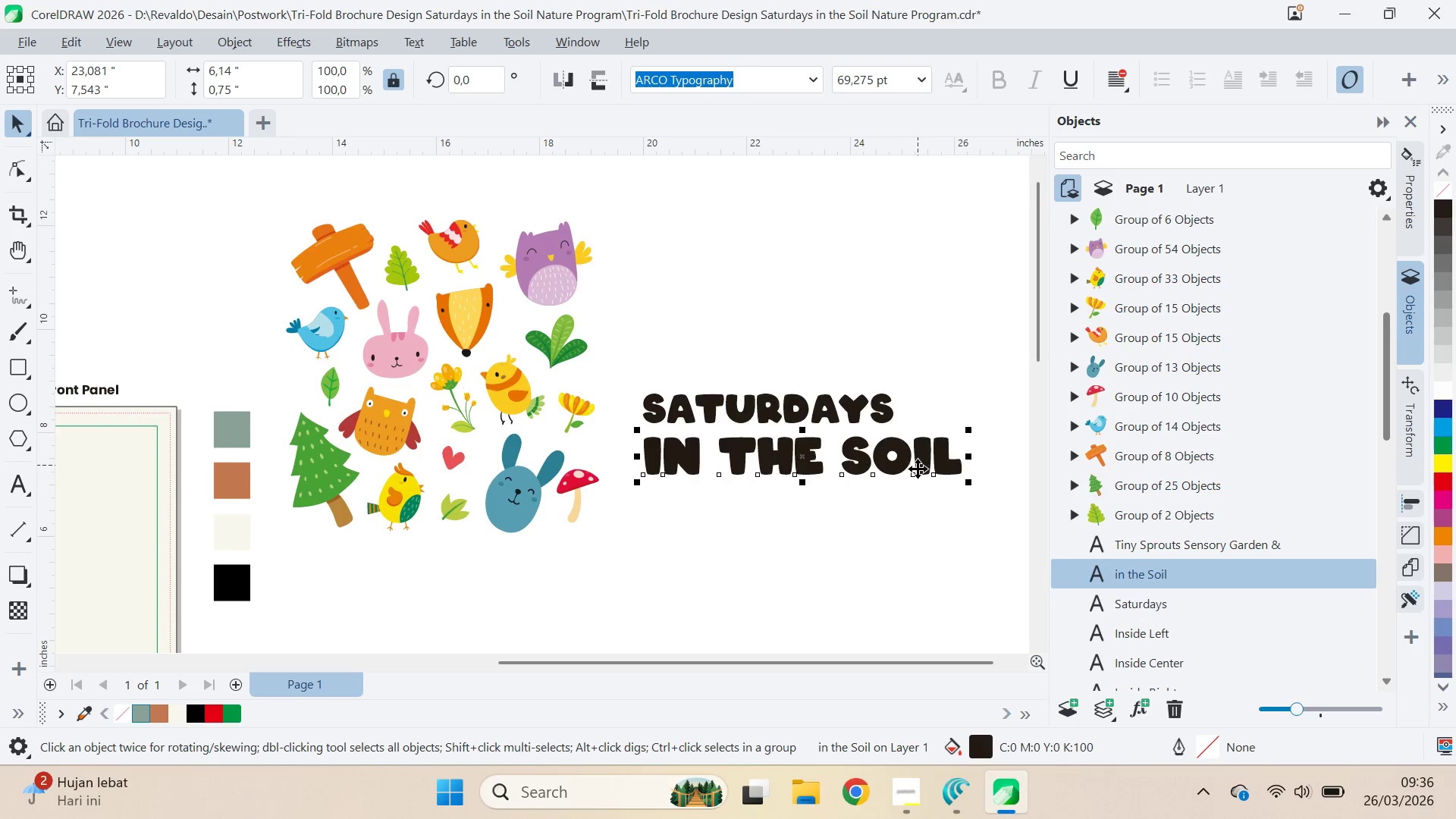 
key(Shift+ShiftLeft)
 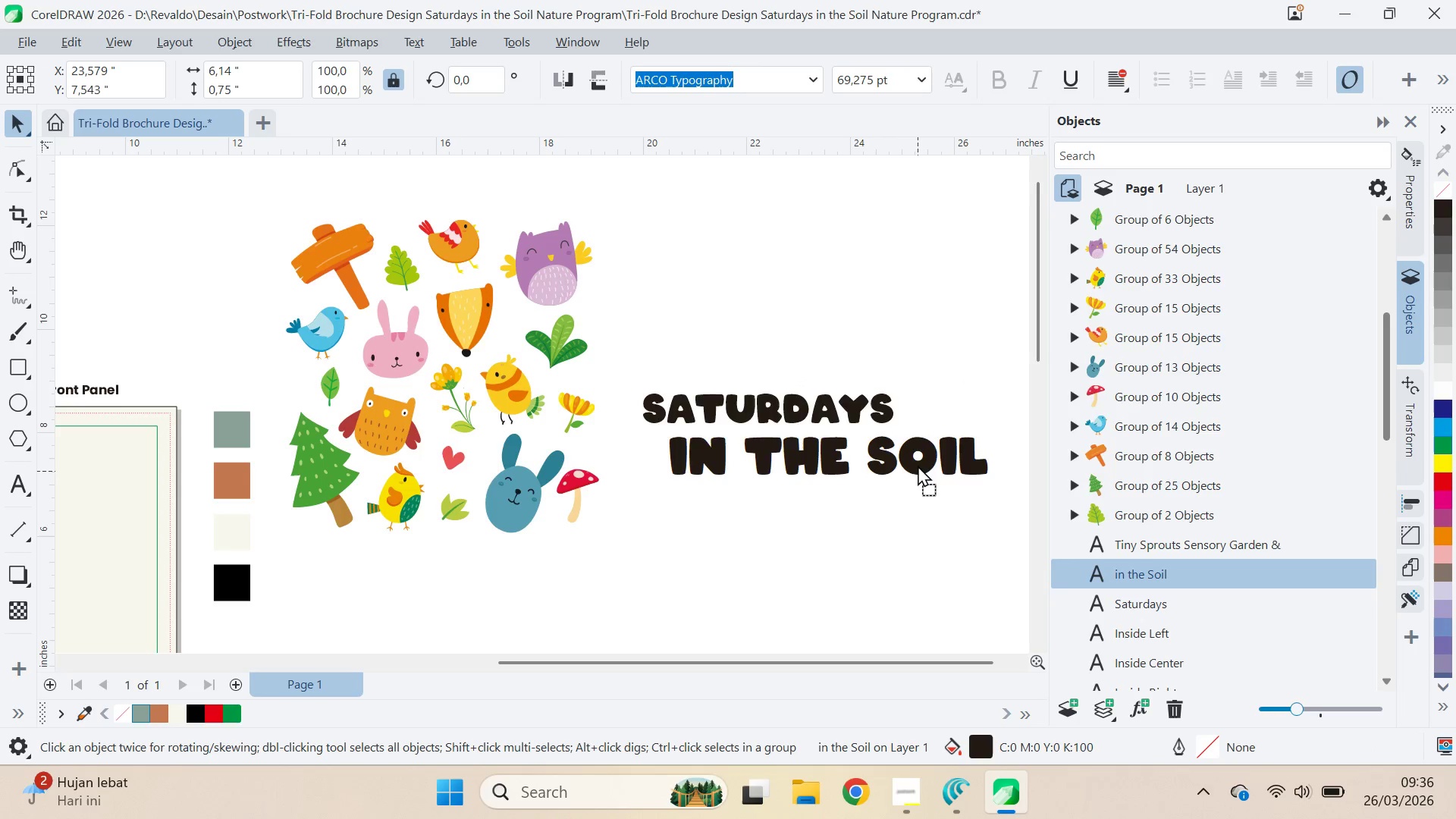 
key(Shift+ShiftLeft)
 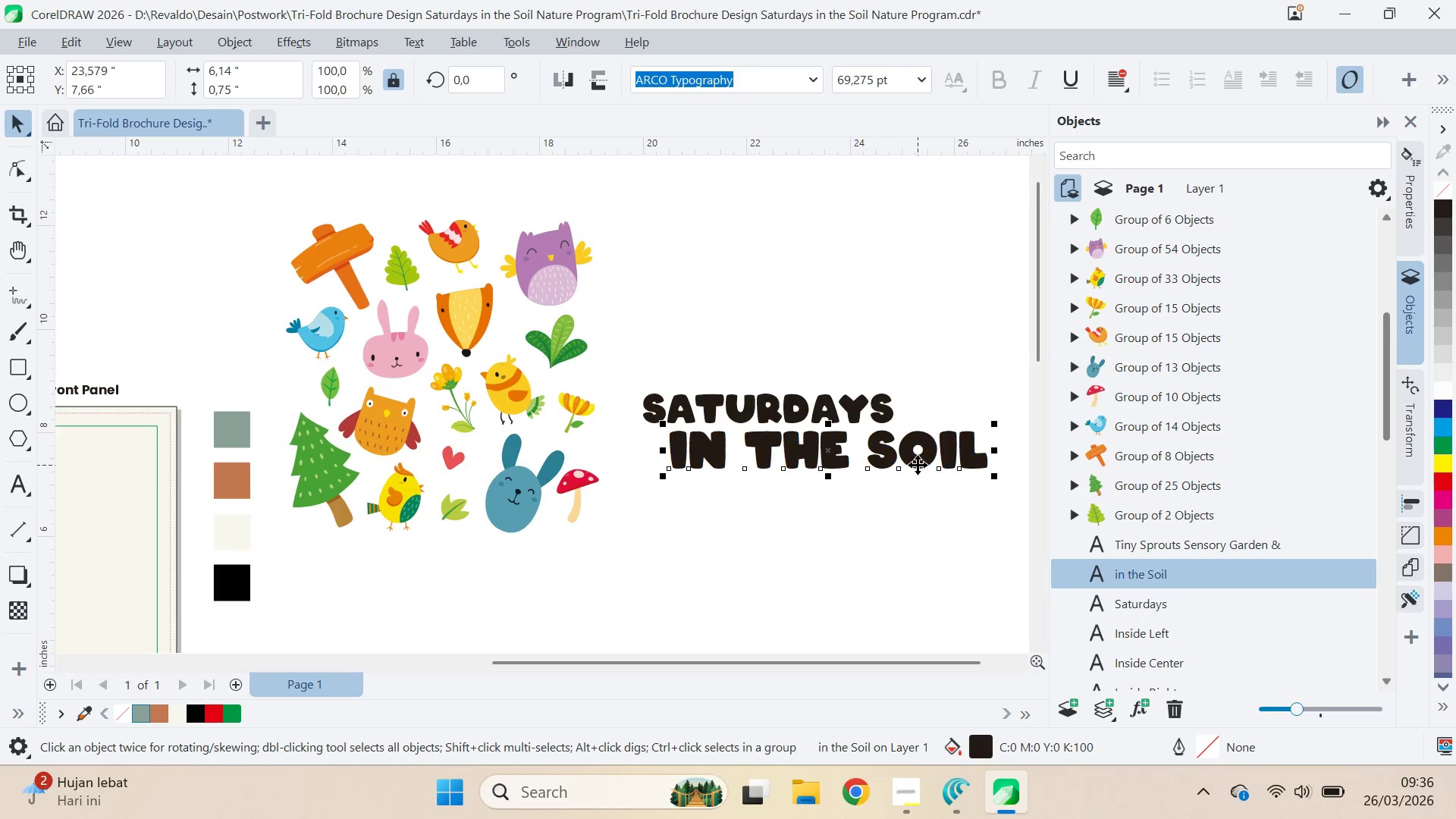 
key(Control+Z)
 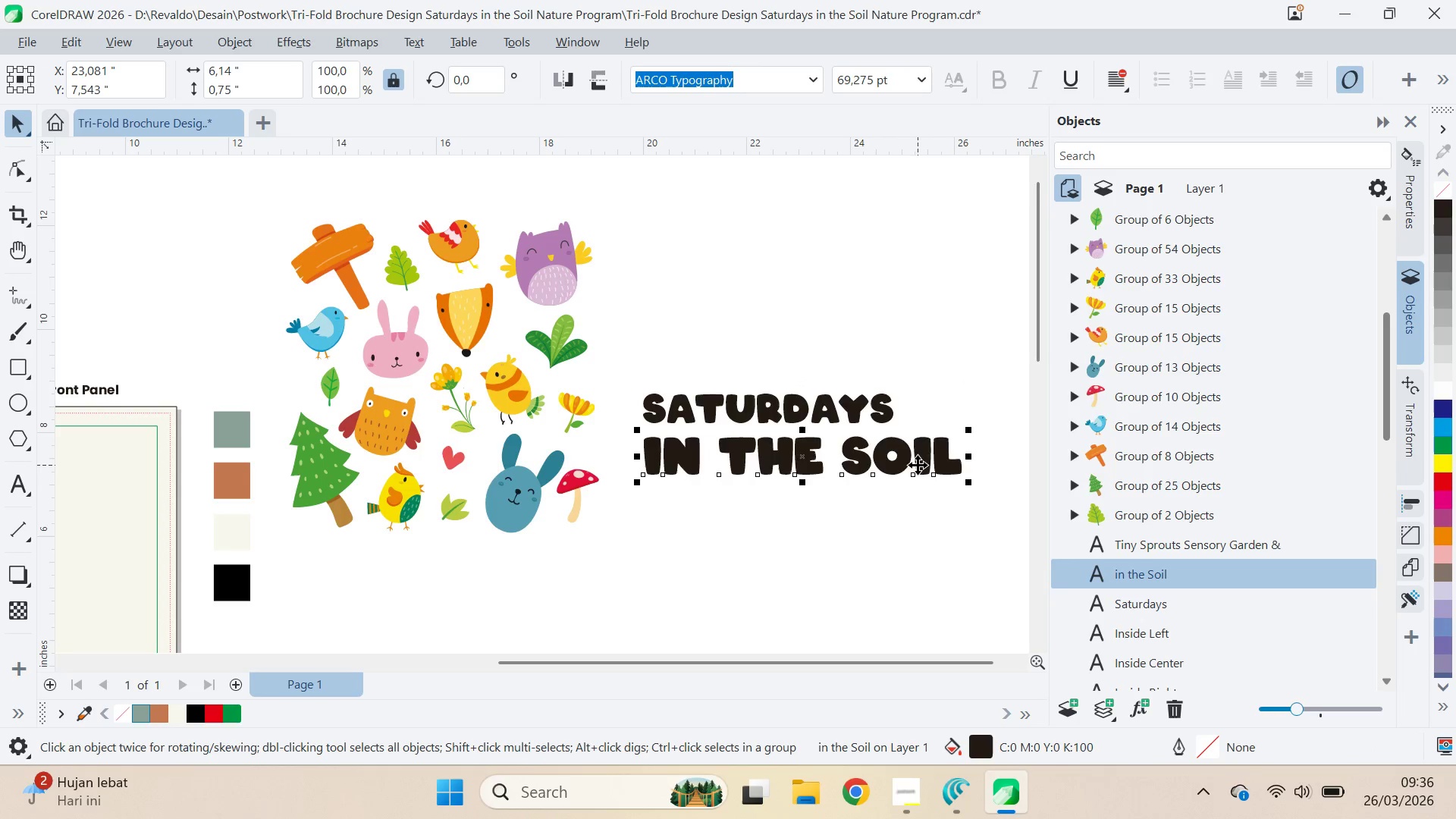 
key(Control+Z)
 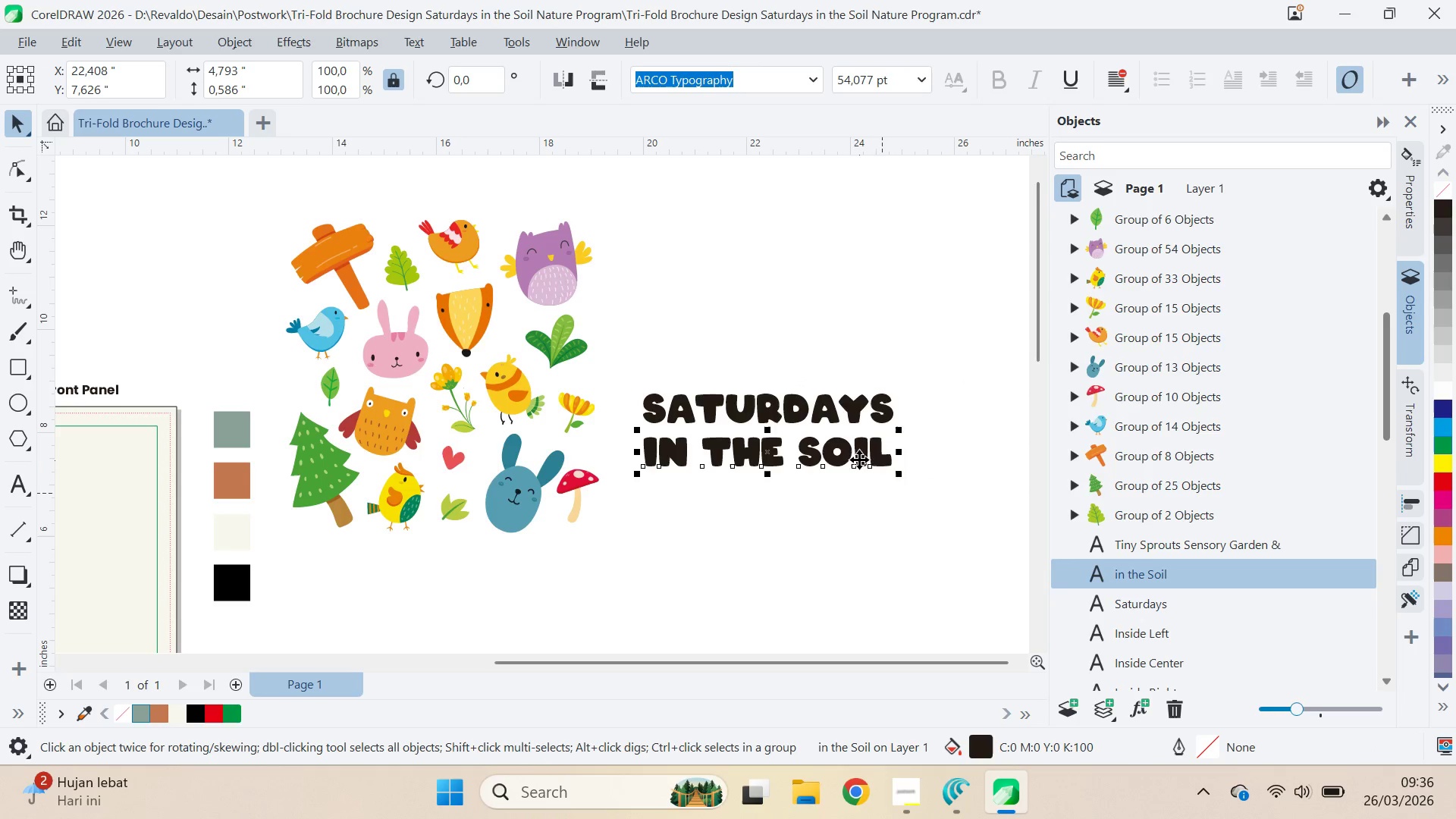 
left_click_drag(start_coordinate=[859, 460], to_coordinate=[893, 452])
 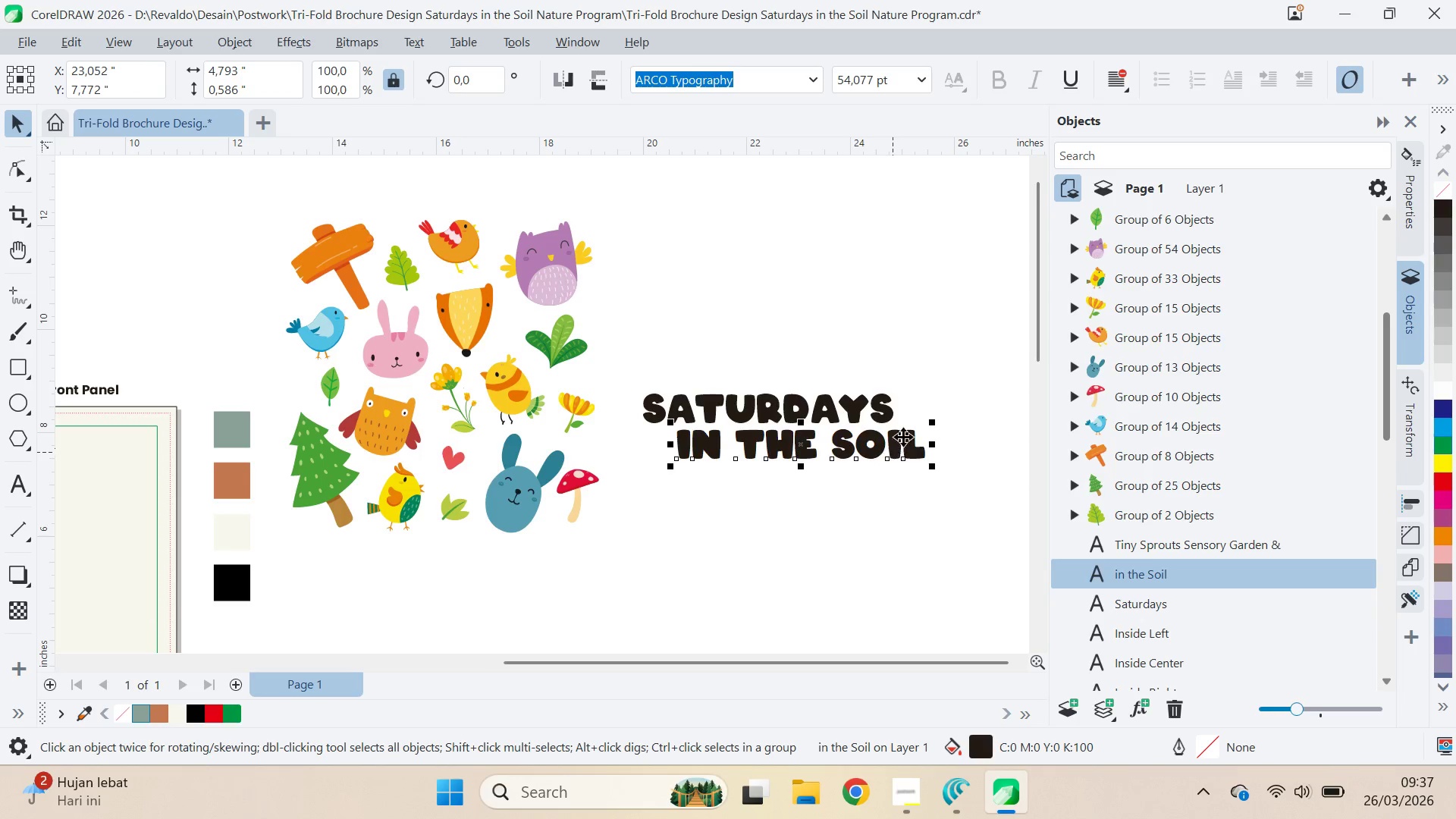 
key(Q)
 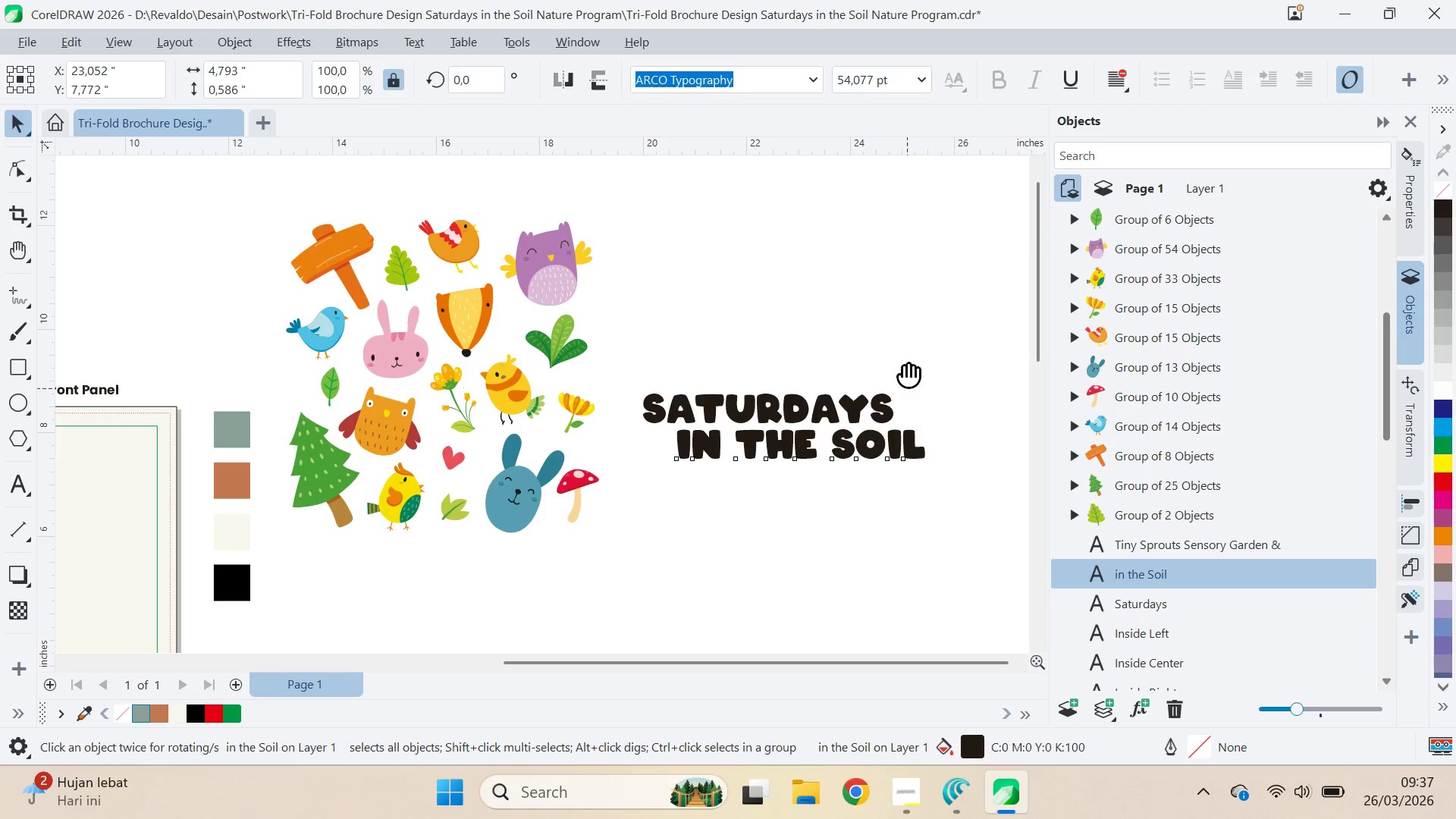 
left_click_drag(start_coordinate=[896, 355], to_coordinate=[648, 295])
 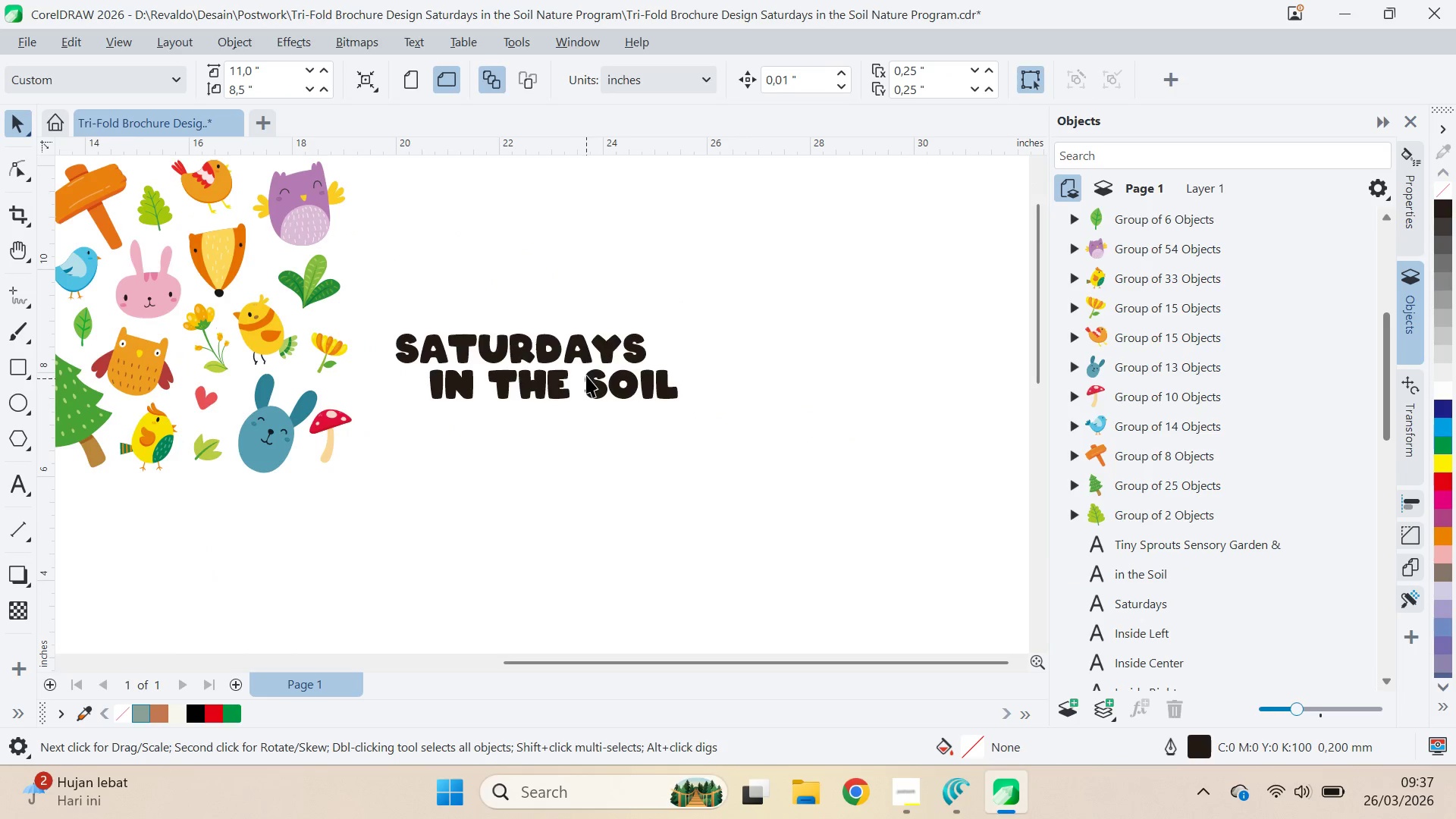 
key(V)
 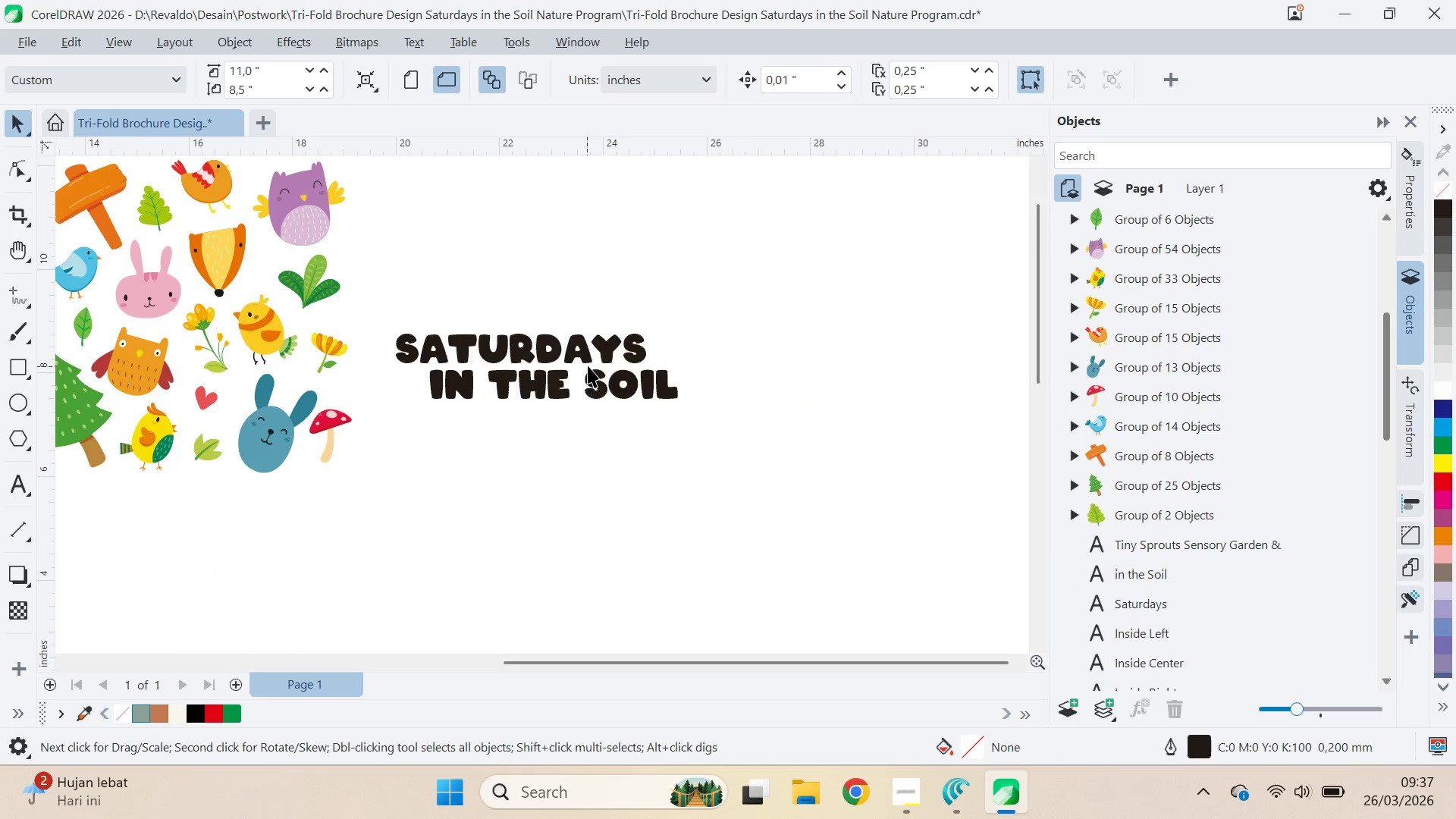 
left_click([598, 353])
 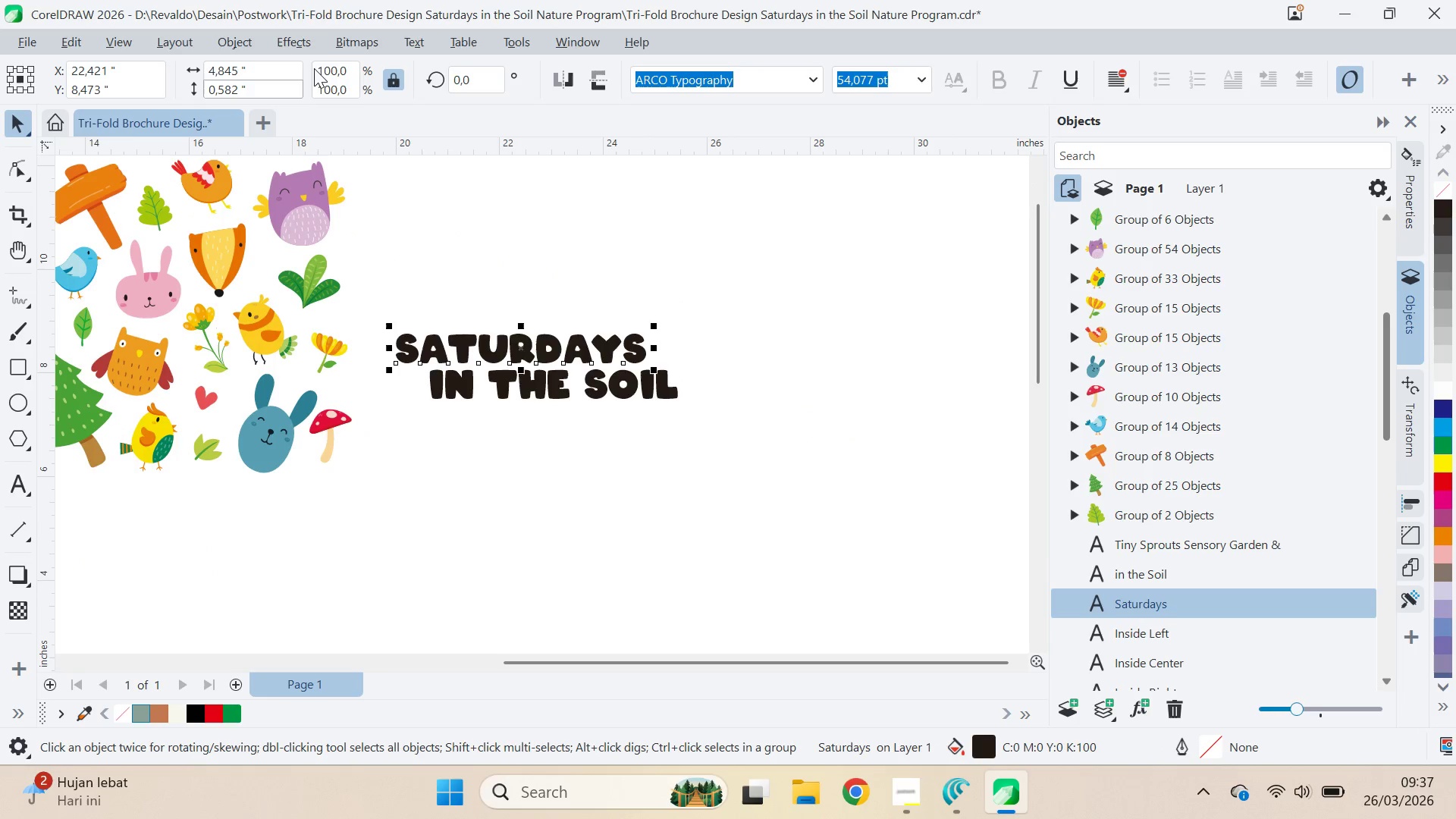 
left_click([402, 39])
 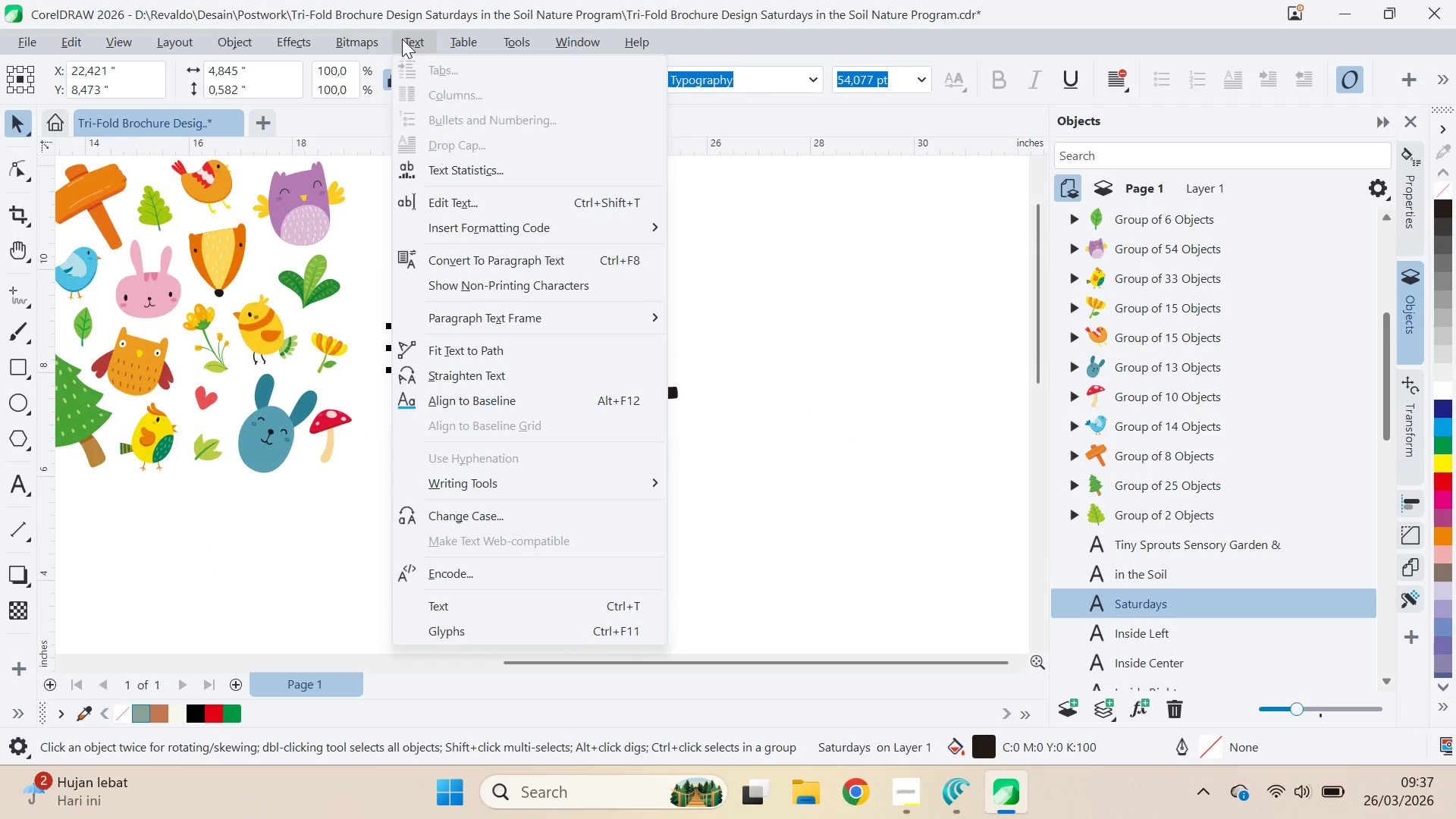 
left_click([402, 39])
 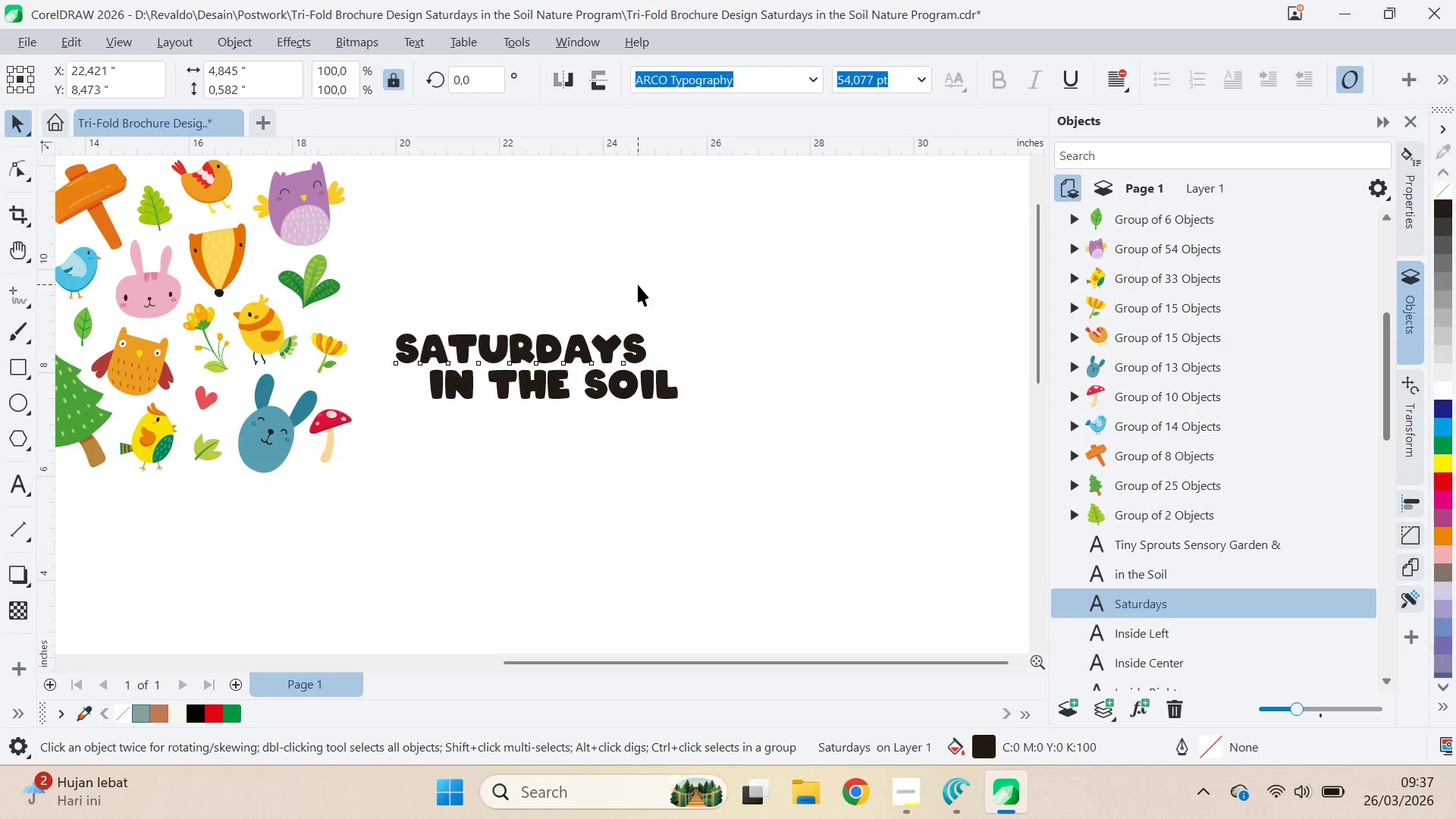 
double_click([592, 347])
 